 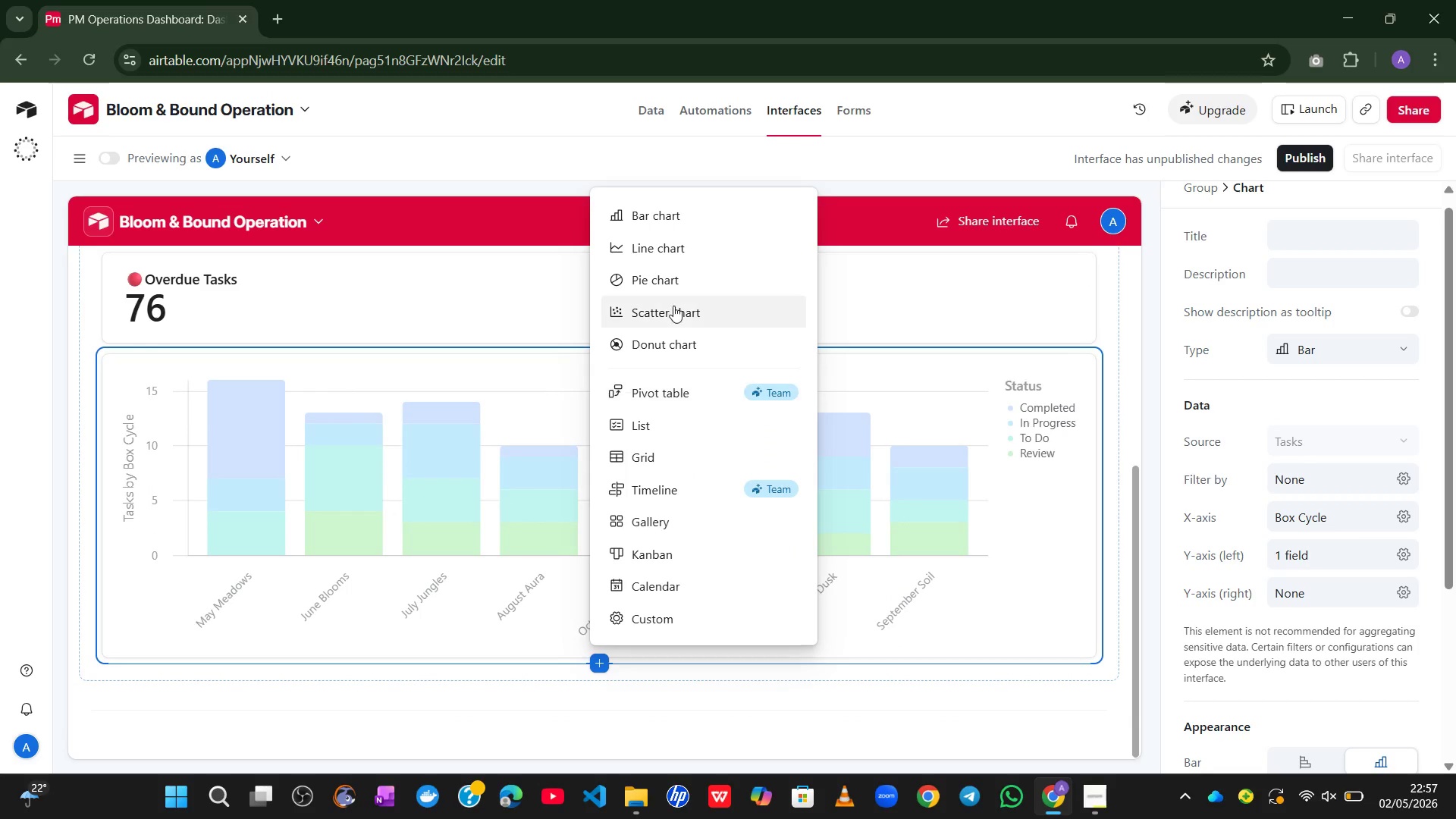 
left_click([660, 582])
 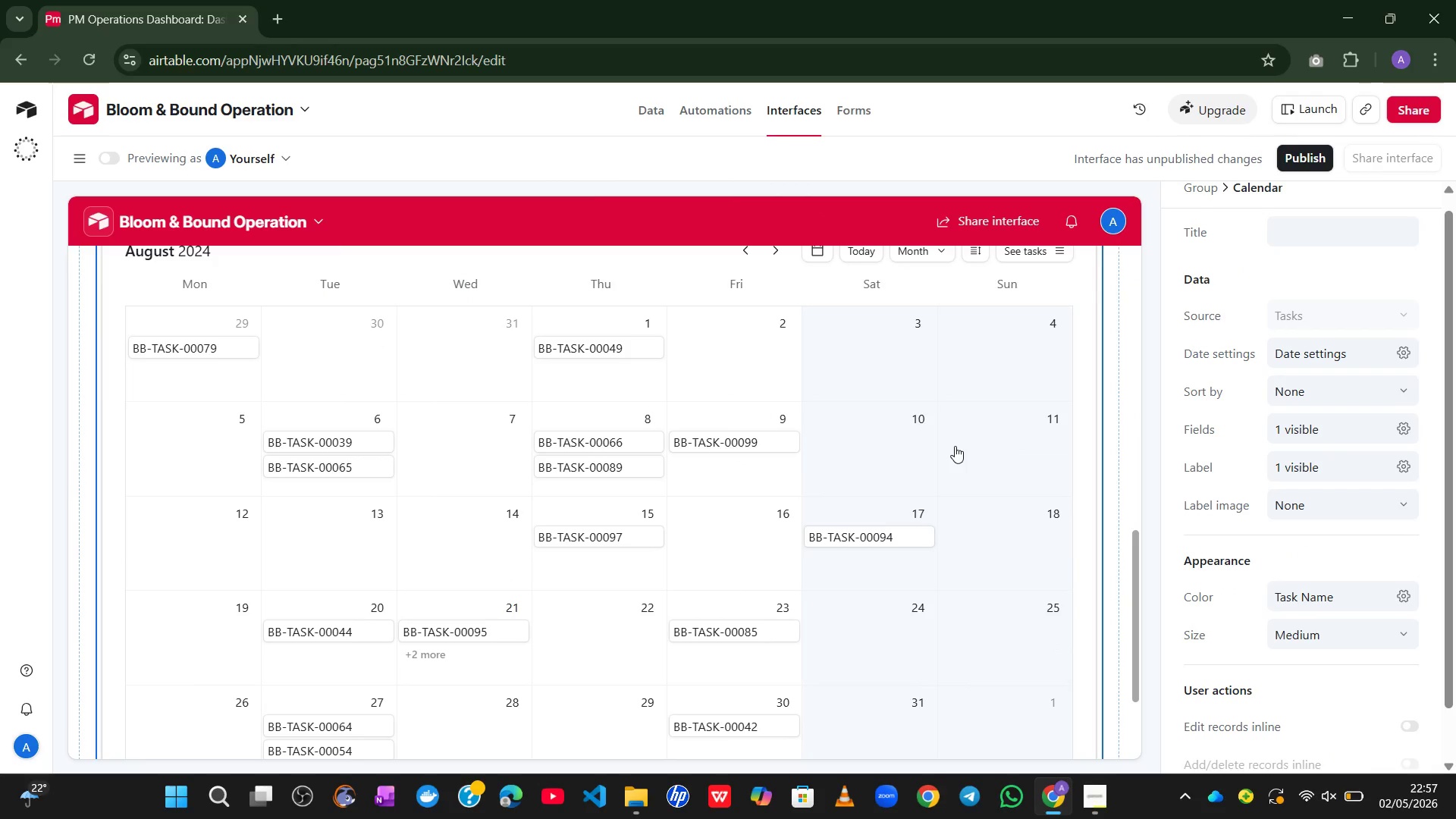 
wait(20.31)
 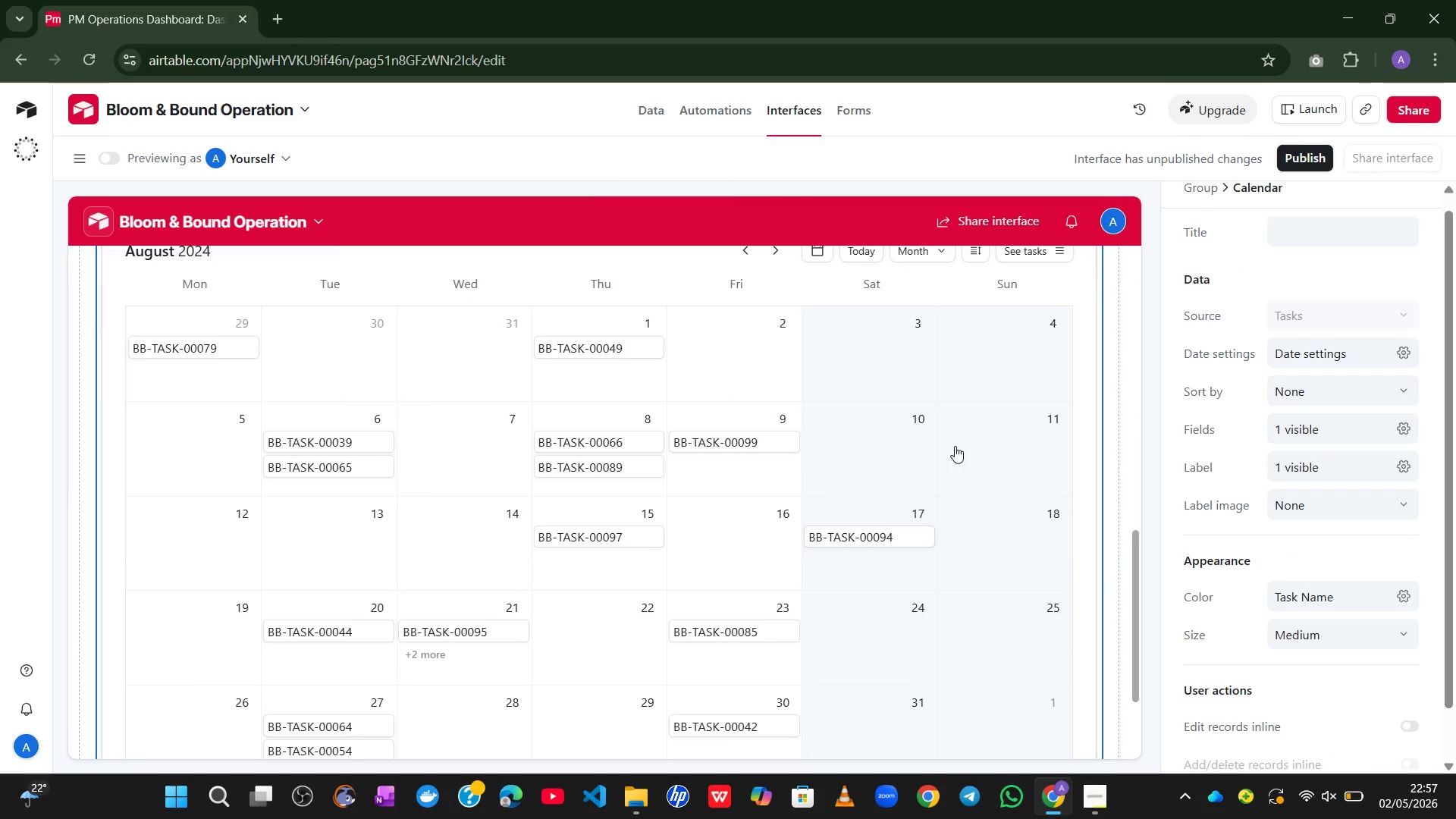 
left_click([1407, 352])
 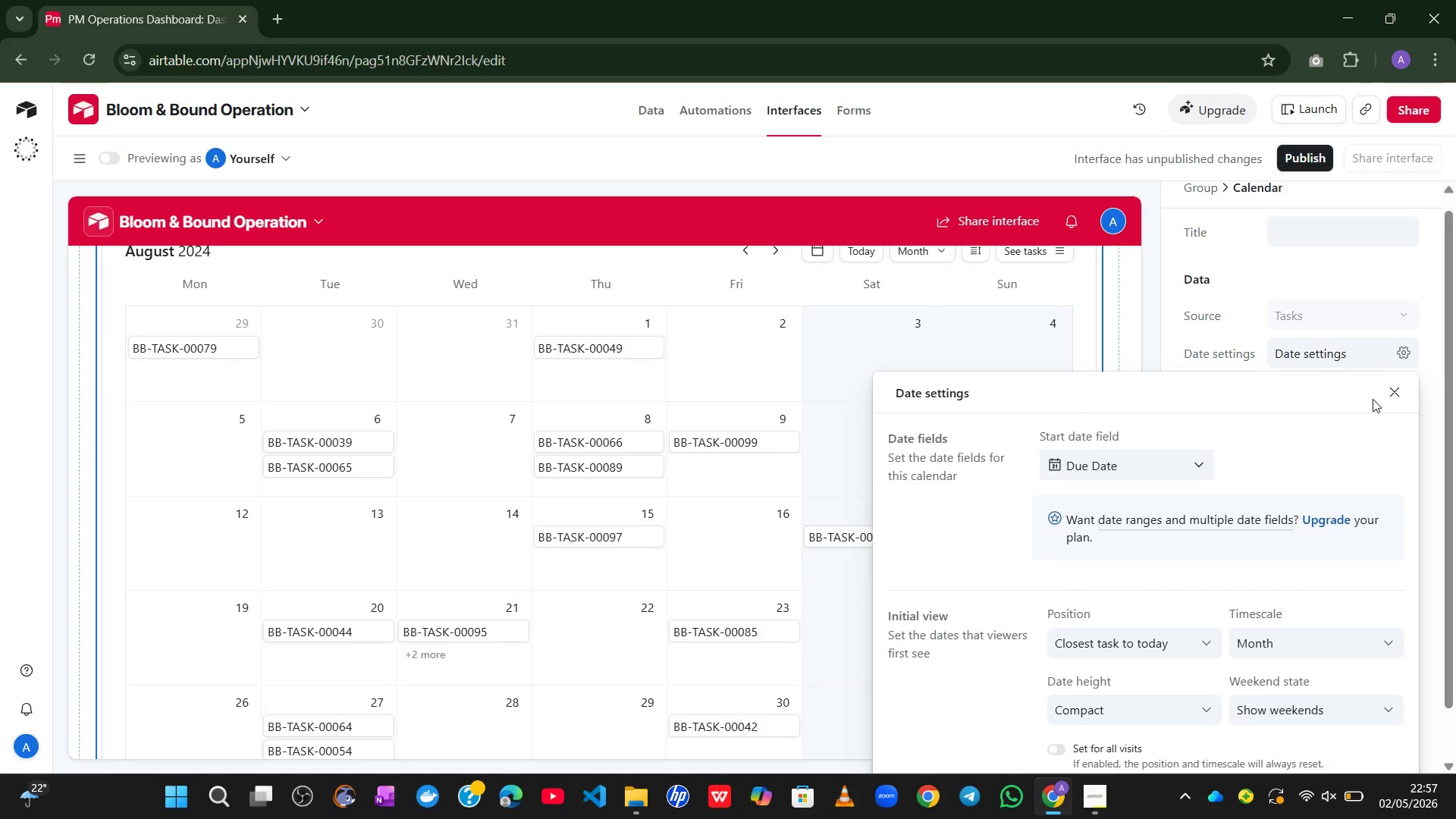 
left_click([1383, 397])
 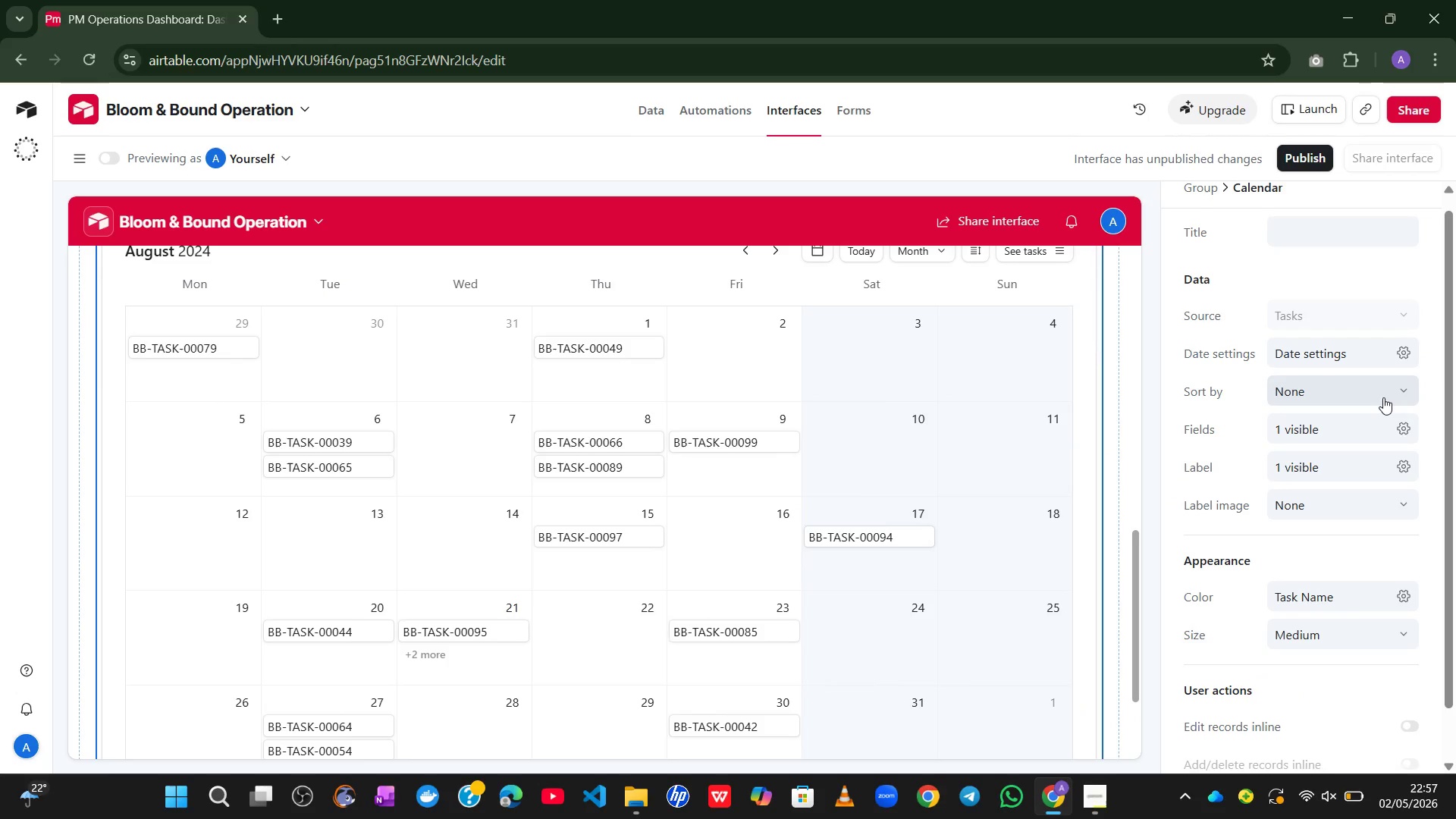 
wait(11.55)
 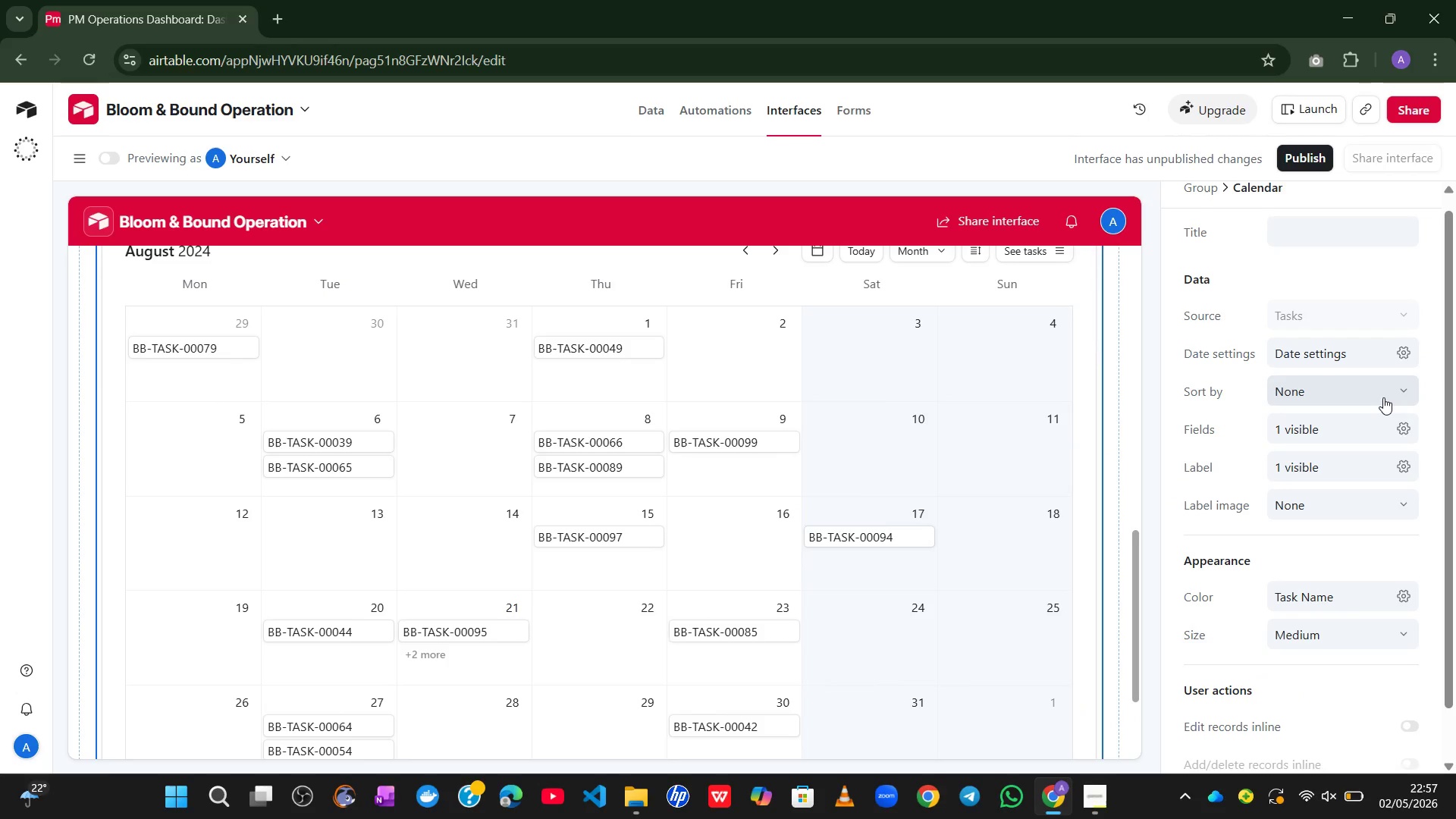 
left_click([1402, 447])
 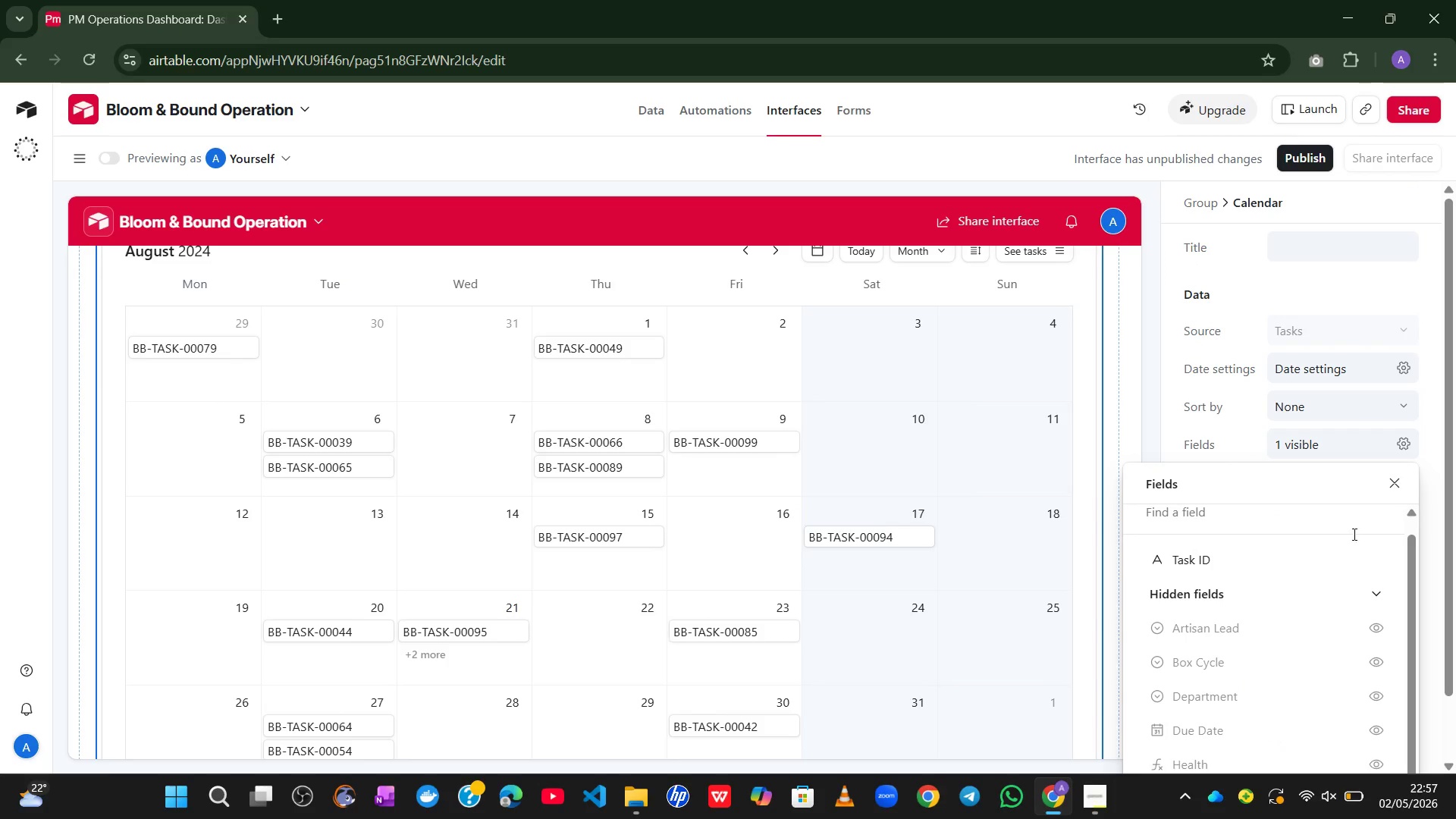 
wait(5.39)
 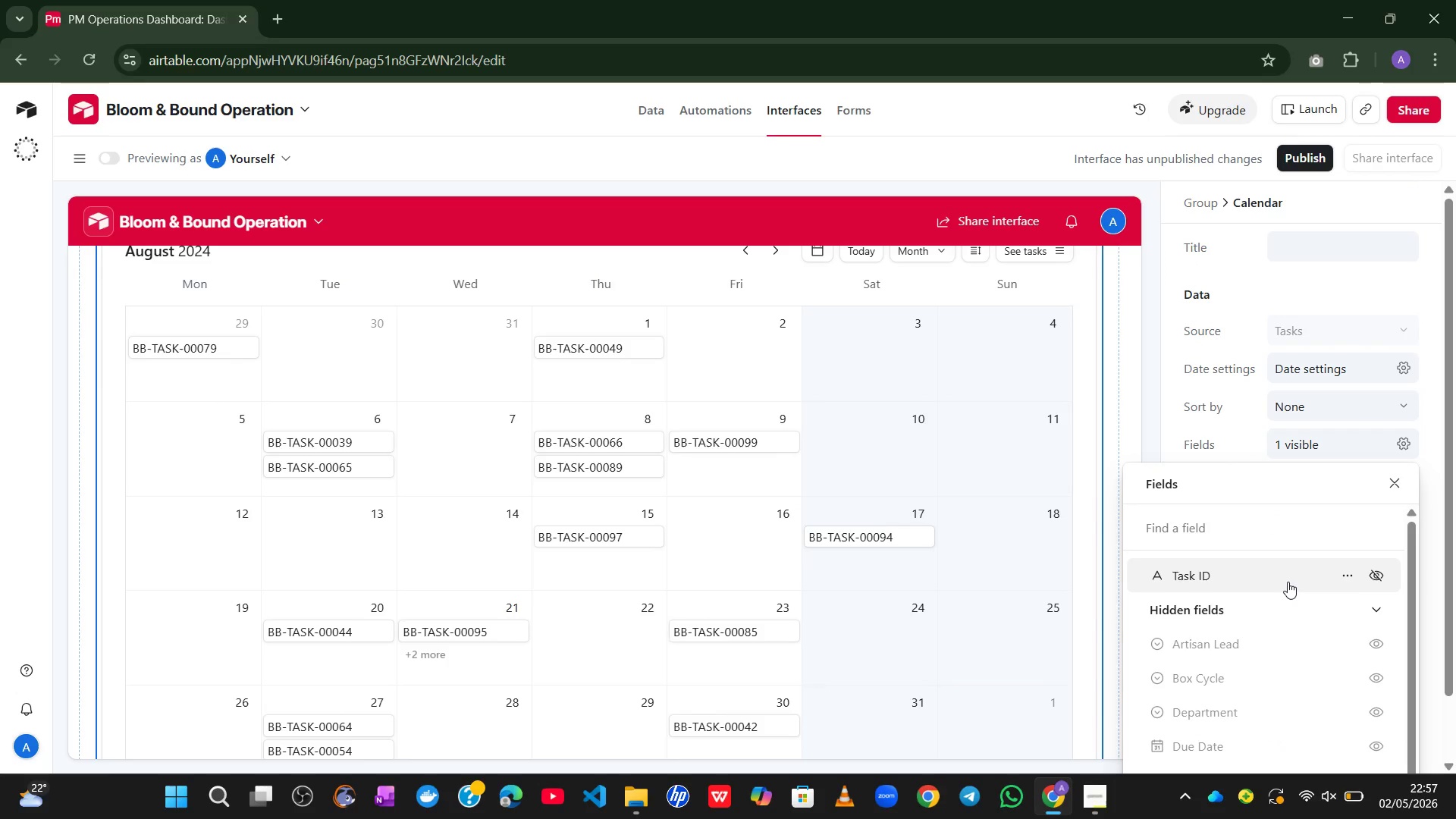 
left_click([1387, 485])
 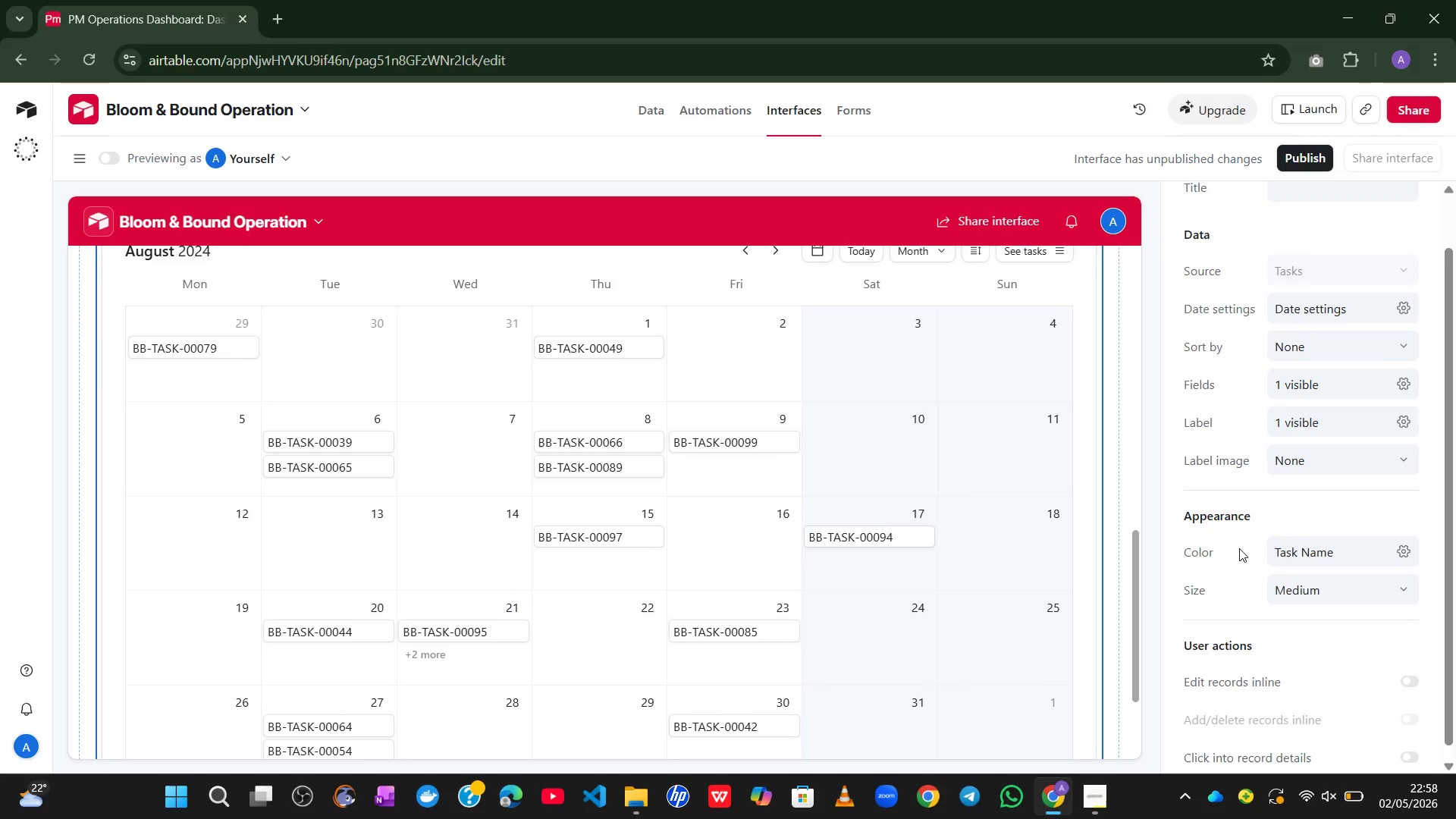 
wait(13.16)
 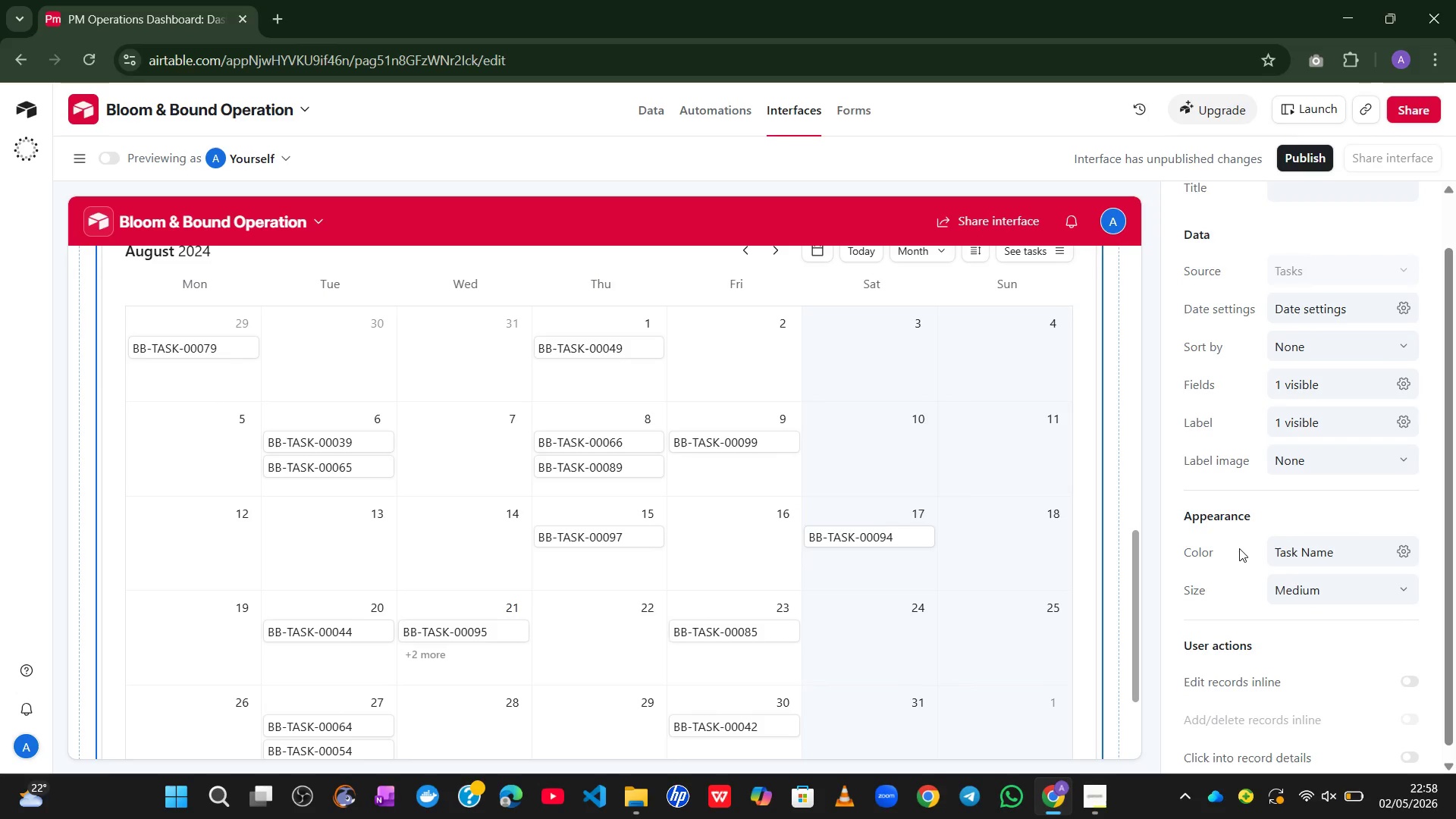 
left_click([1302, 460])
 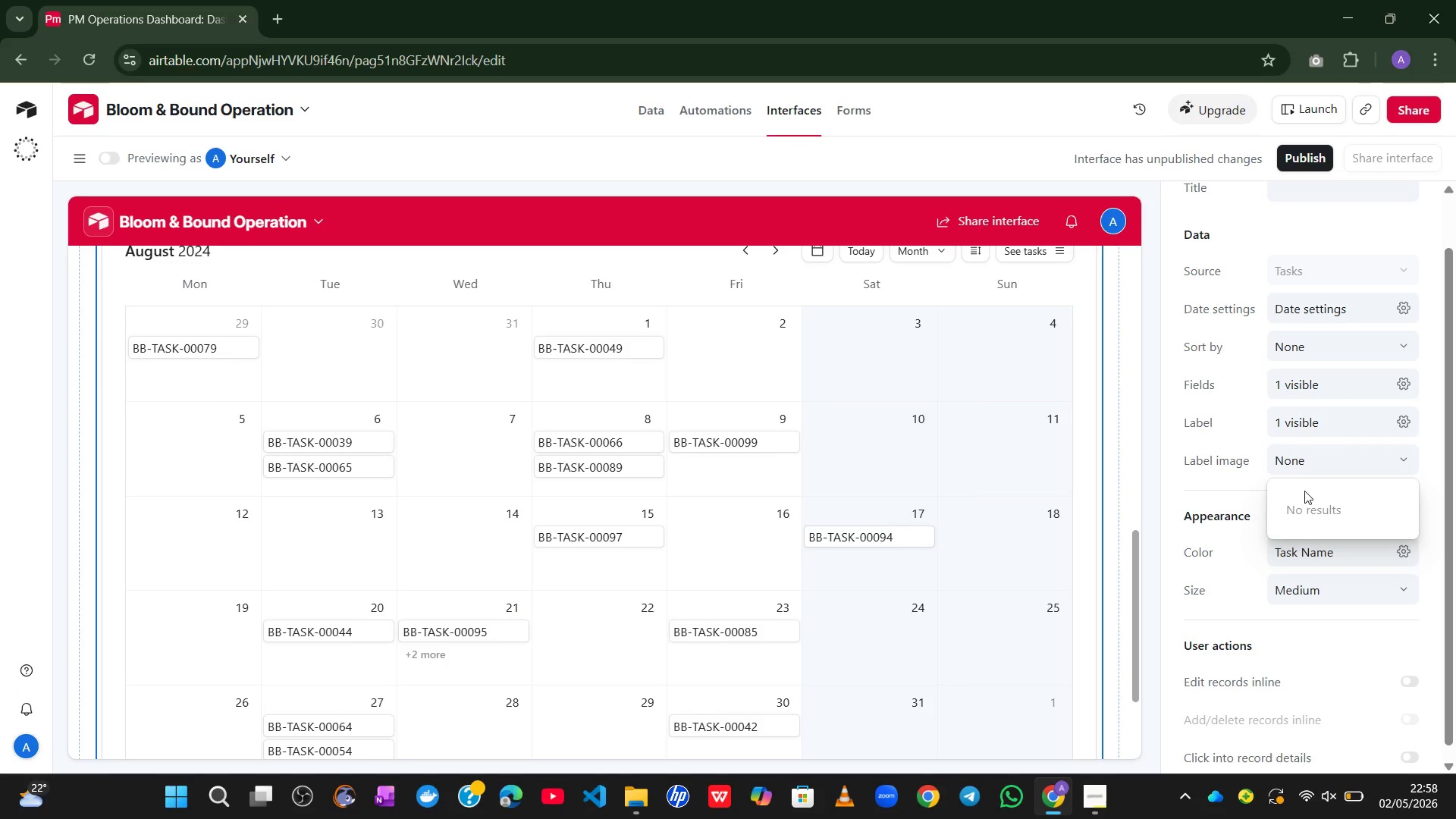 
left_click([1304, 492])
 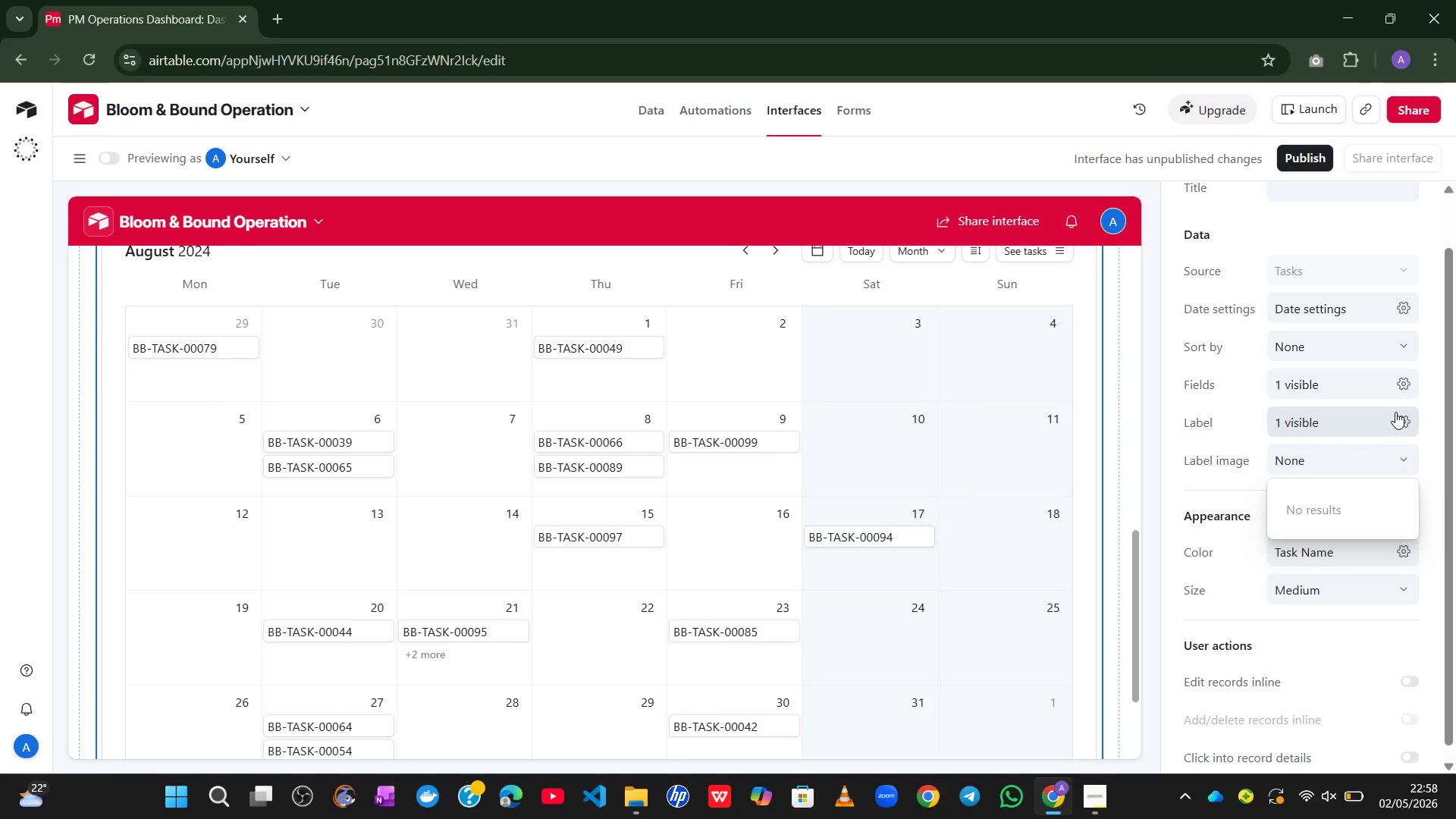 
left_click([1404, 419])
 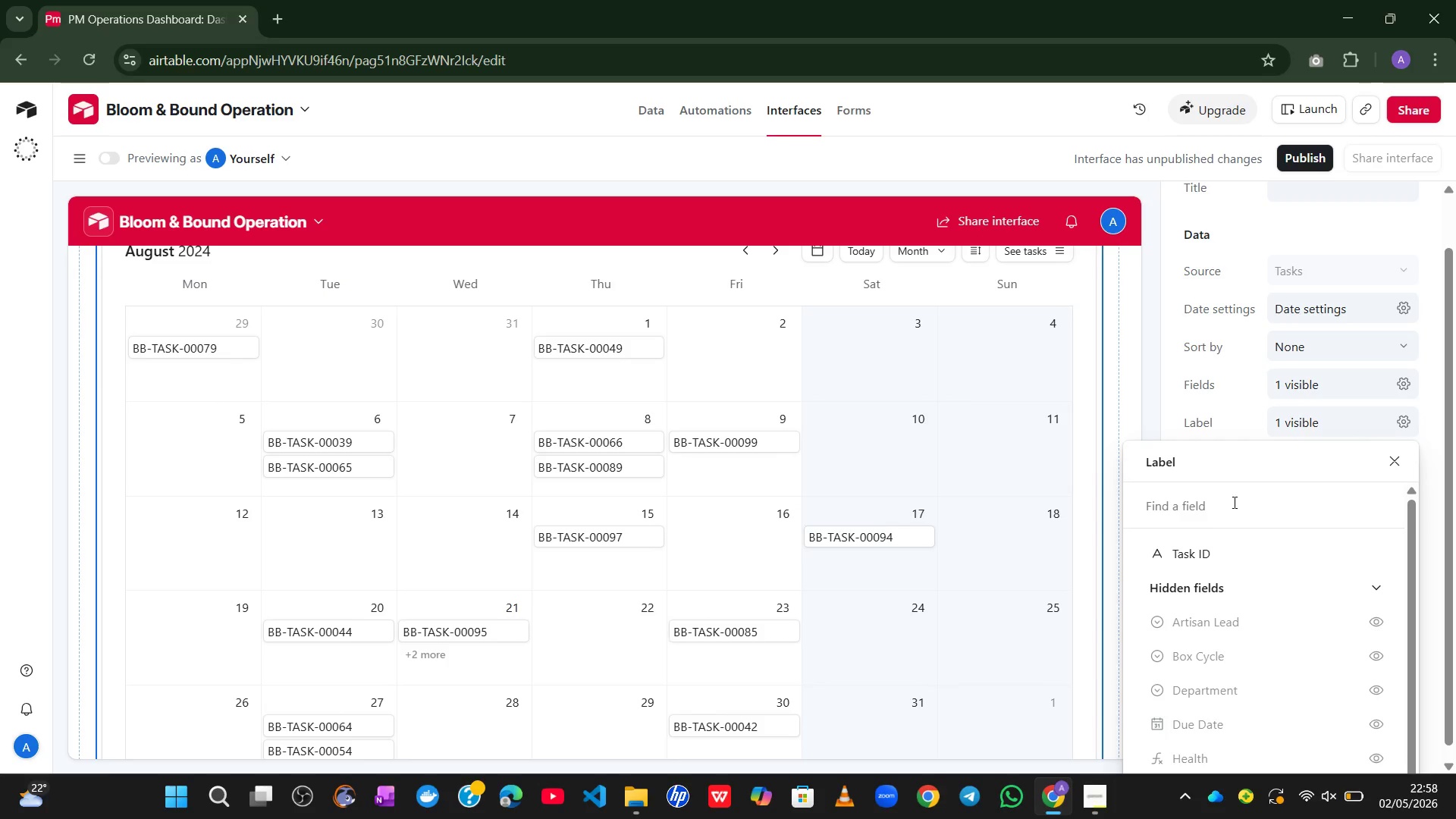 
left_click([1224, 504])
 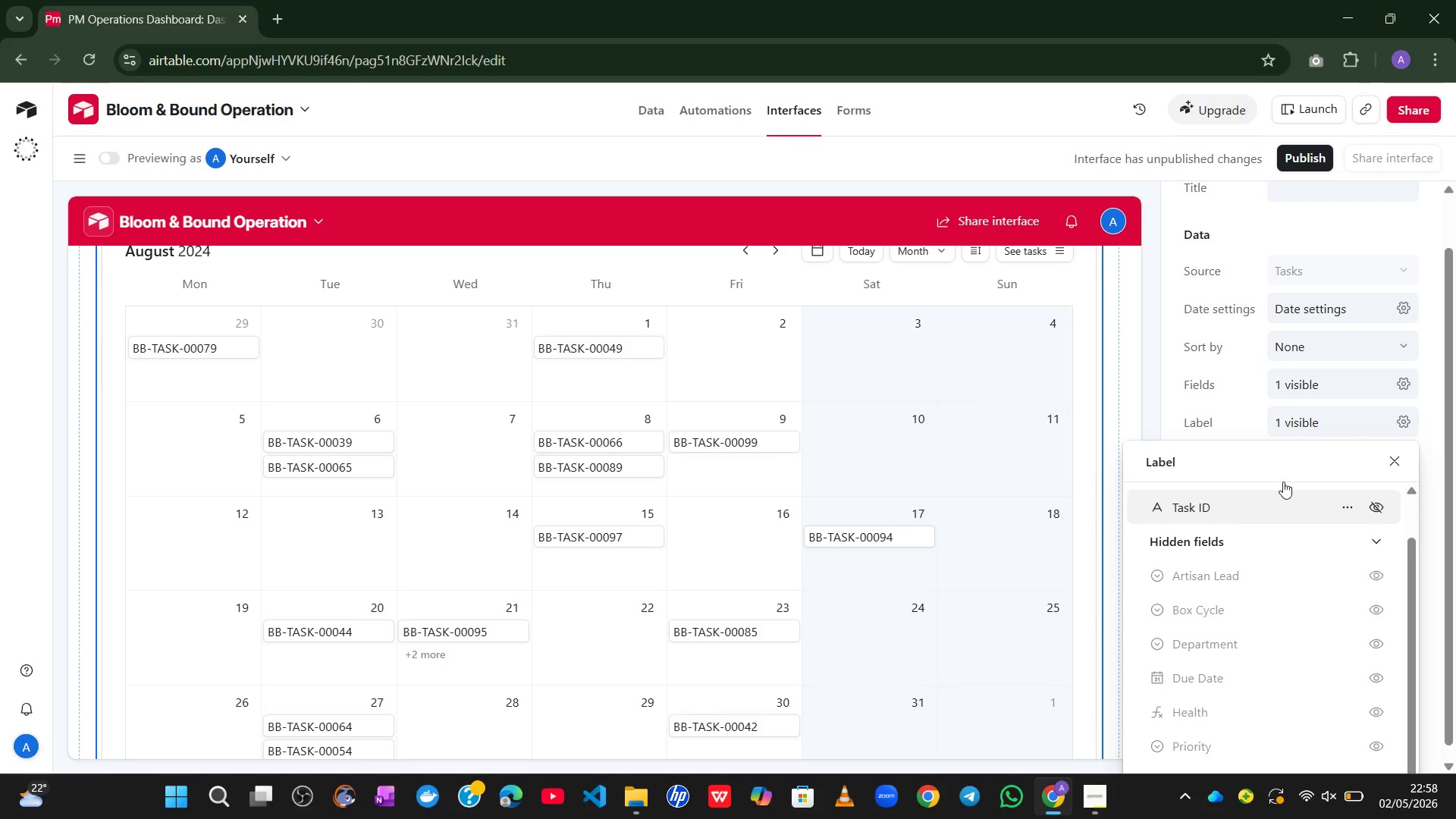 
left_click([1386, 457])
 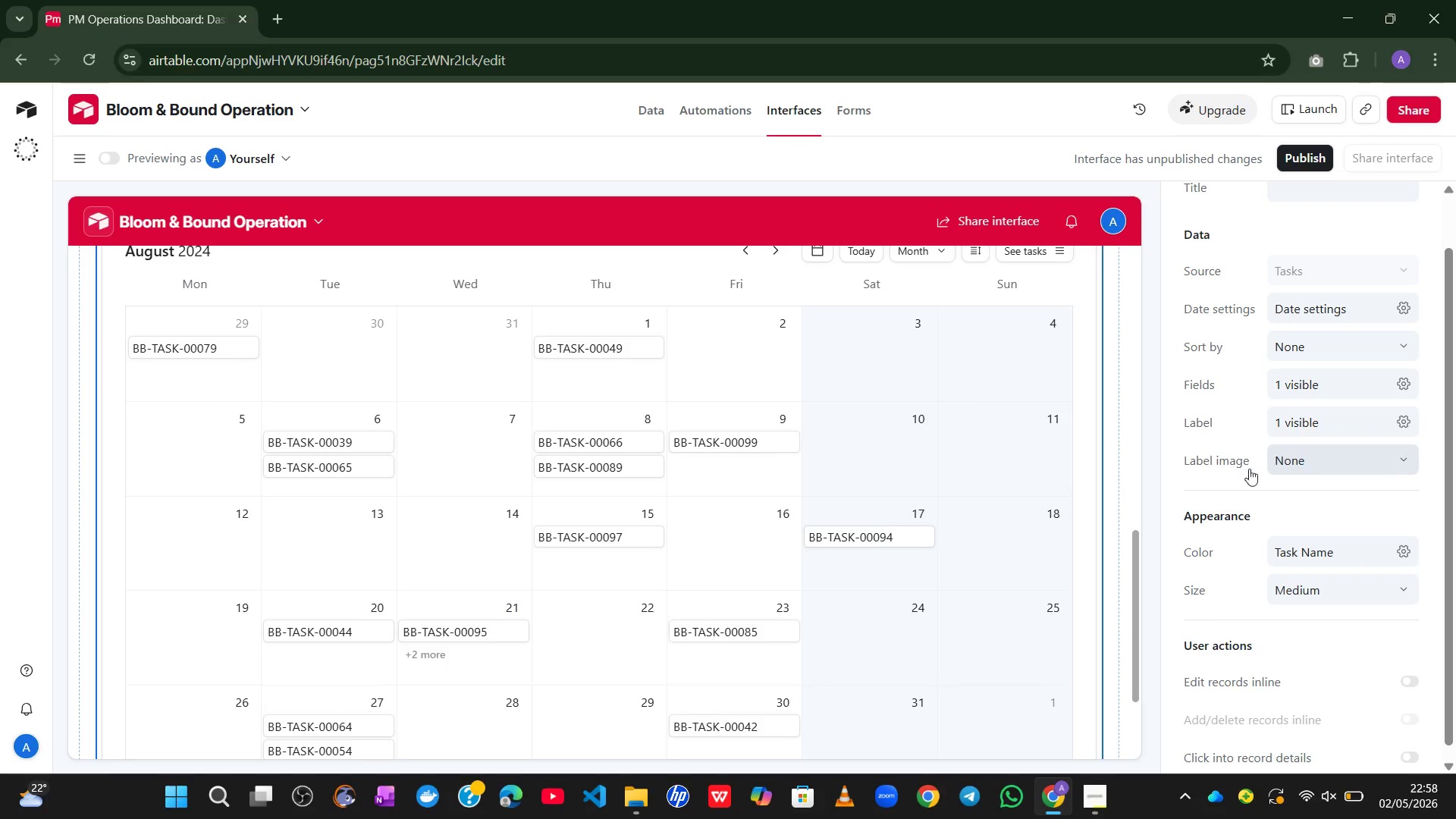 
mouse_move([1016, 517])
 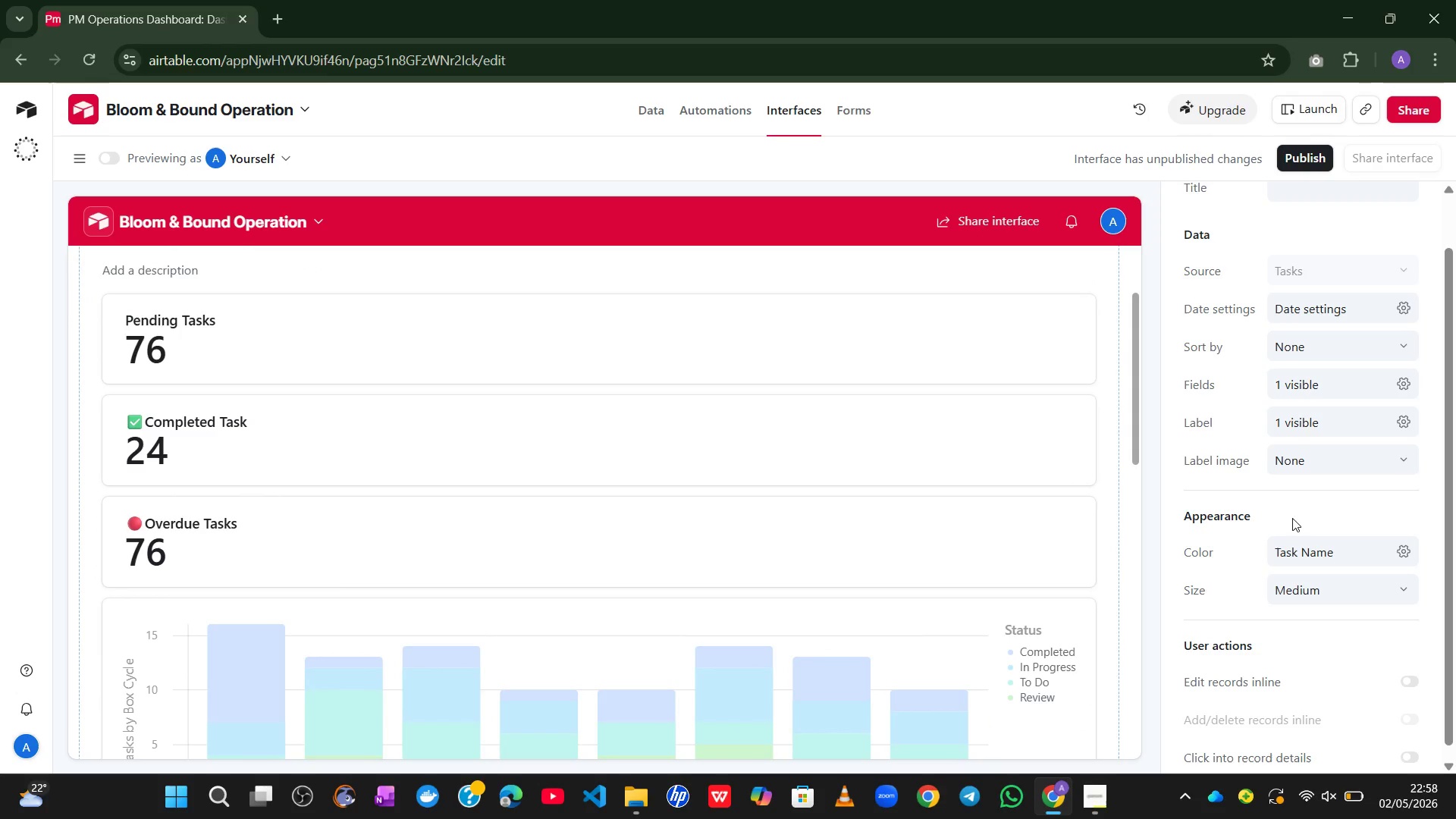 
wait(9.87)
 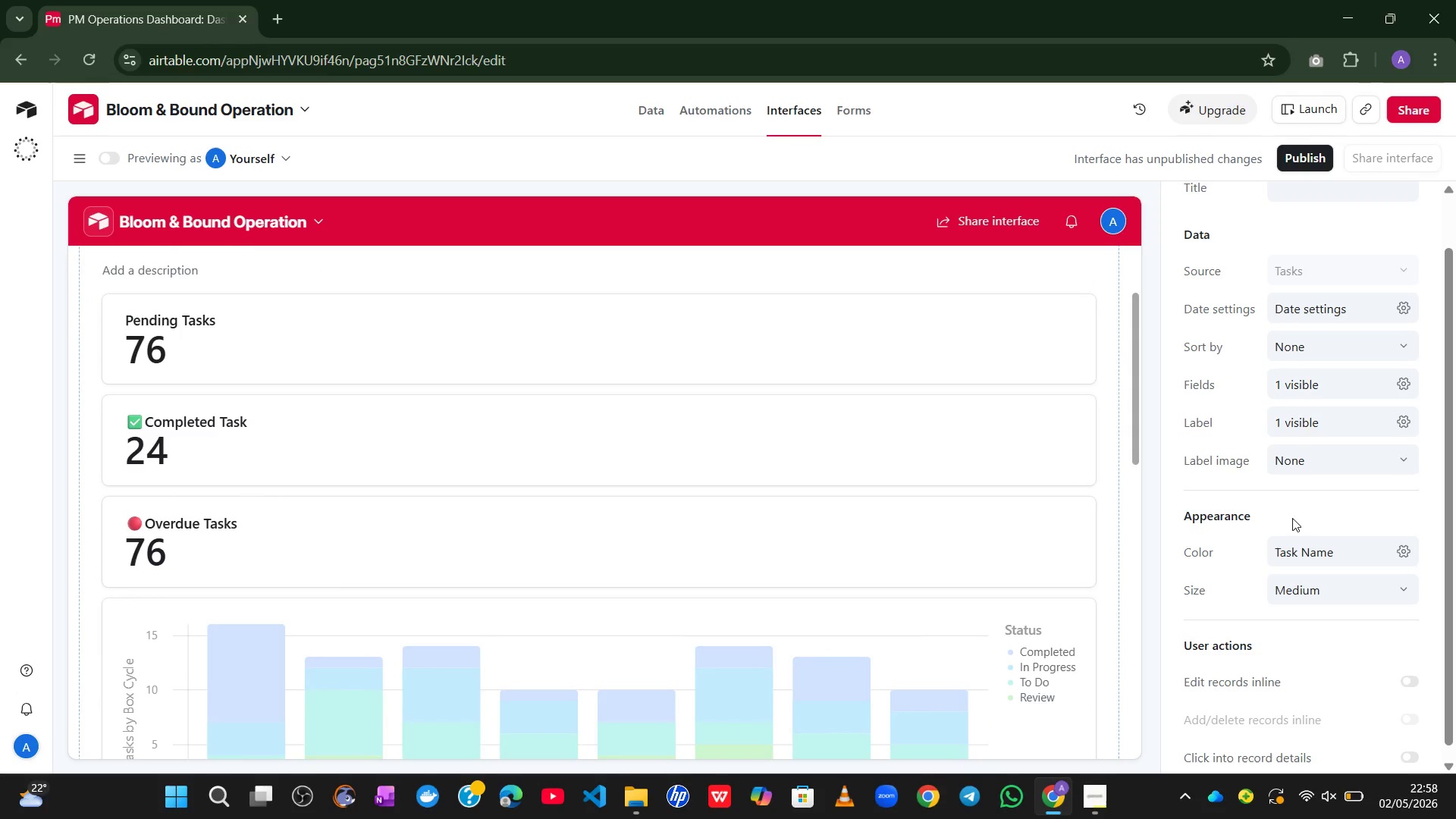 
mouse_move([1439, 470])
 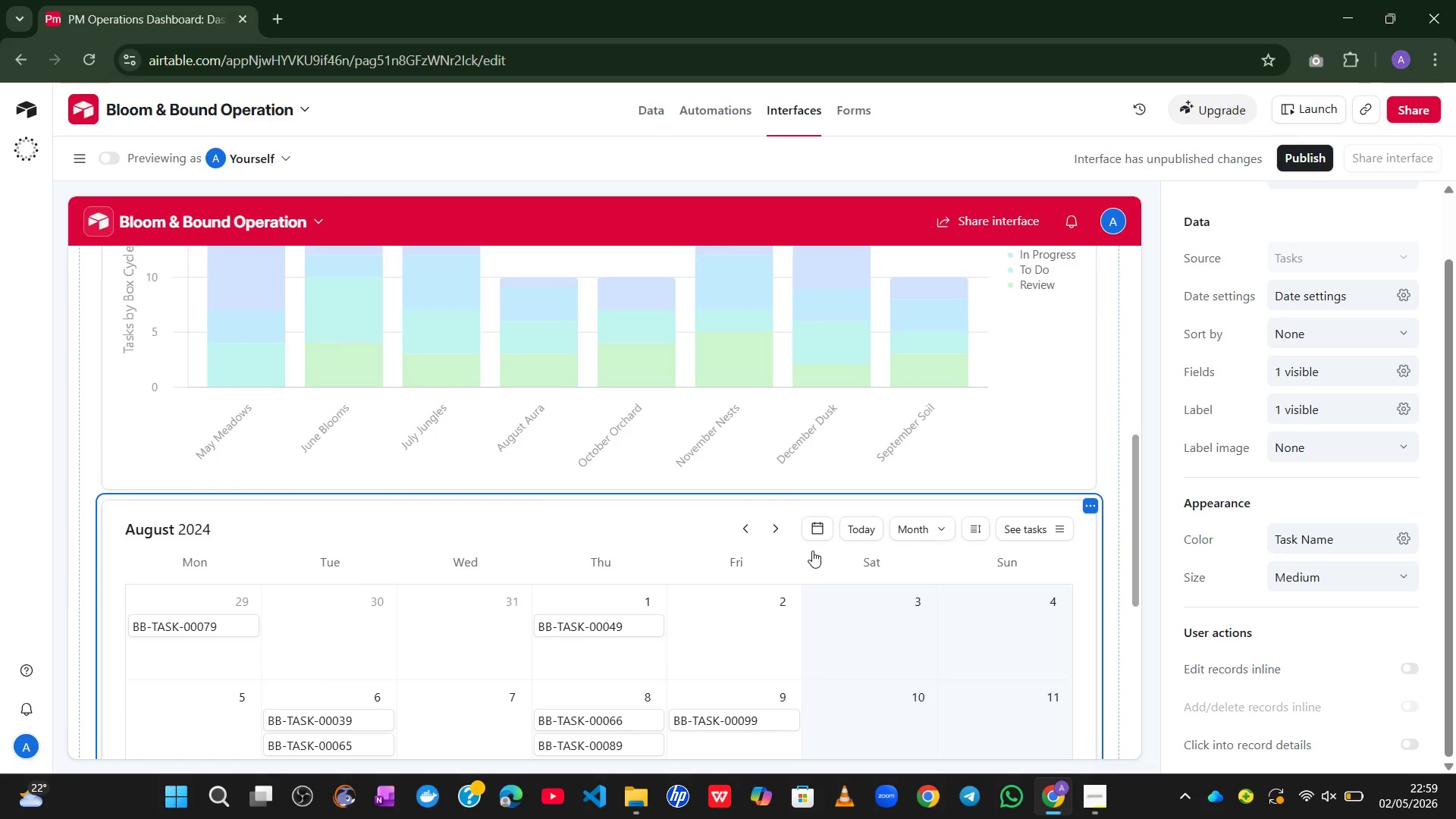 
wait(58.01)
 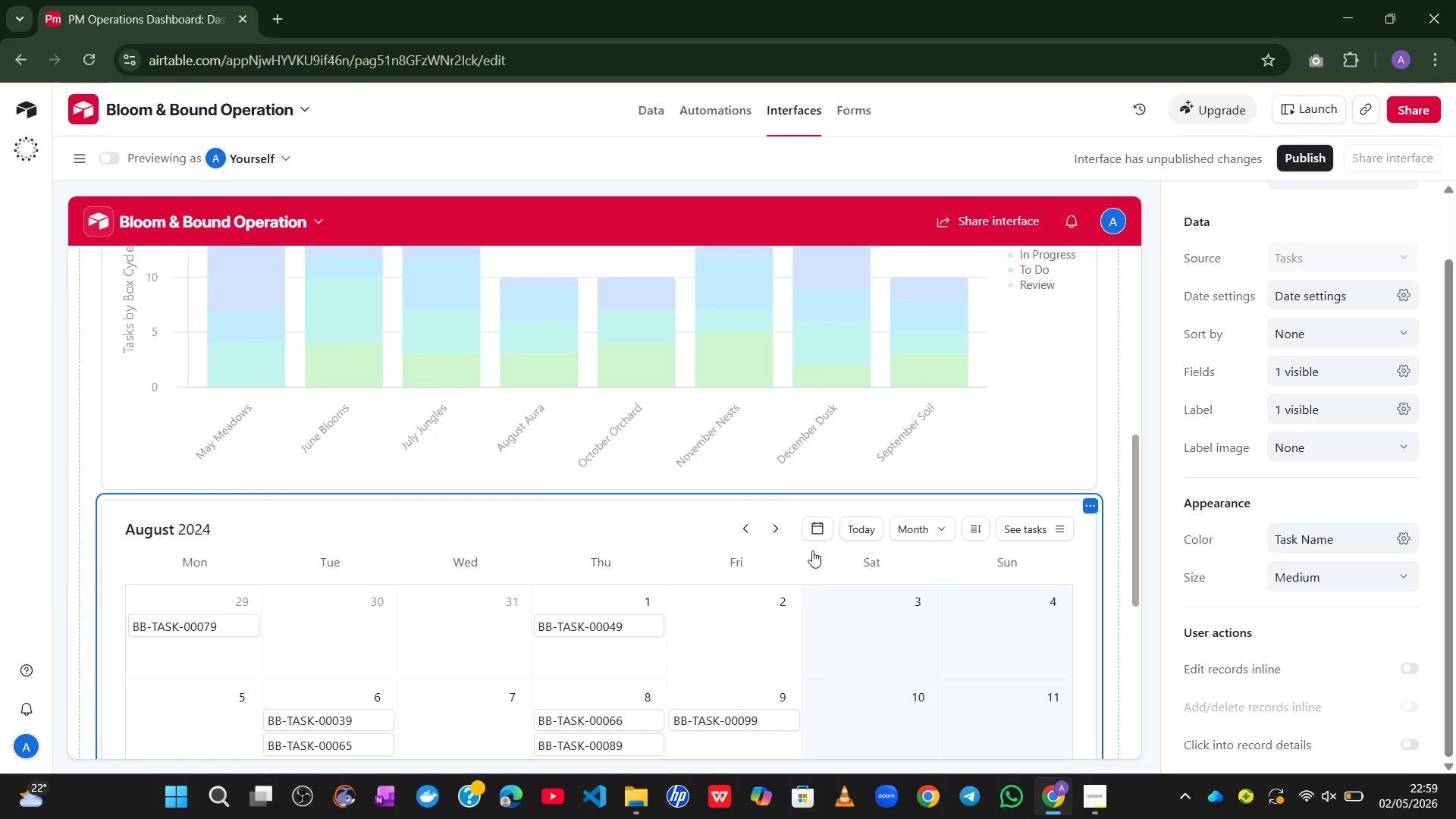 
left_click([1306, 240])
 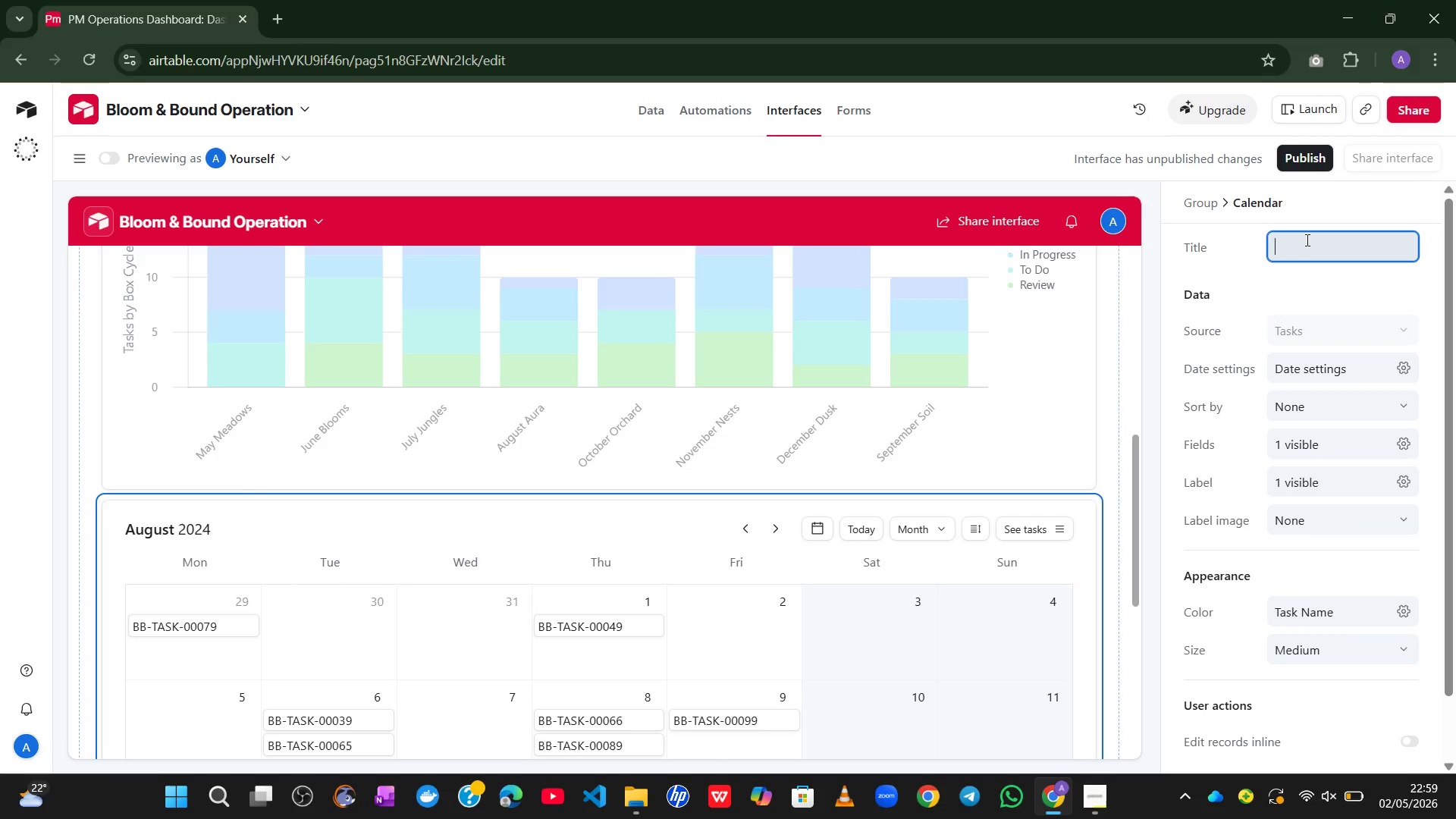 
key(Control+Meta+ControlLeft)
 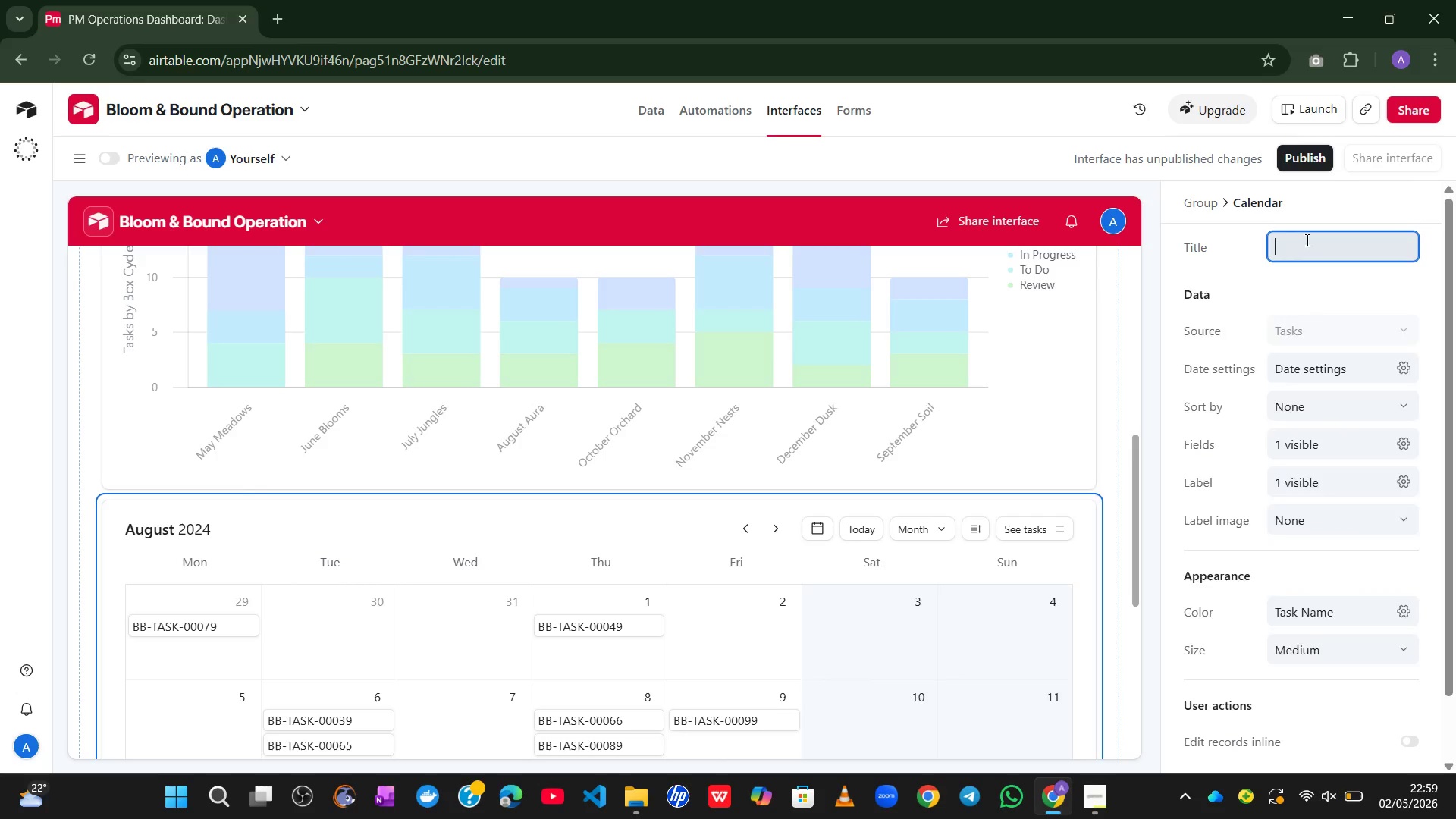 
key(Meta+MetaLeft)
 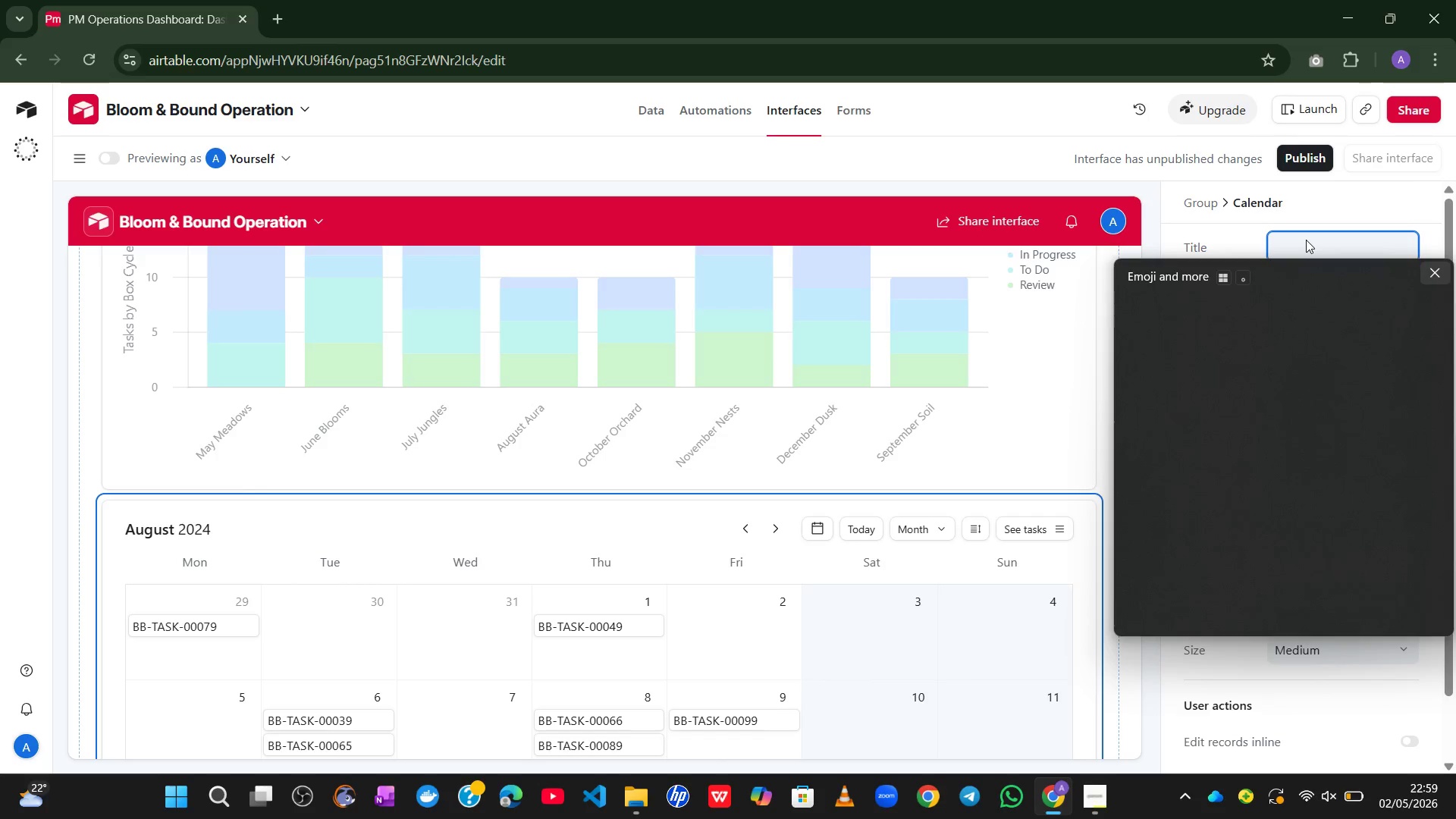 
key(Alt+Control+Meta+Shift+ShiftLeft)
 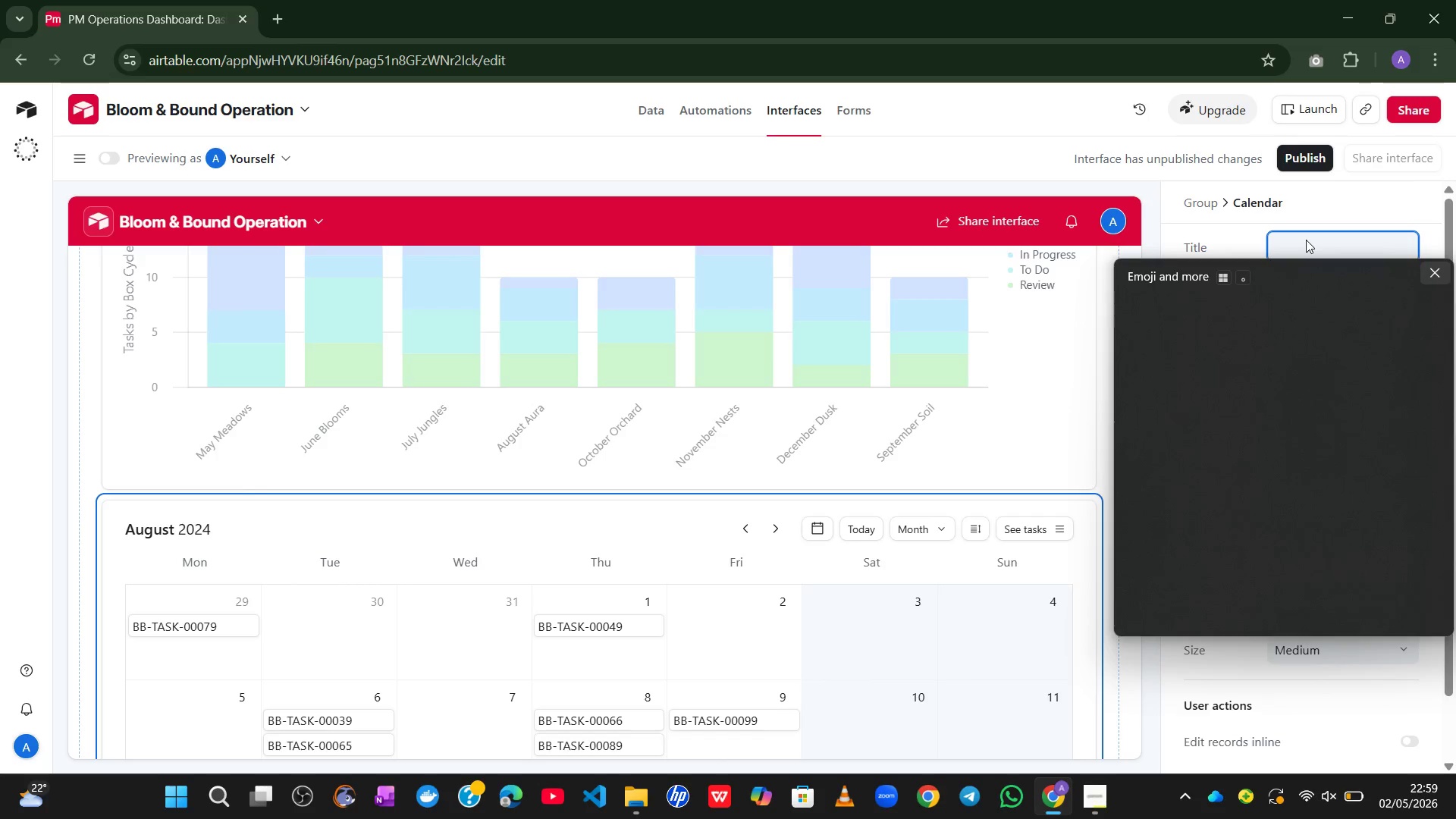 
key(Alt+Control+Meta+AltLeft)
 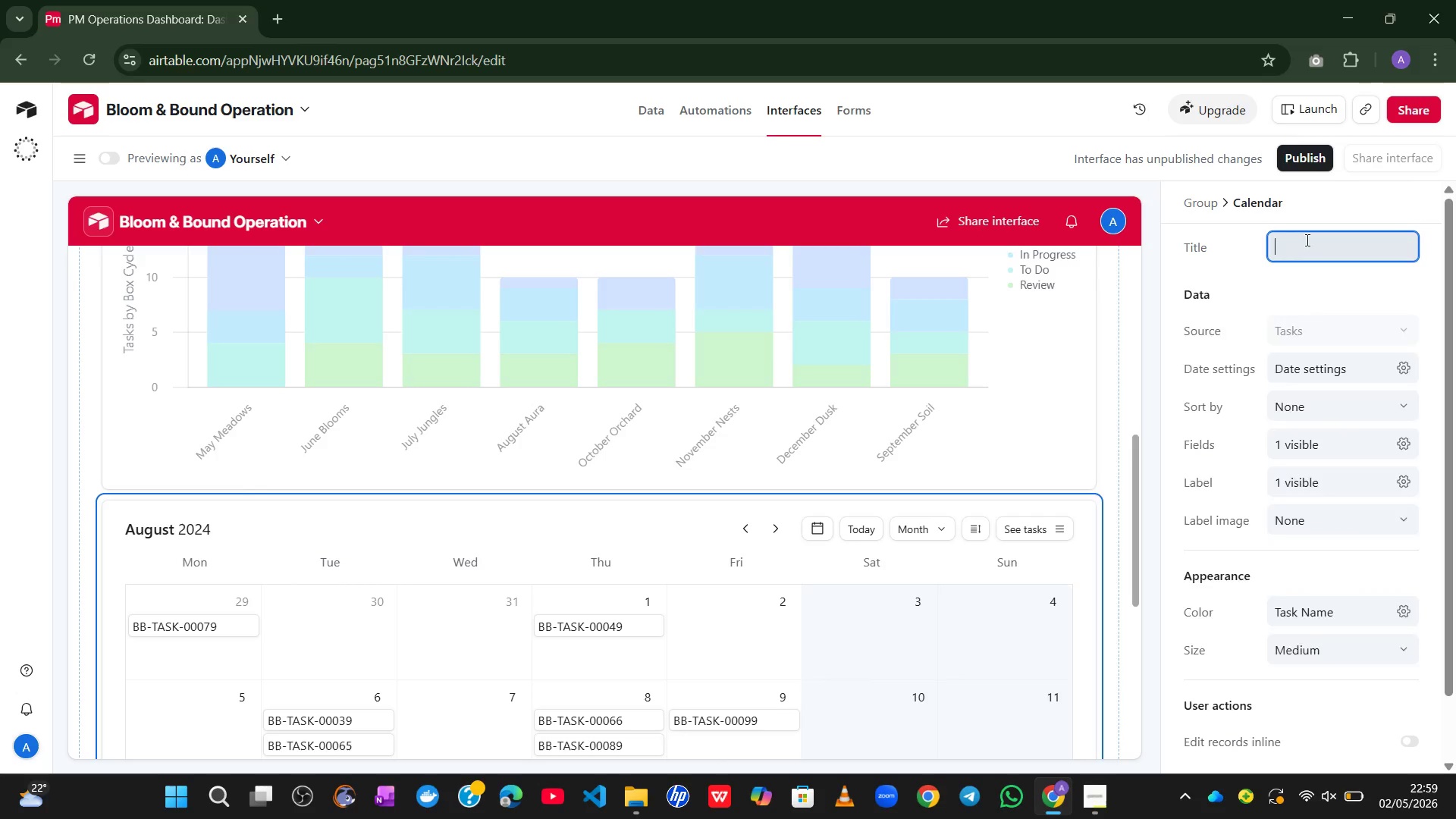 
key(Alt+Control+Meta+Shift+Space)
 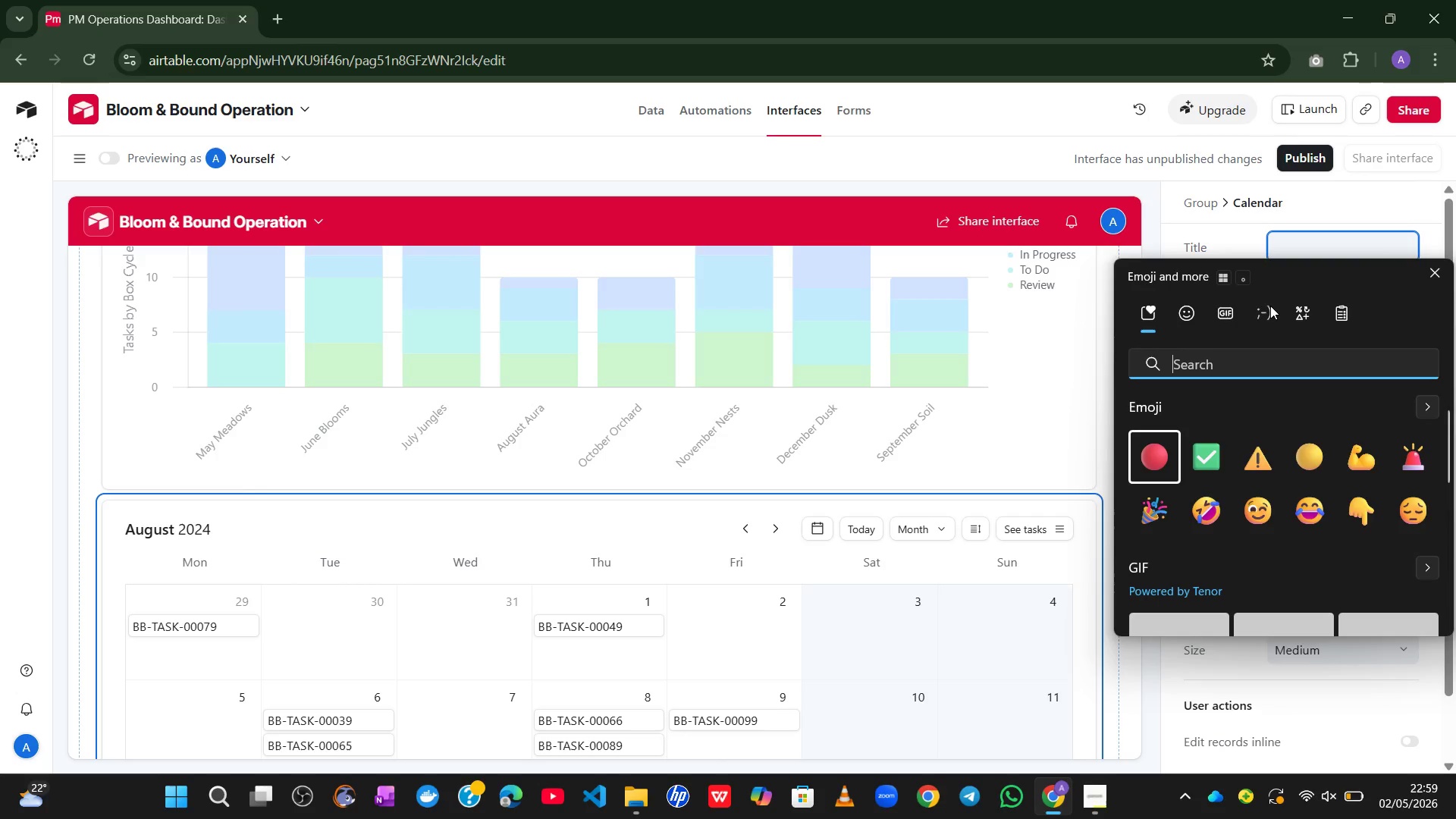 
type(cal)
 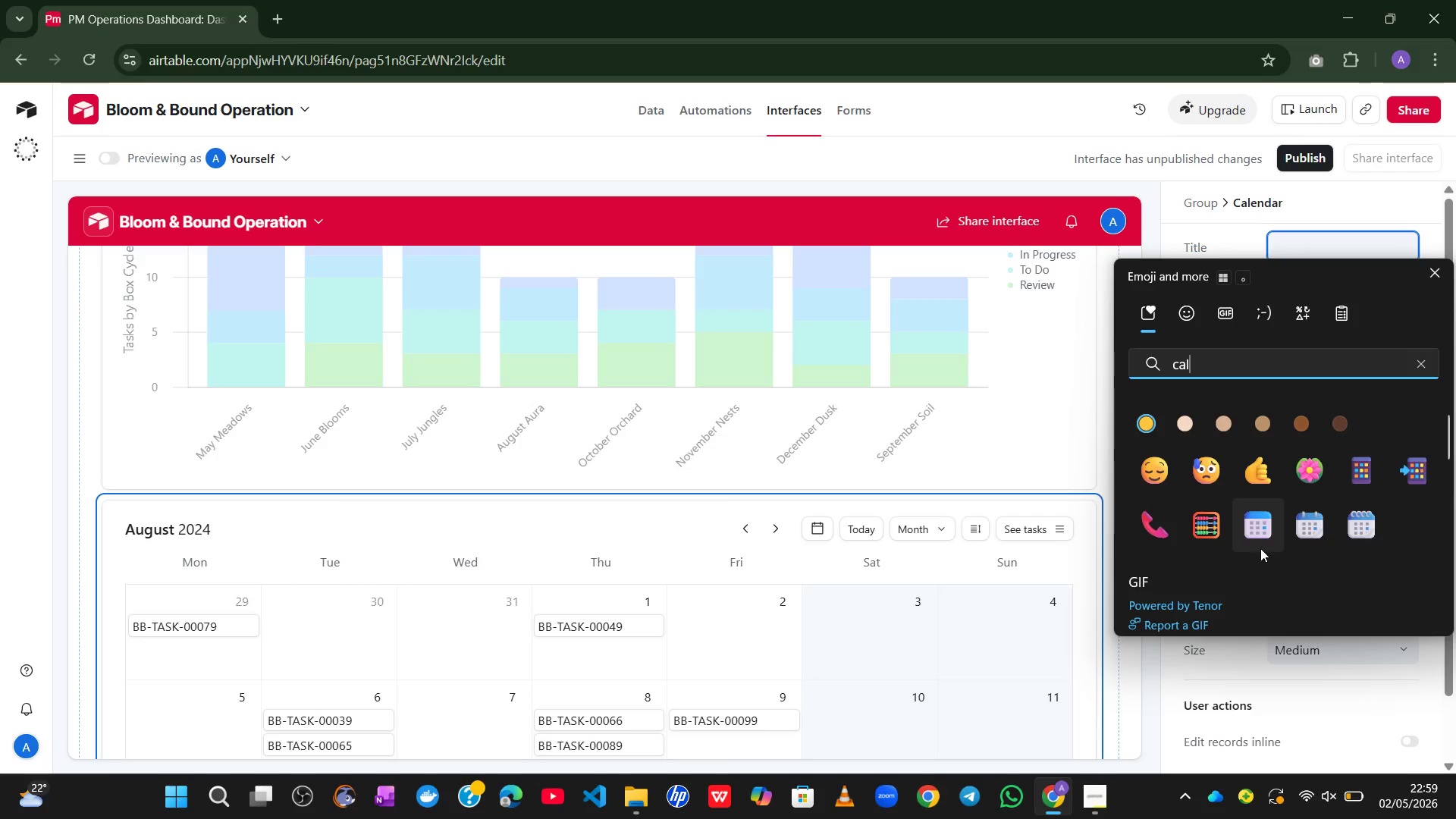 
wait(5.55)
 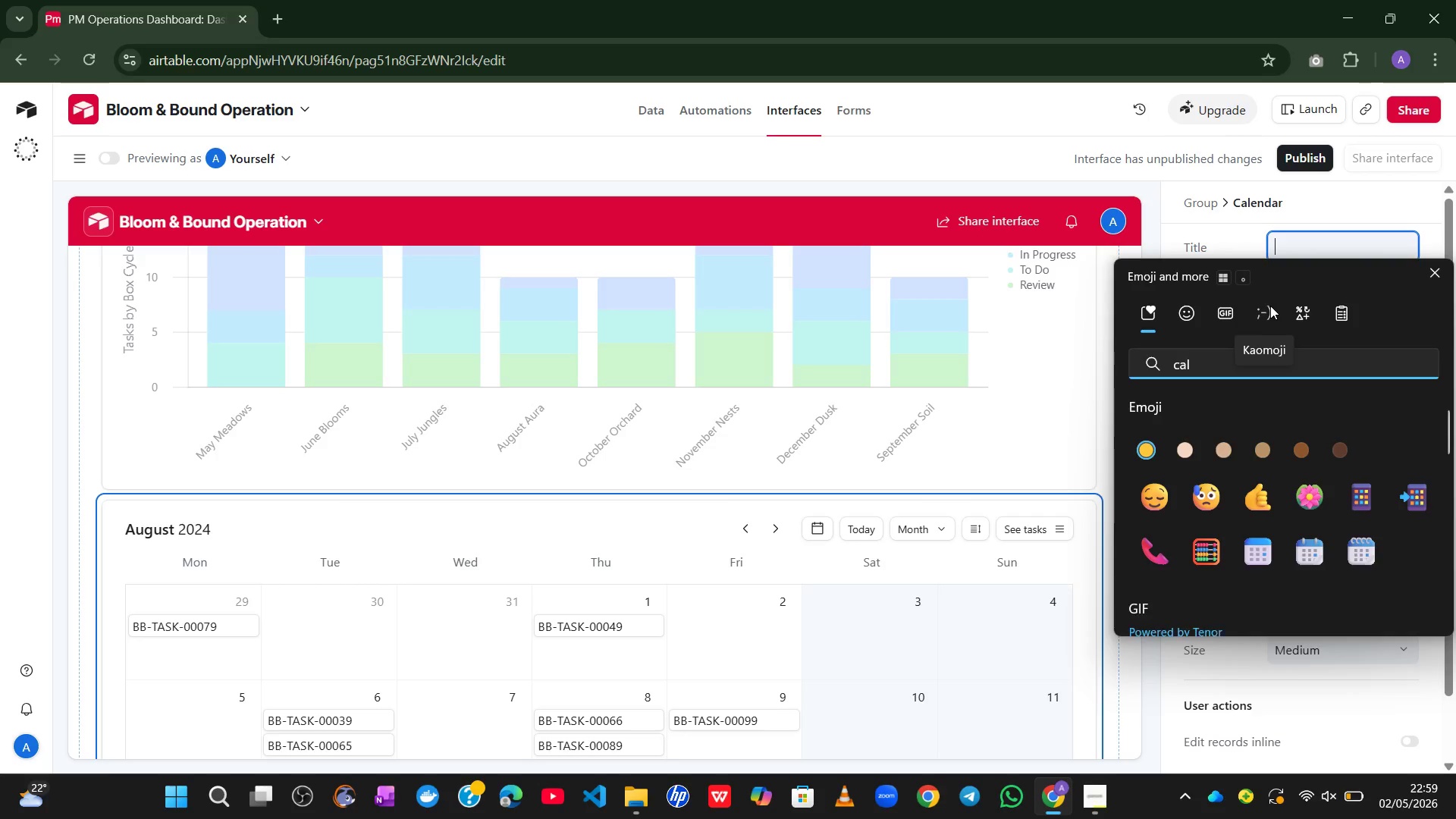 
left_click([1316, 534])
 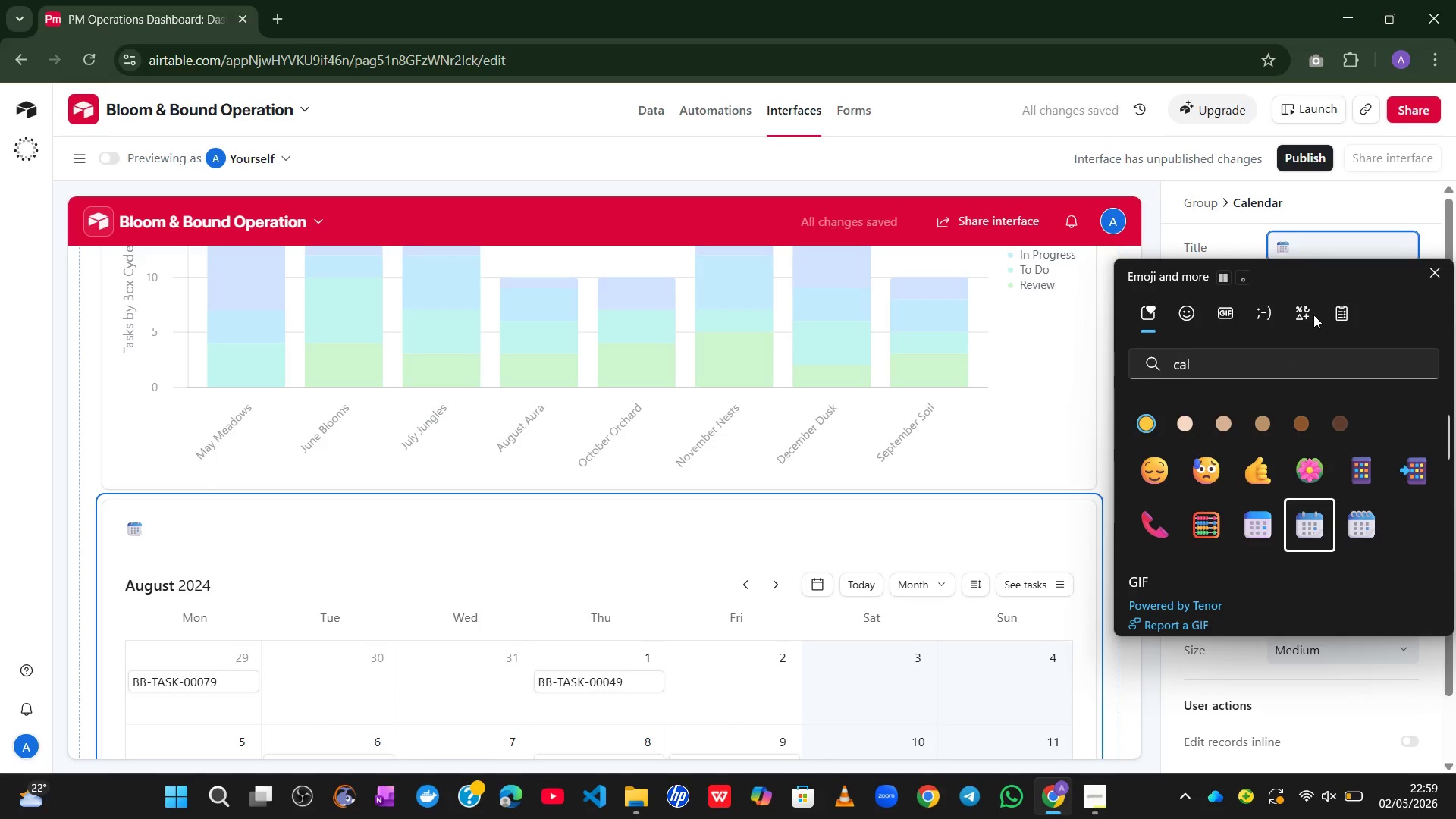 
type(Upcoming Fu)
 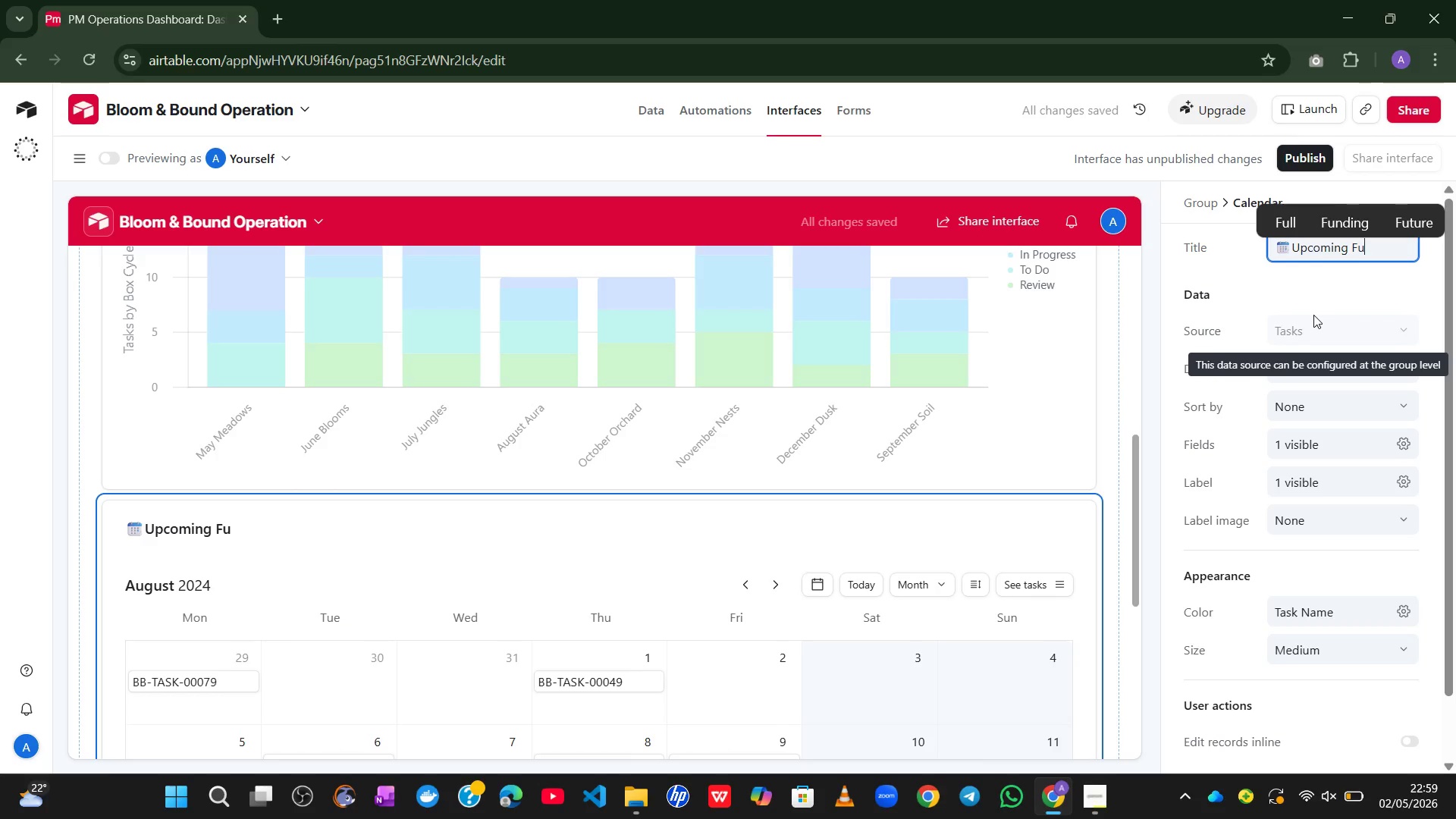 
type(lfillment Milestoen)
key(Backspace)
key(Backspace)
 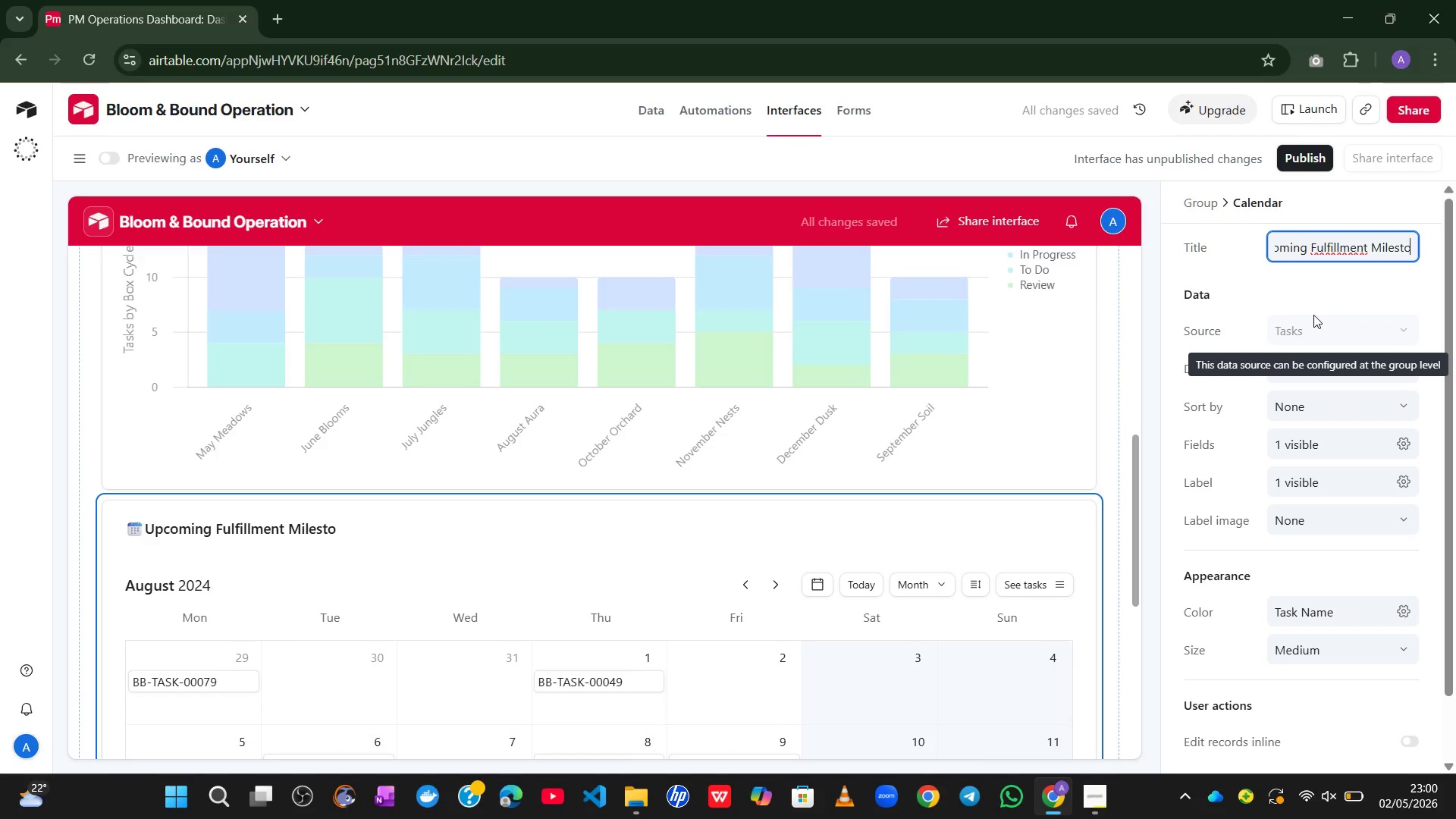 
wait(6.44)
 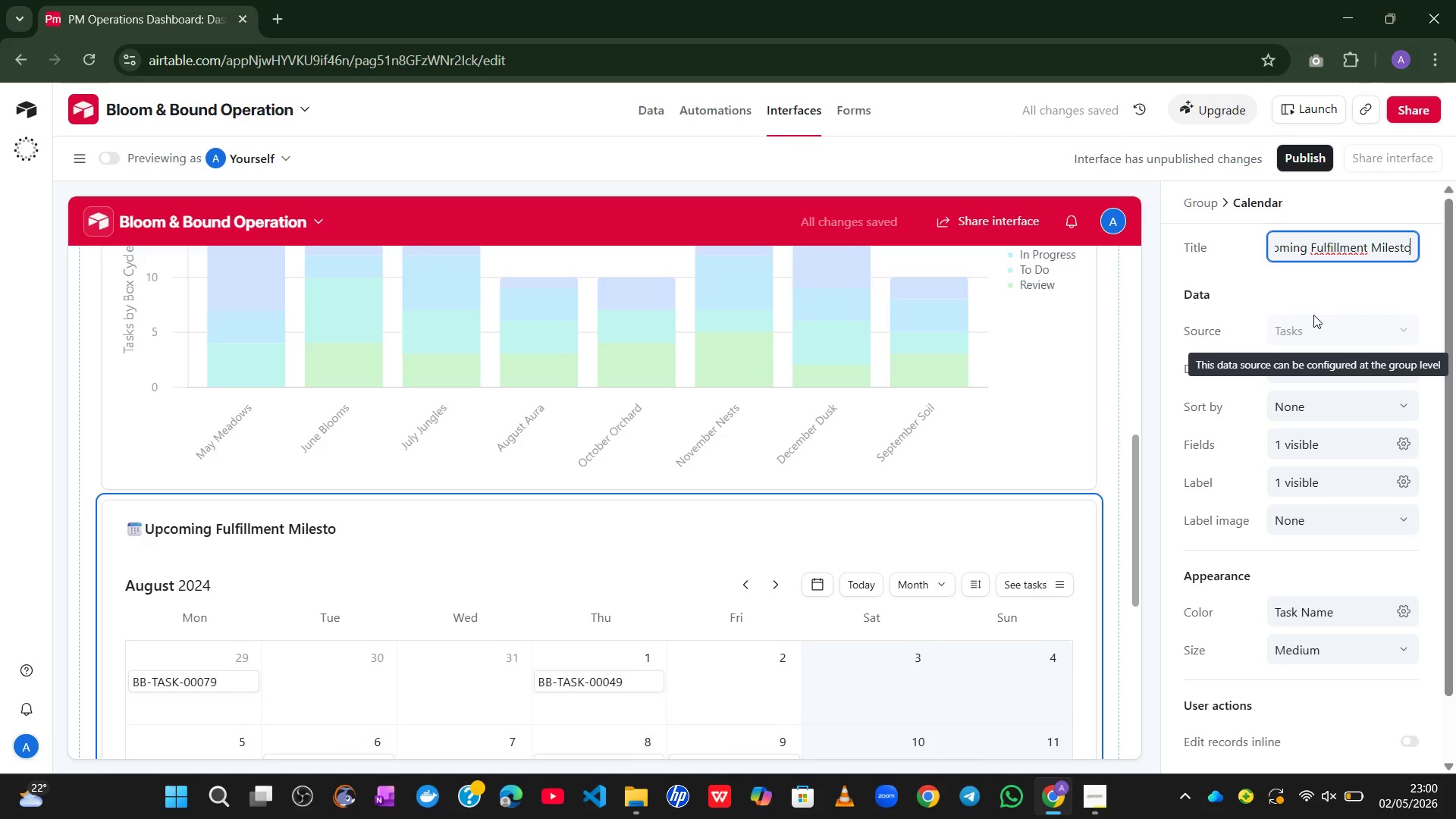 
type(ne)
 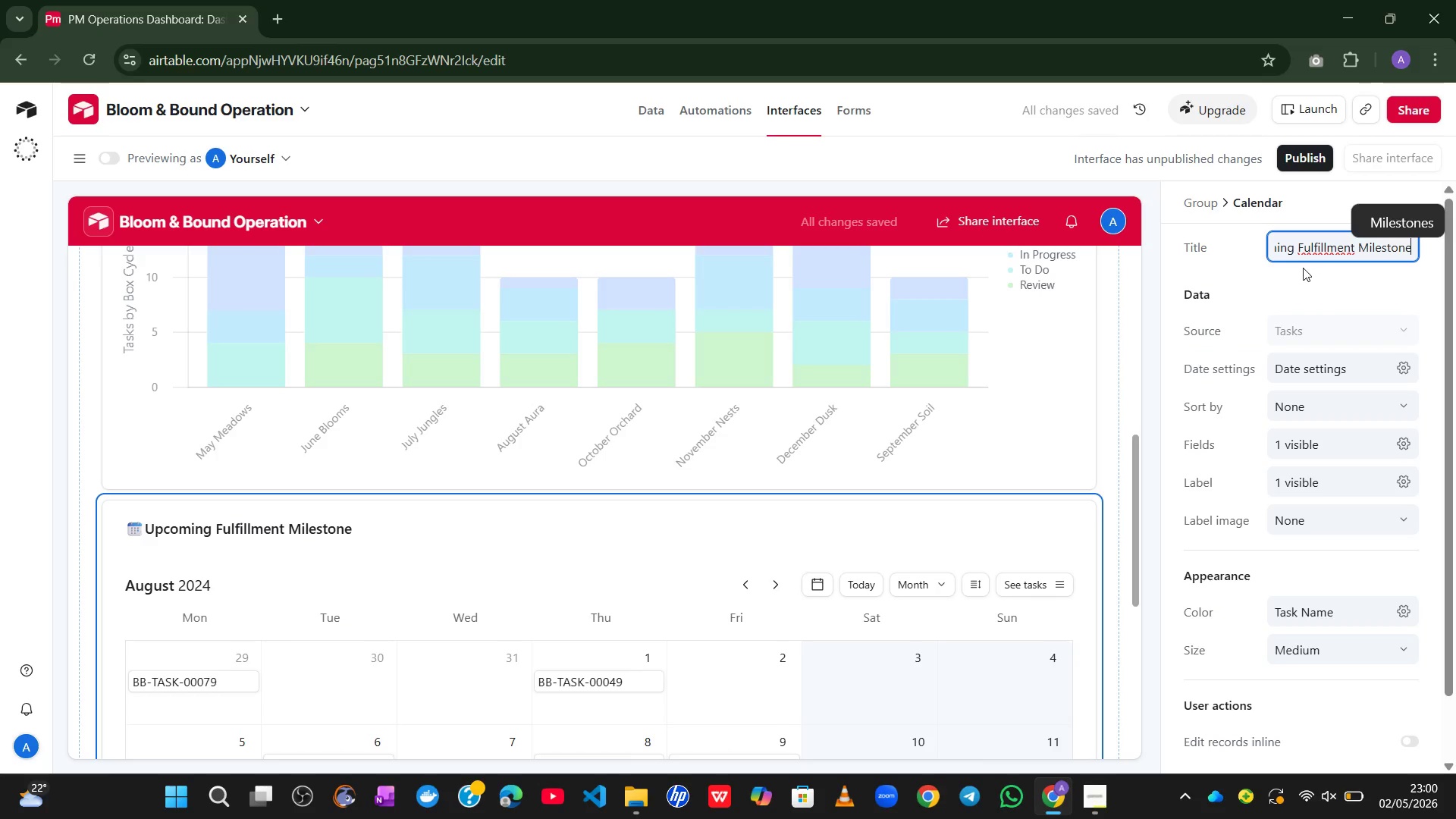 
wait(5.86)
 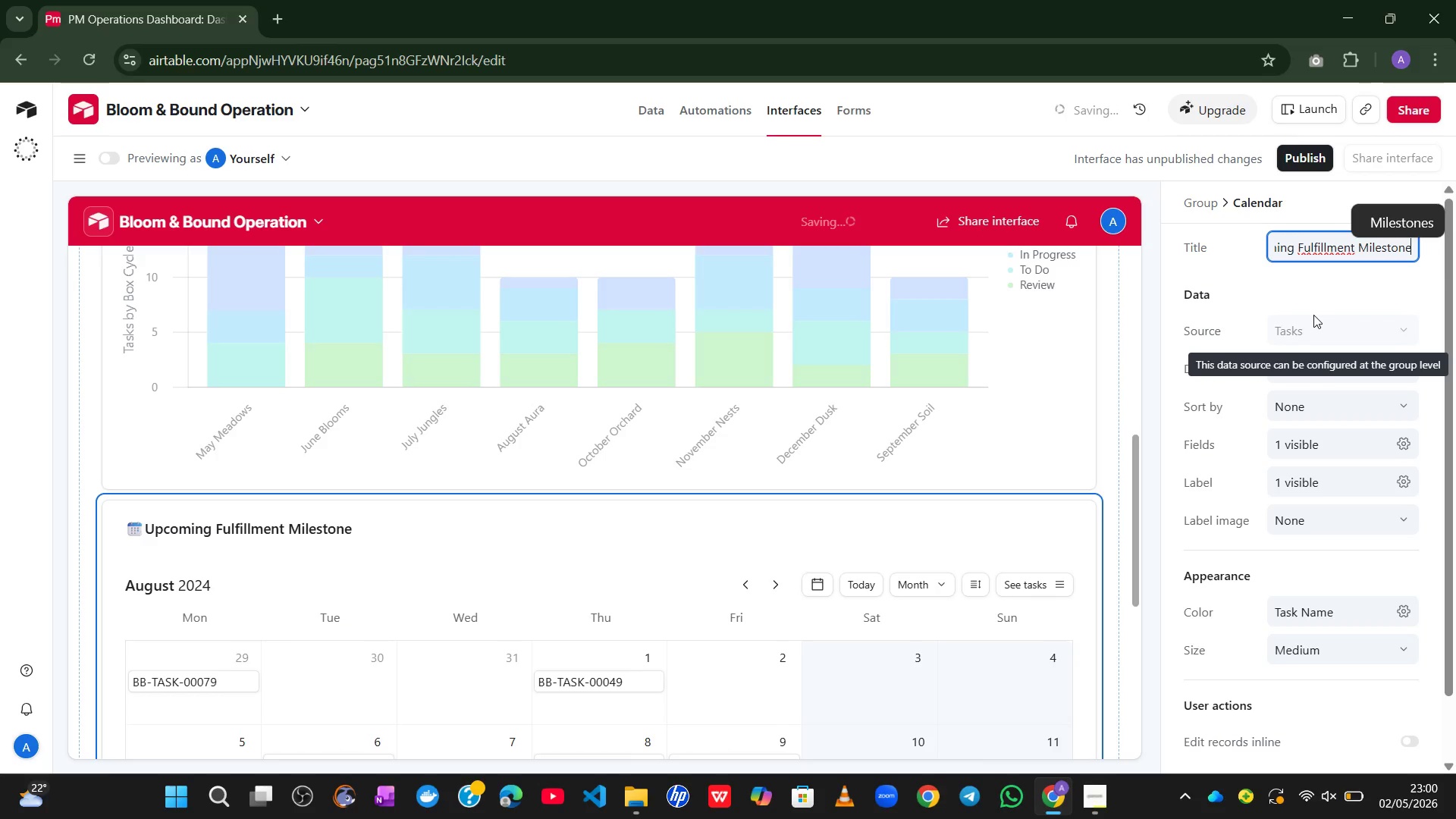 
left_click([1331, 243])
 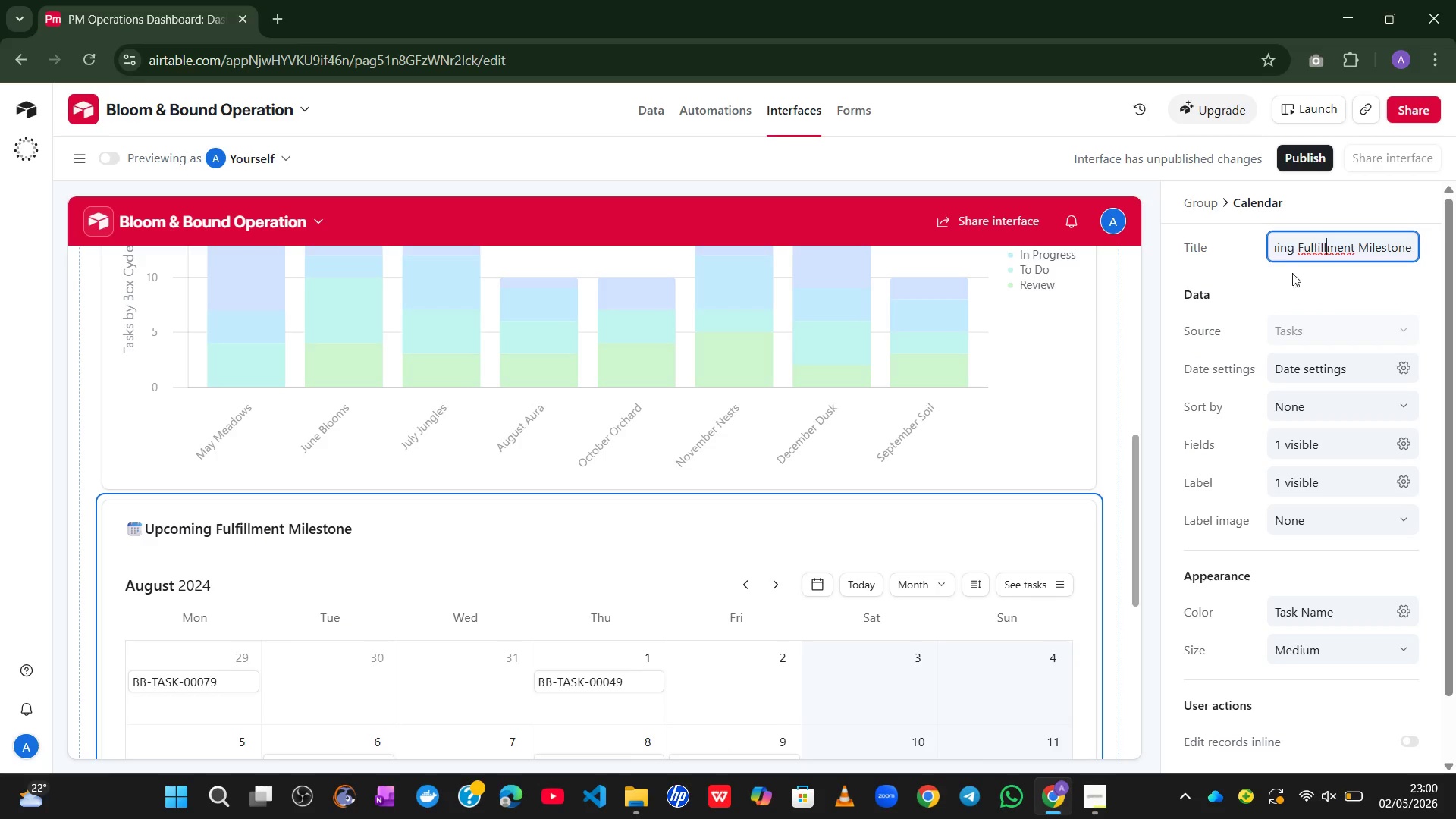 
left_click([1276, 280])
 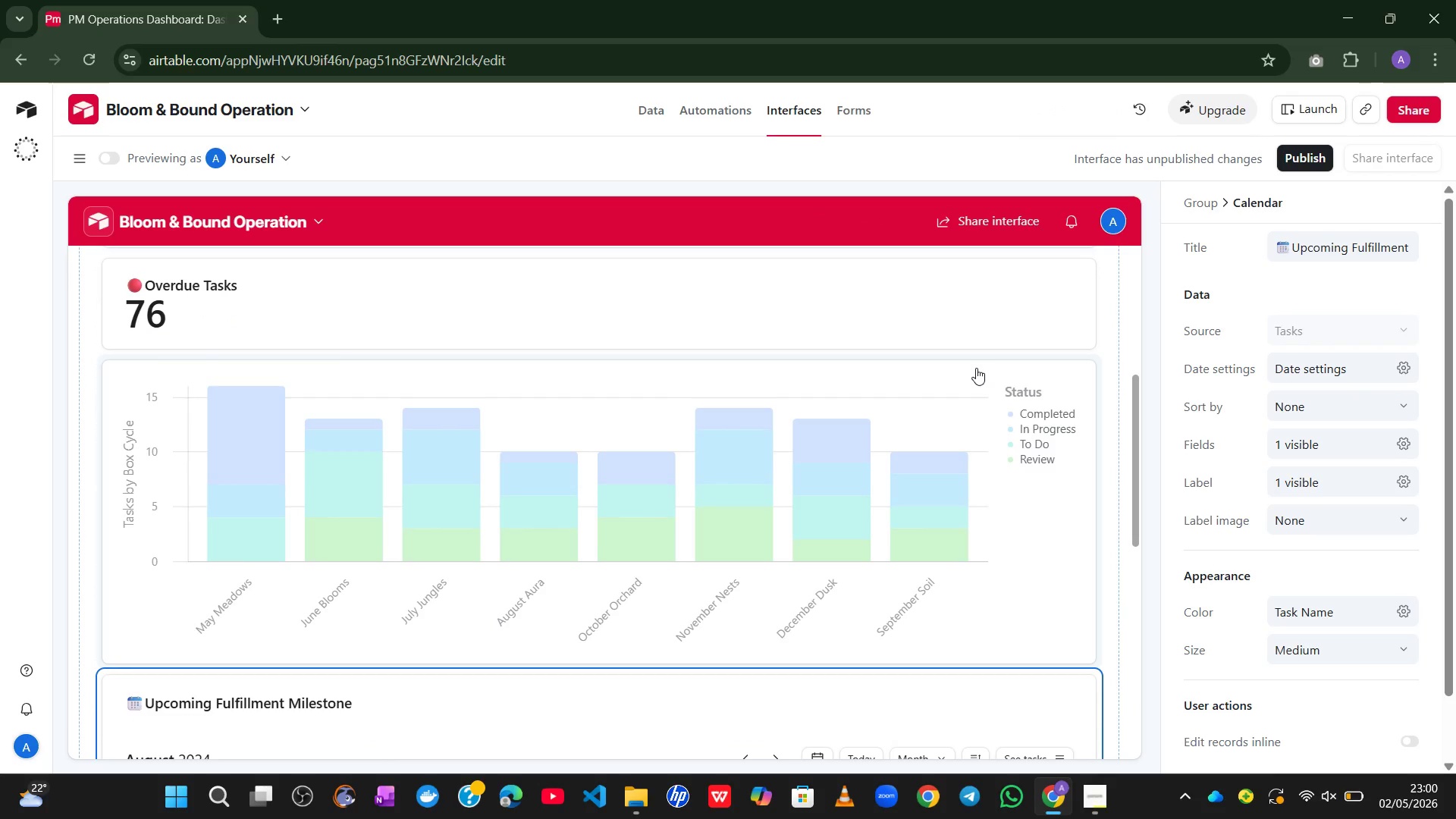 
wait(30.47)
 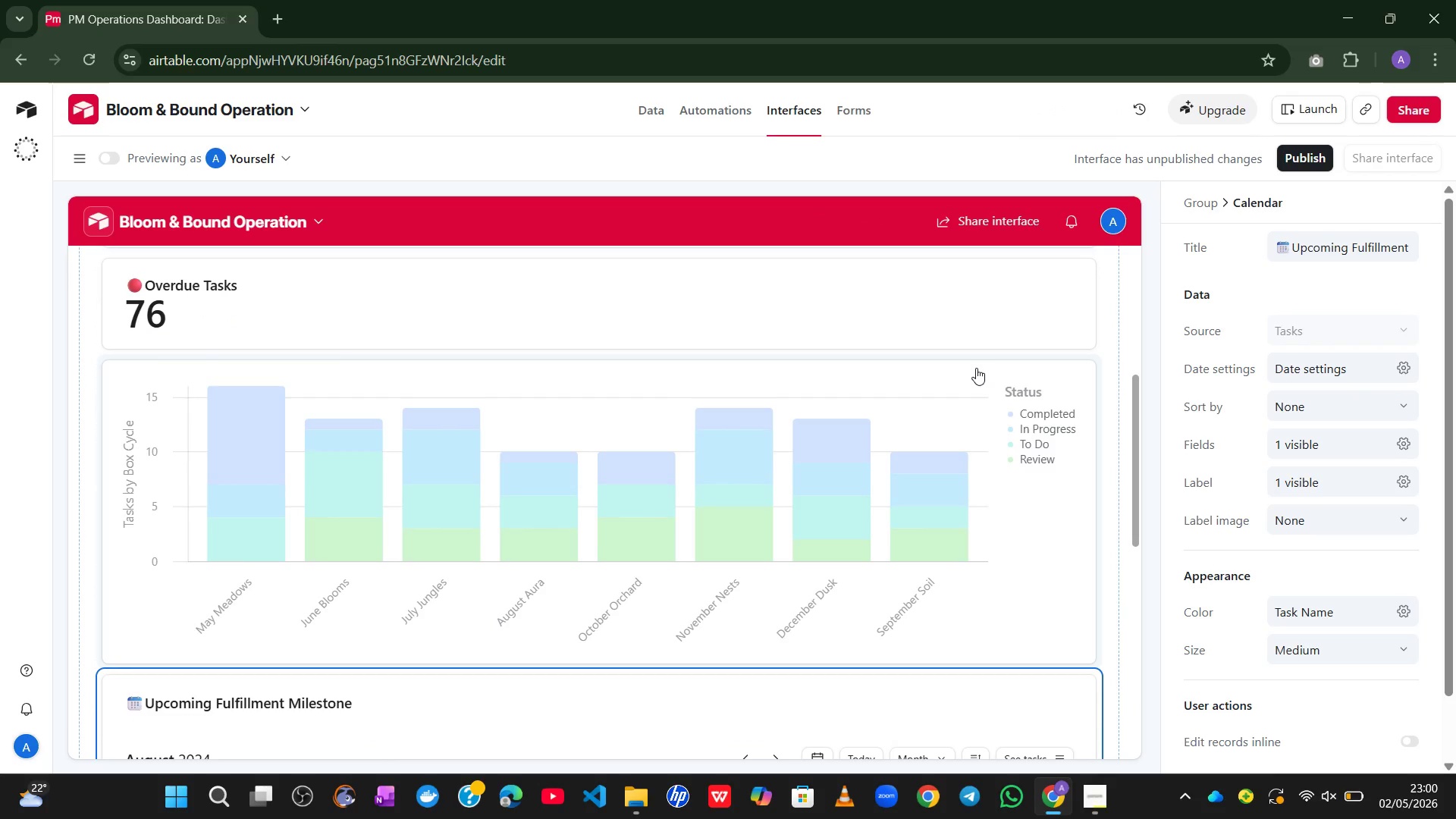 
left_click([968, 519])
 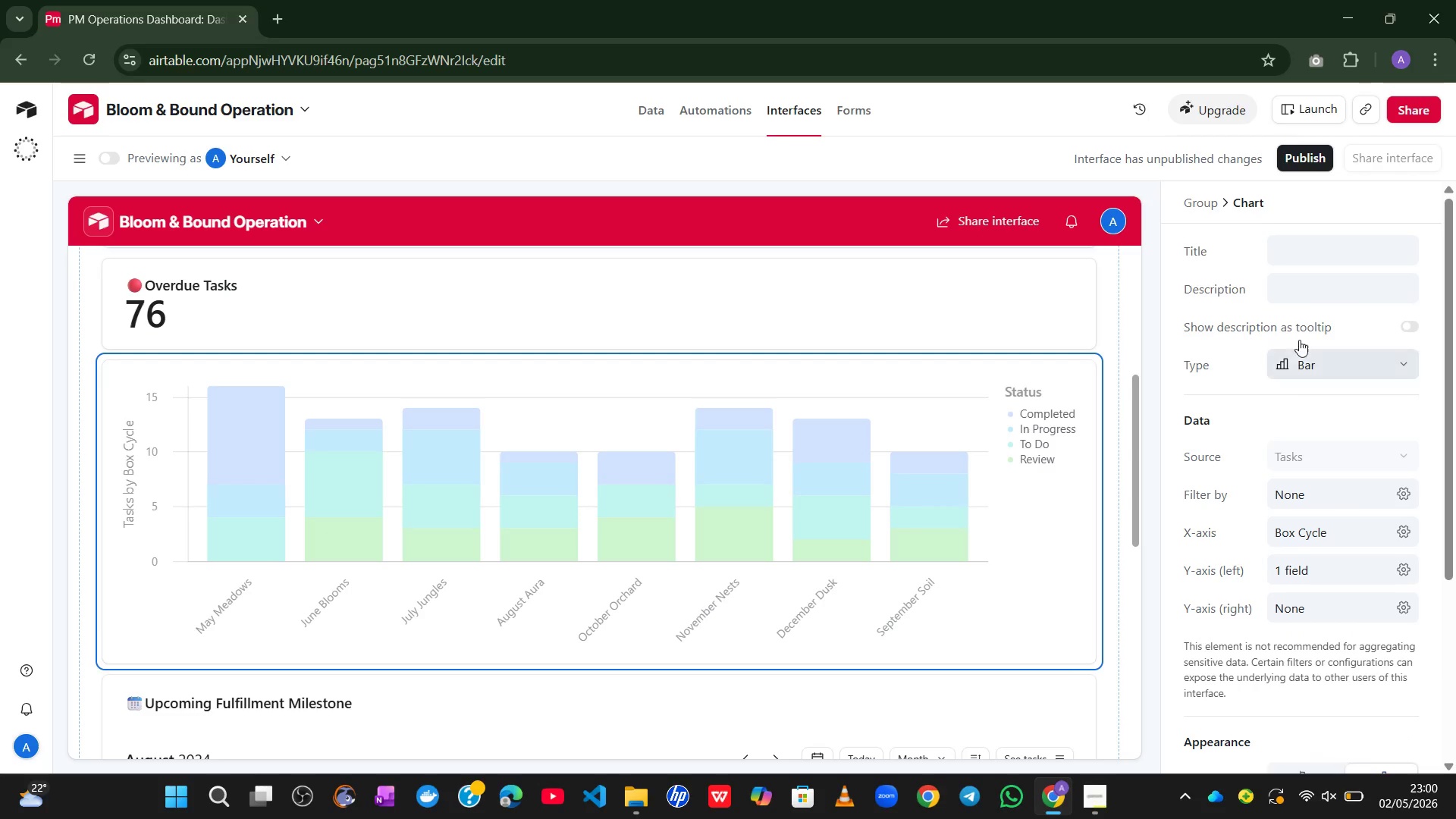 
left_click([1310, 258])
 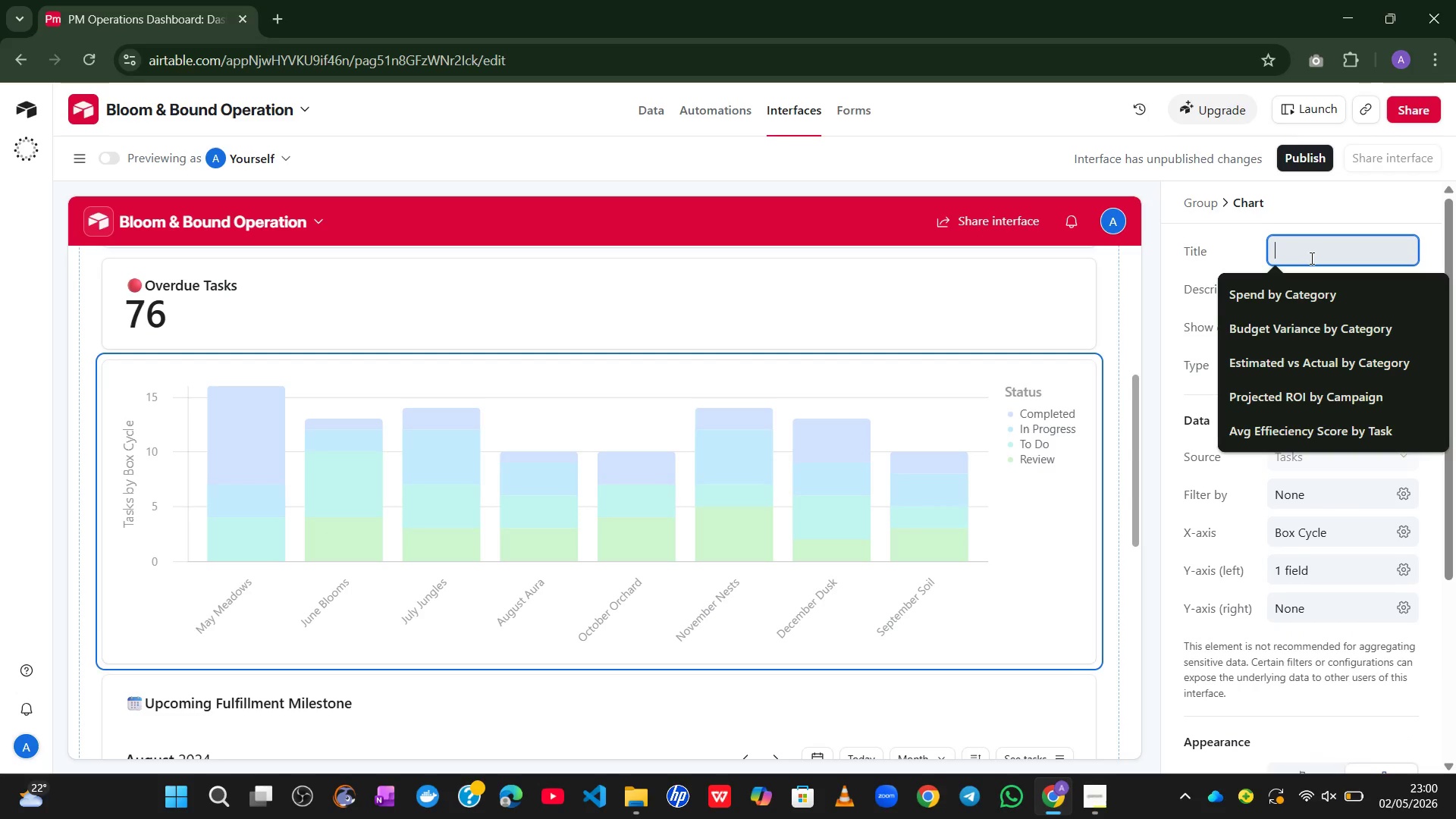 
type(Tasks By Box Cycel)
key(Backspace)
key(Backspace)
type(le)
 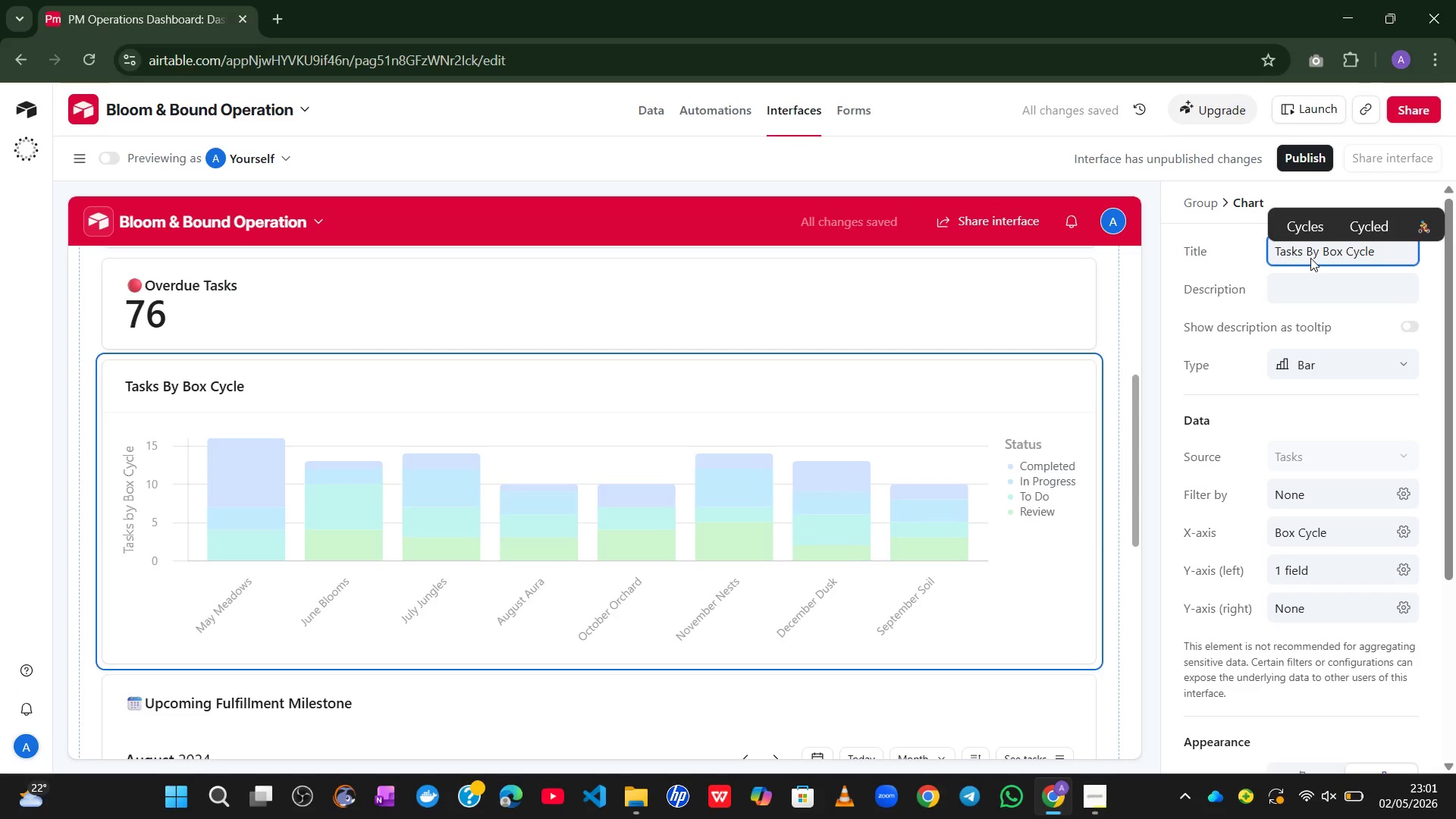 
wait(6.62)
 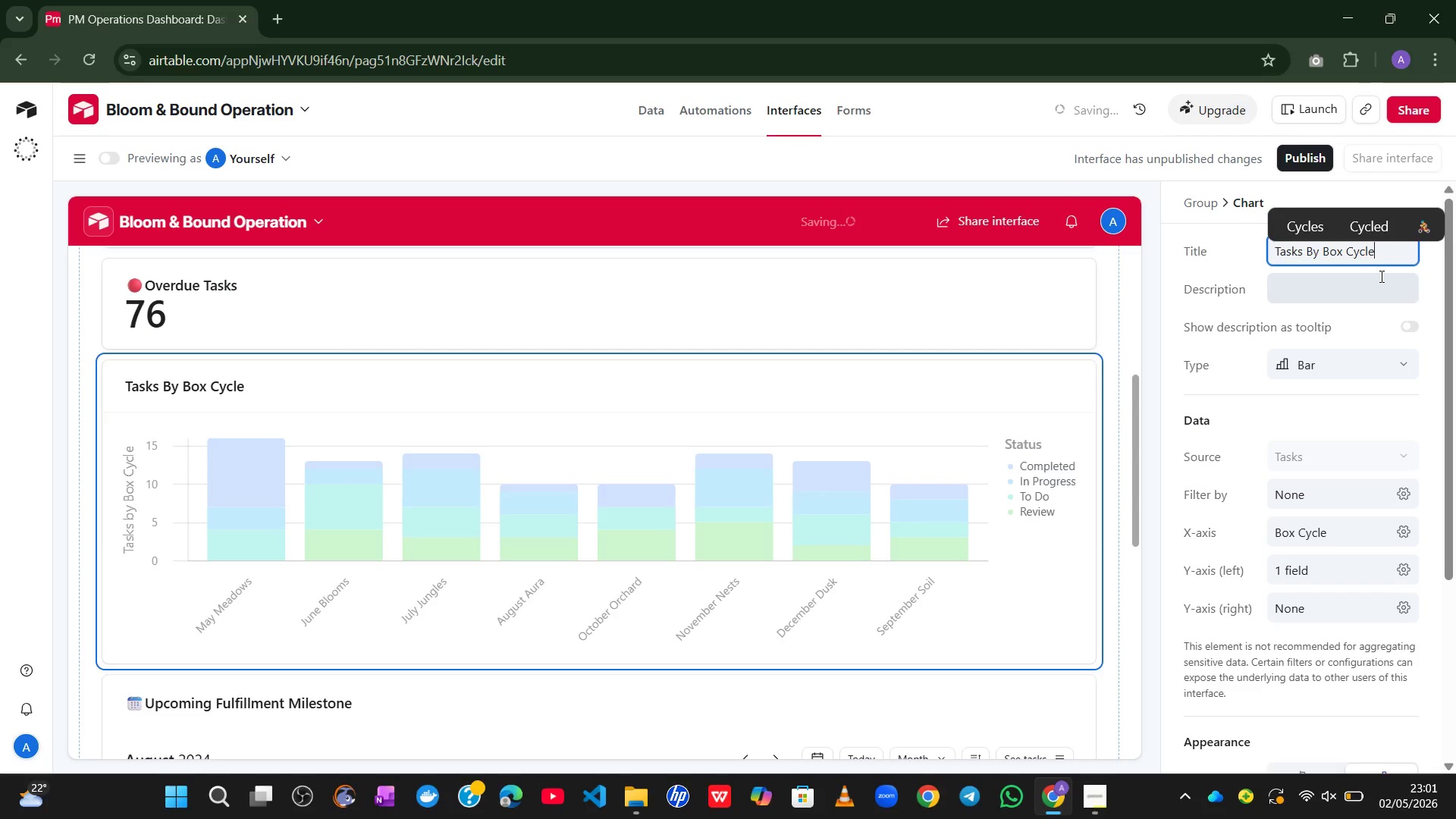 
mouse_move([1324, 469])
 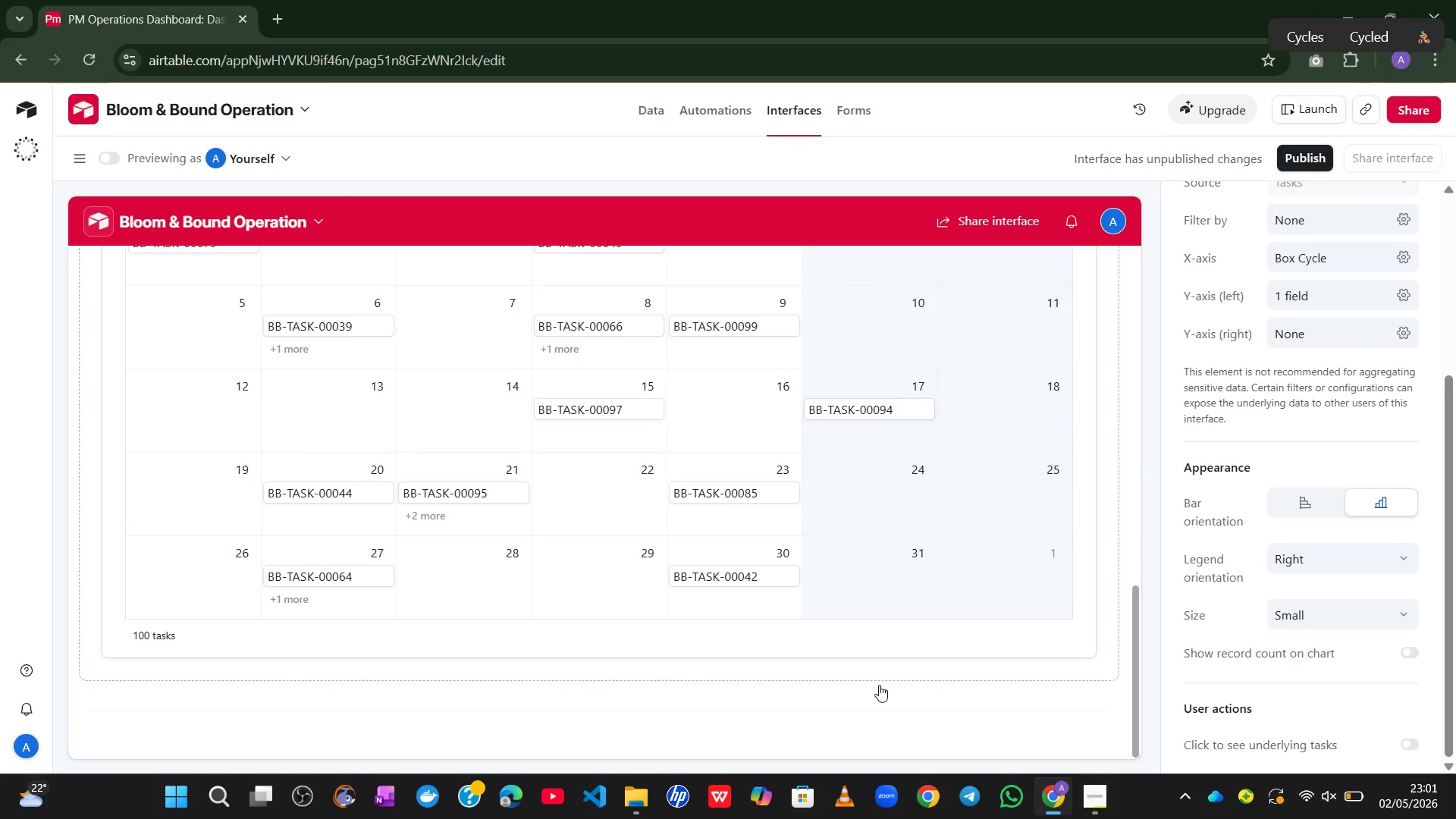 
wait(11.28)
 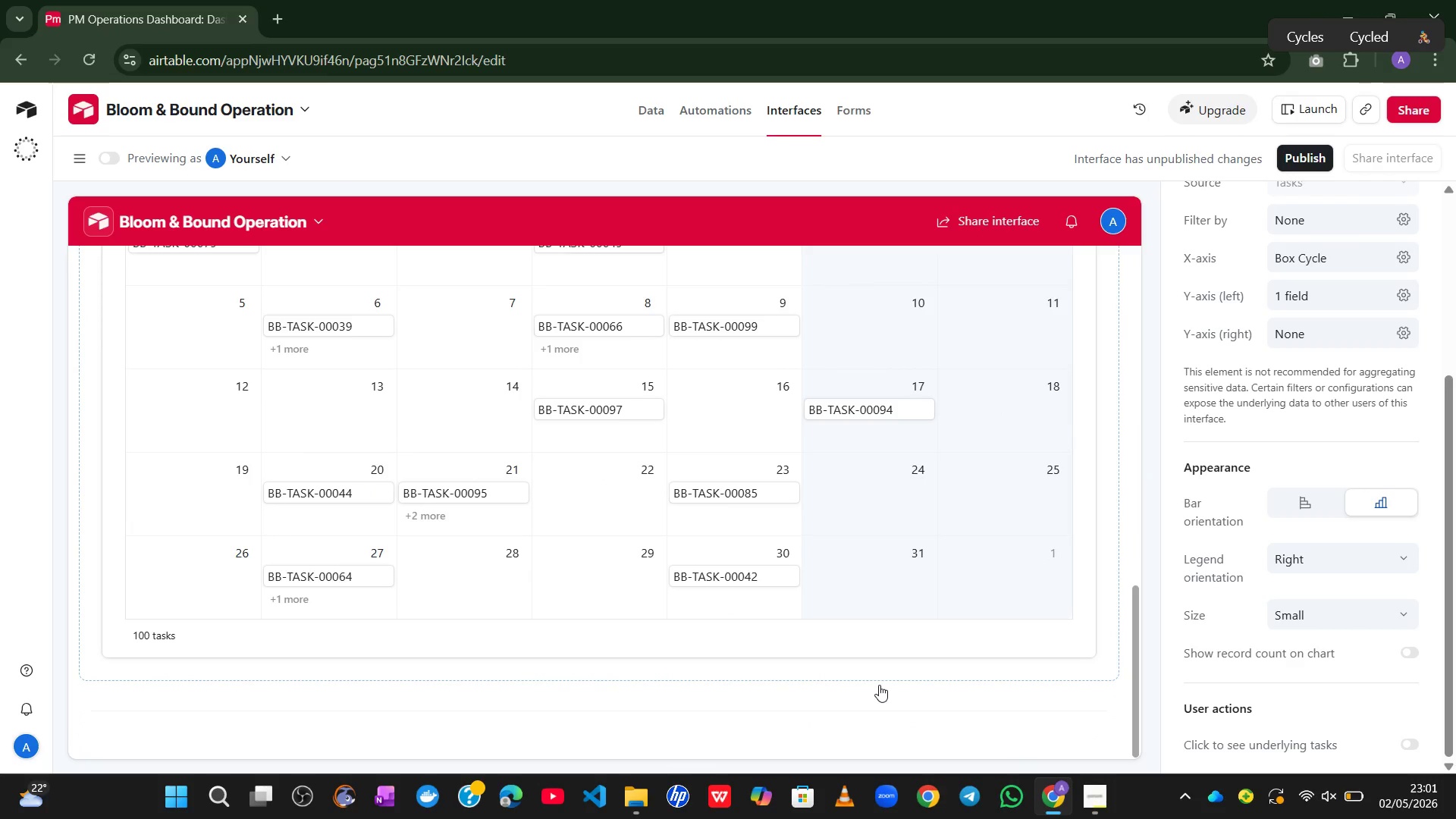 
left_click([603, 511])
 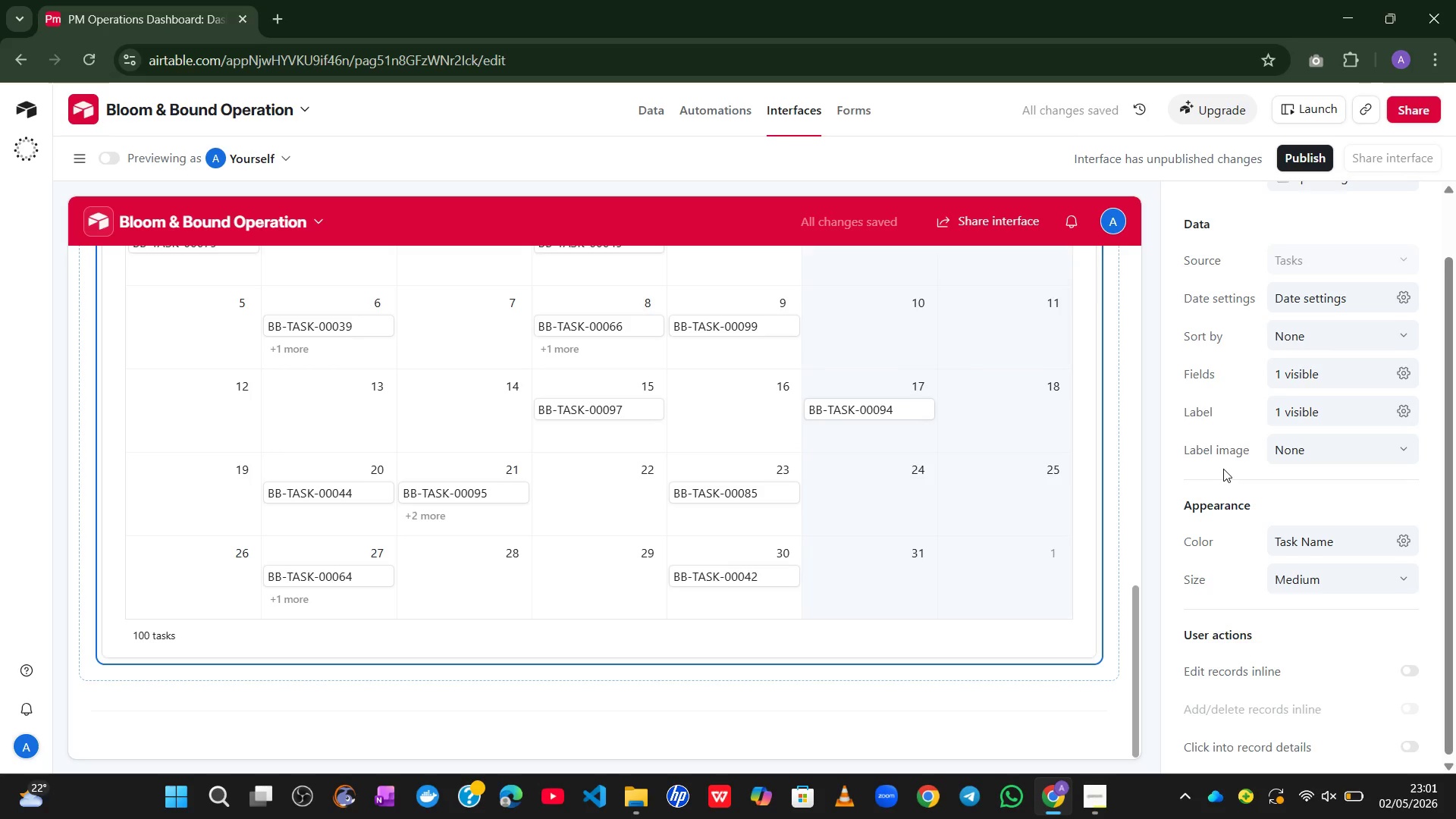 
wait(8.41)
 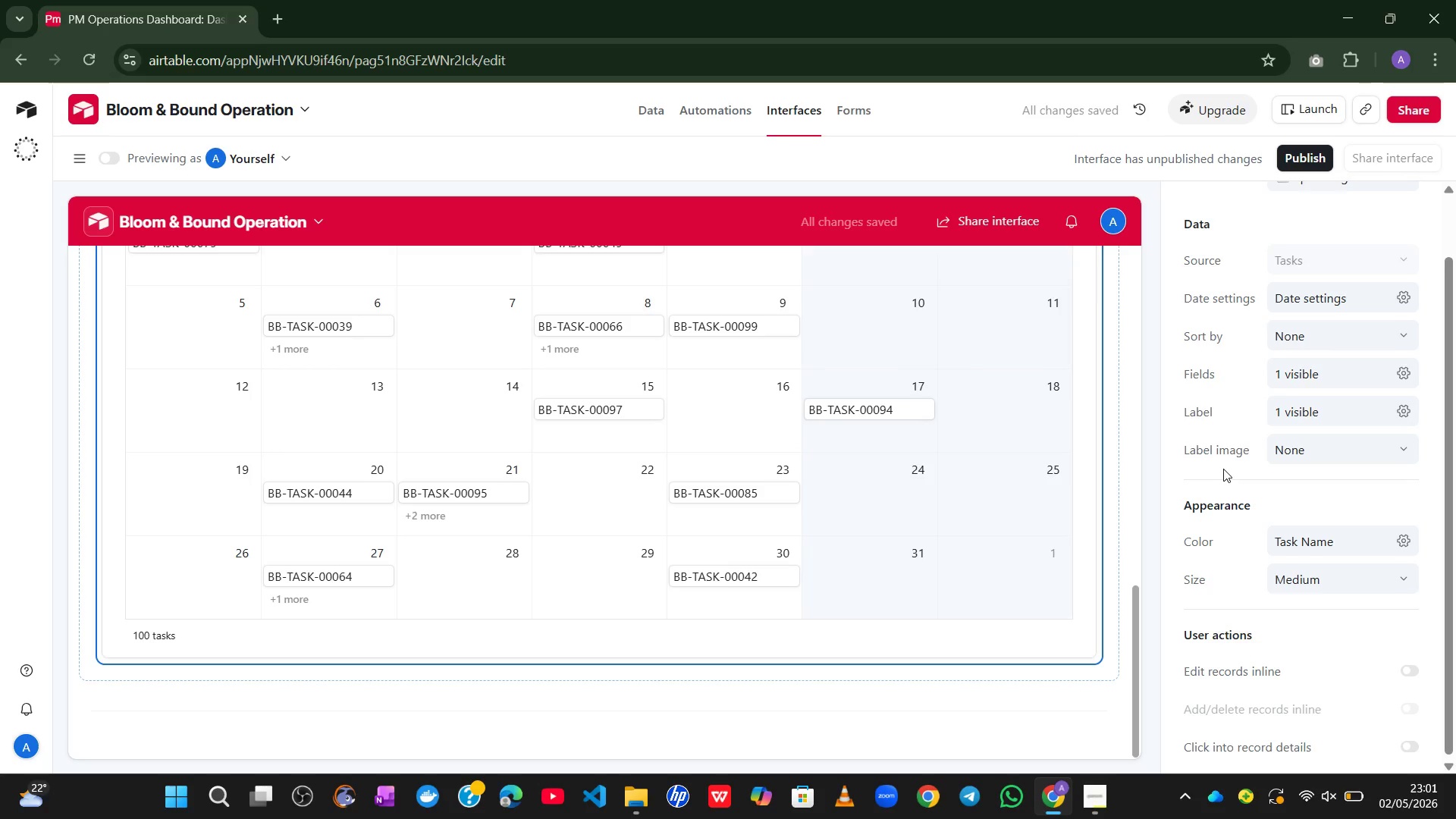 
left_click([1398, 299])
 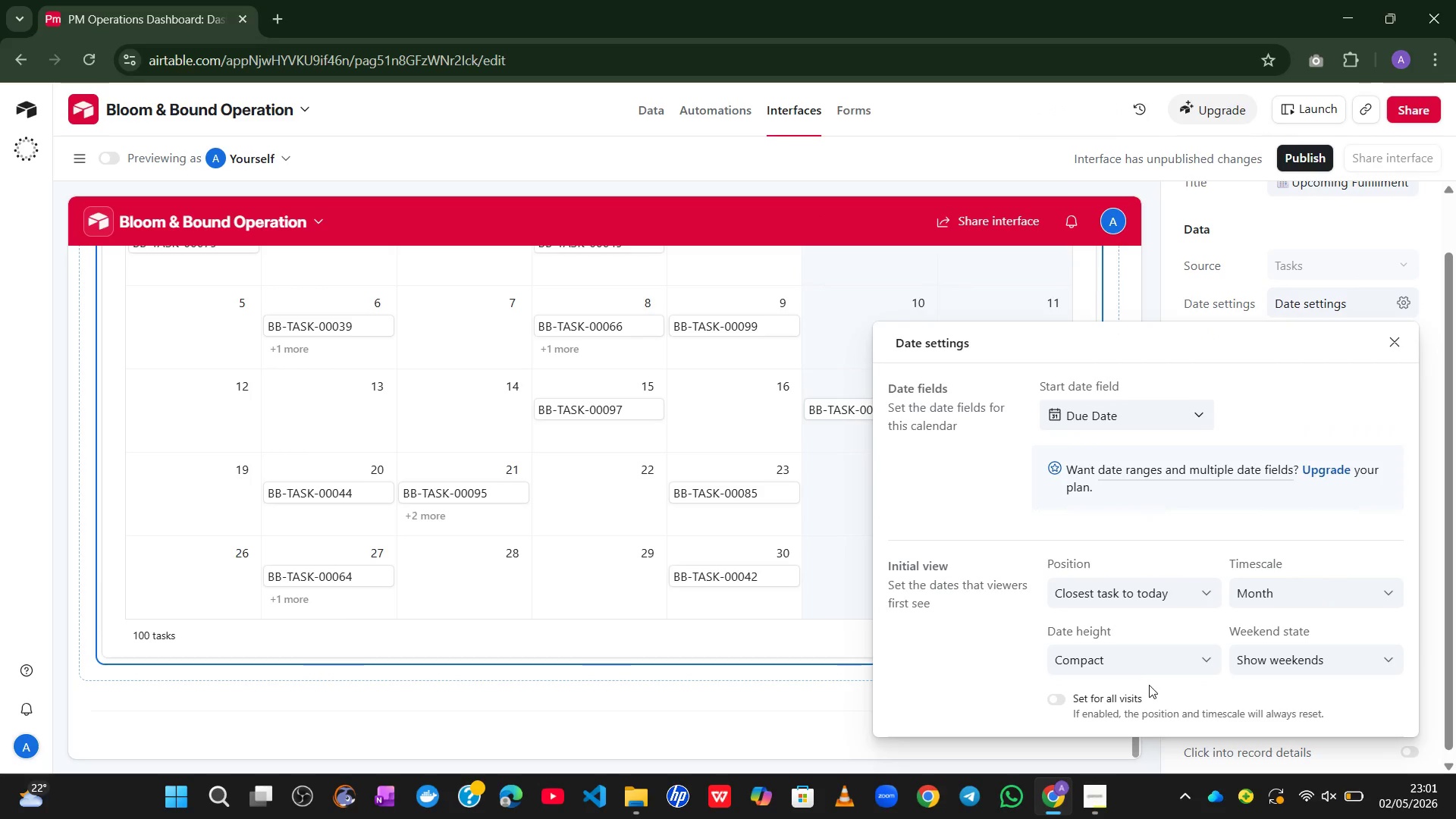 
wait(5.64)
 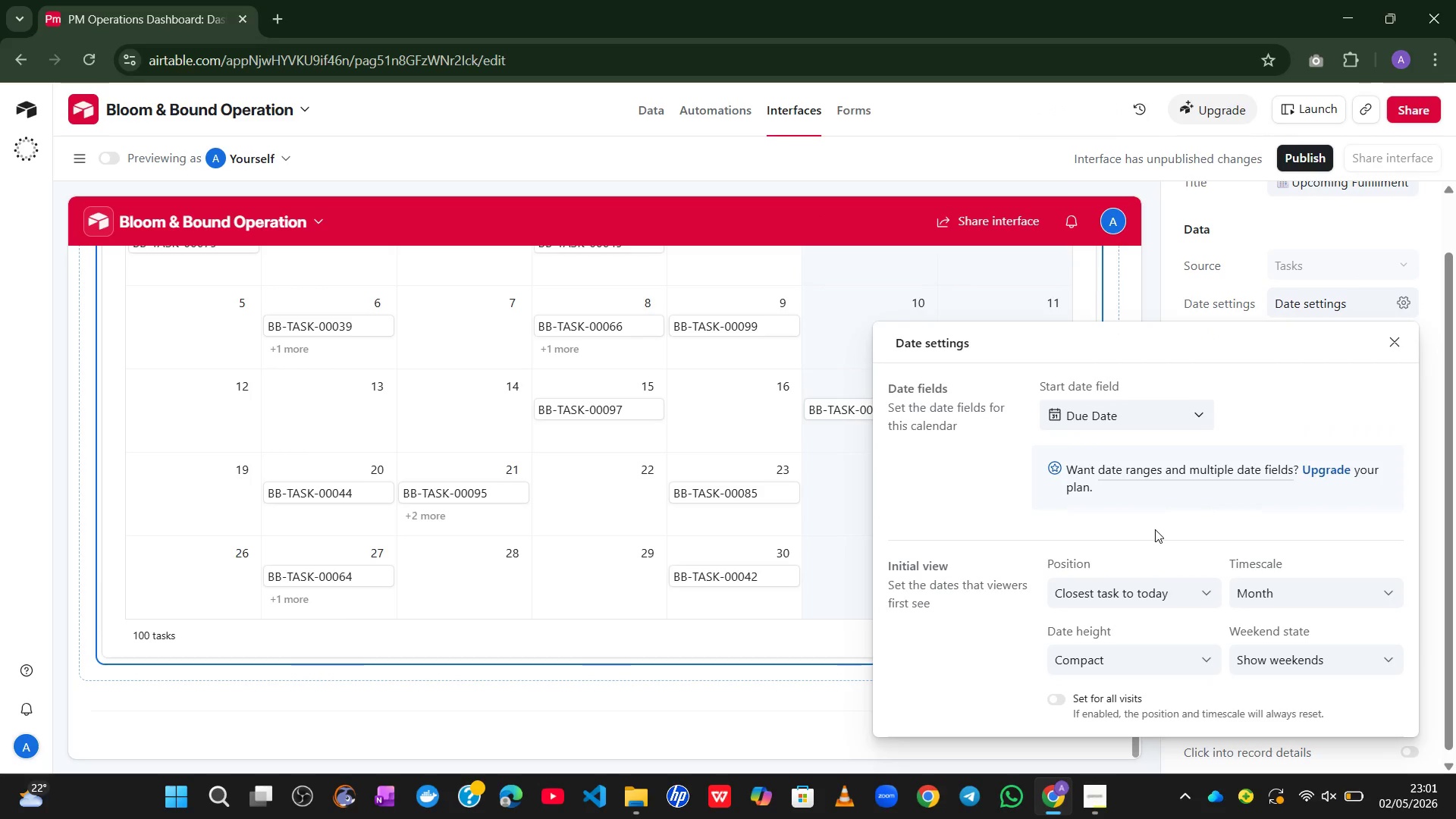 
left_click([1395, 345])
 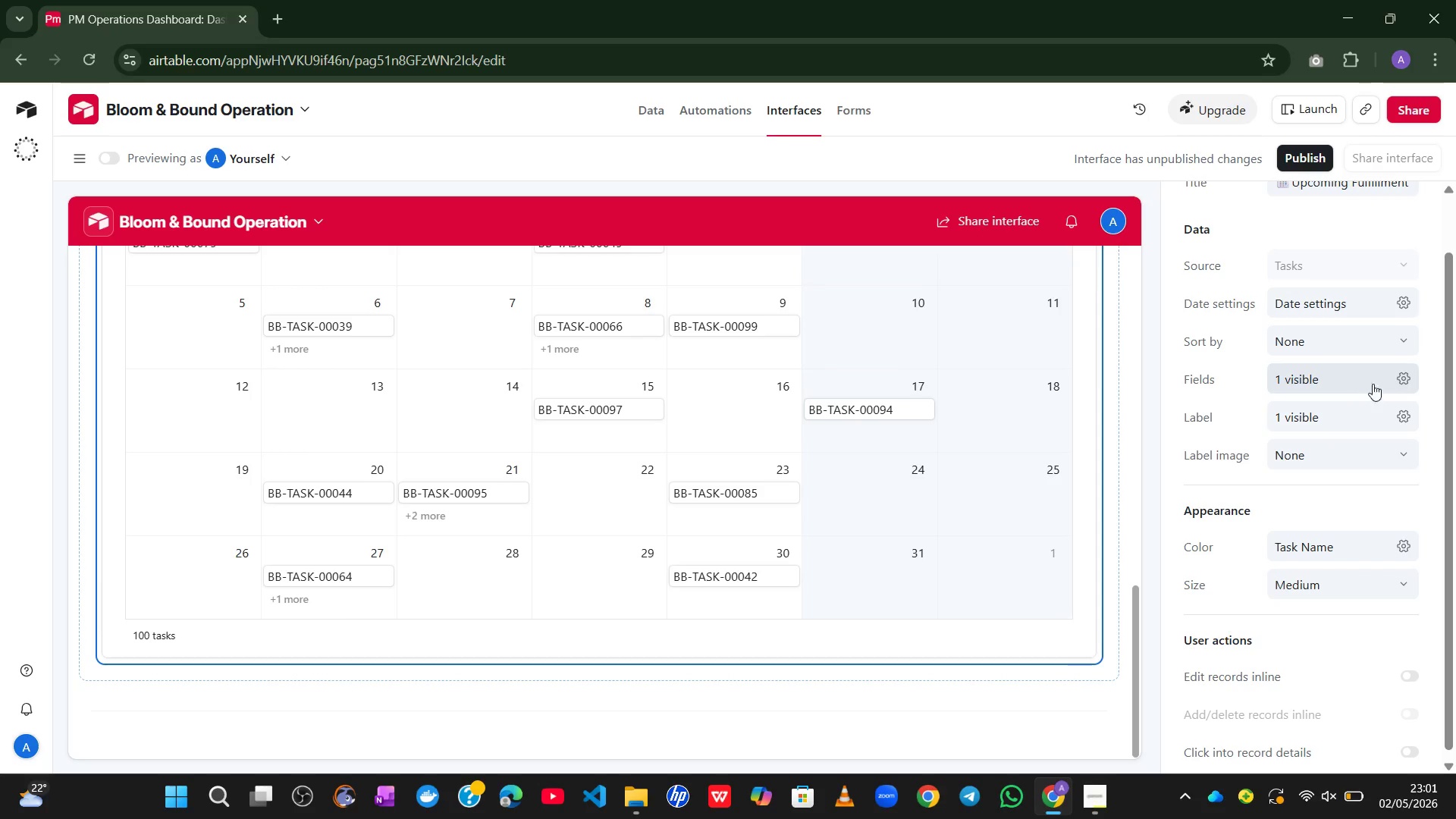 
left_click([1409, 375])
 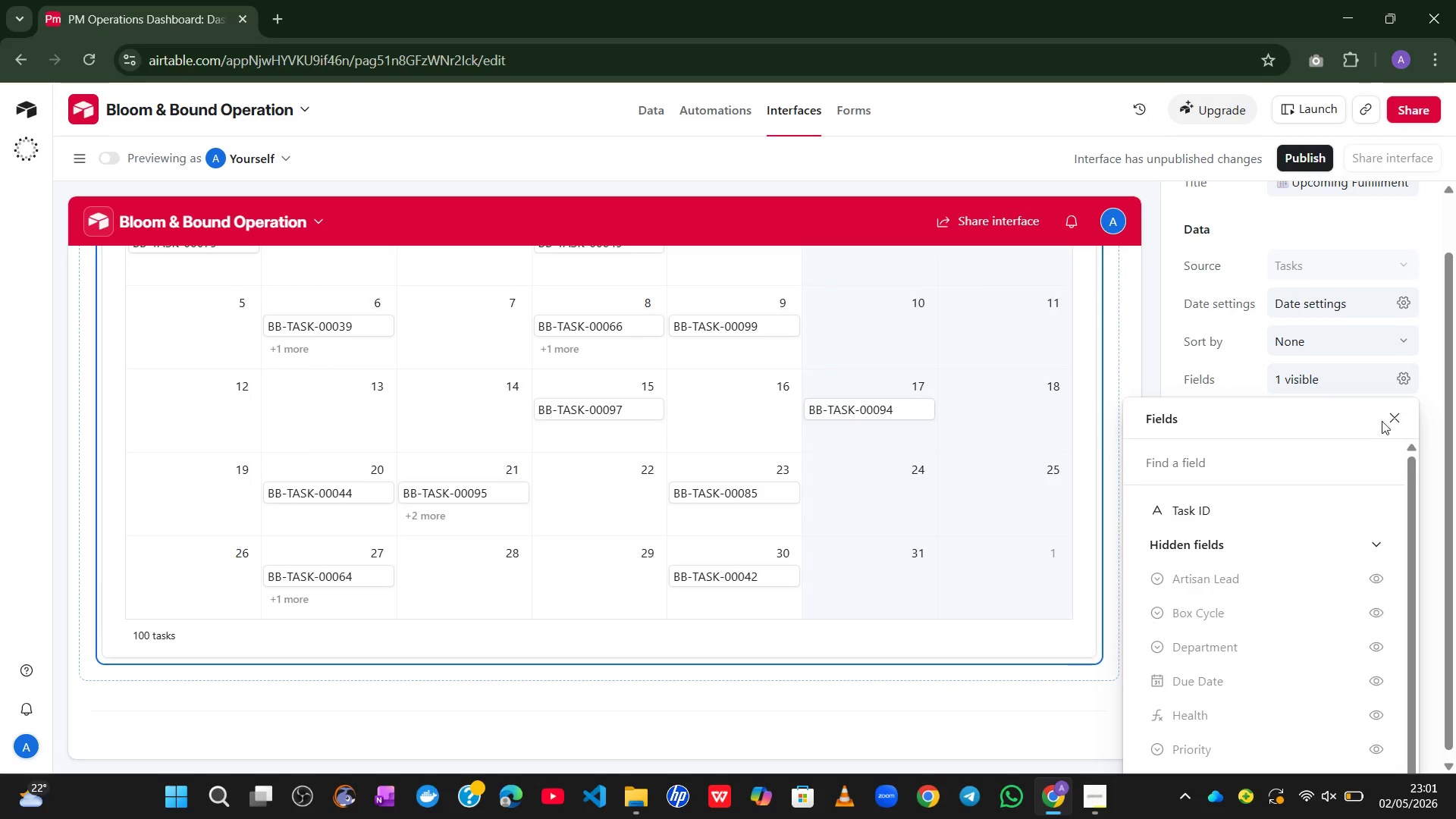 
left_click([1390, 414])
 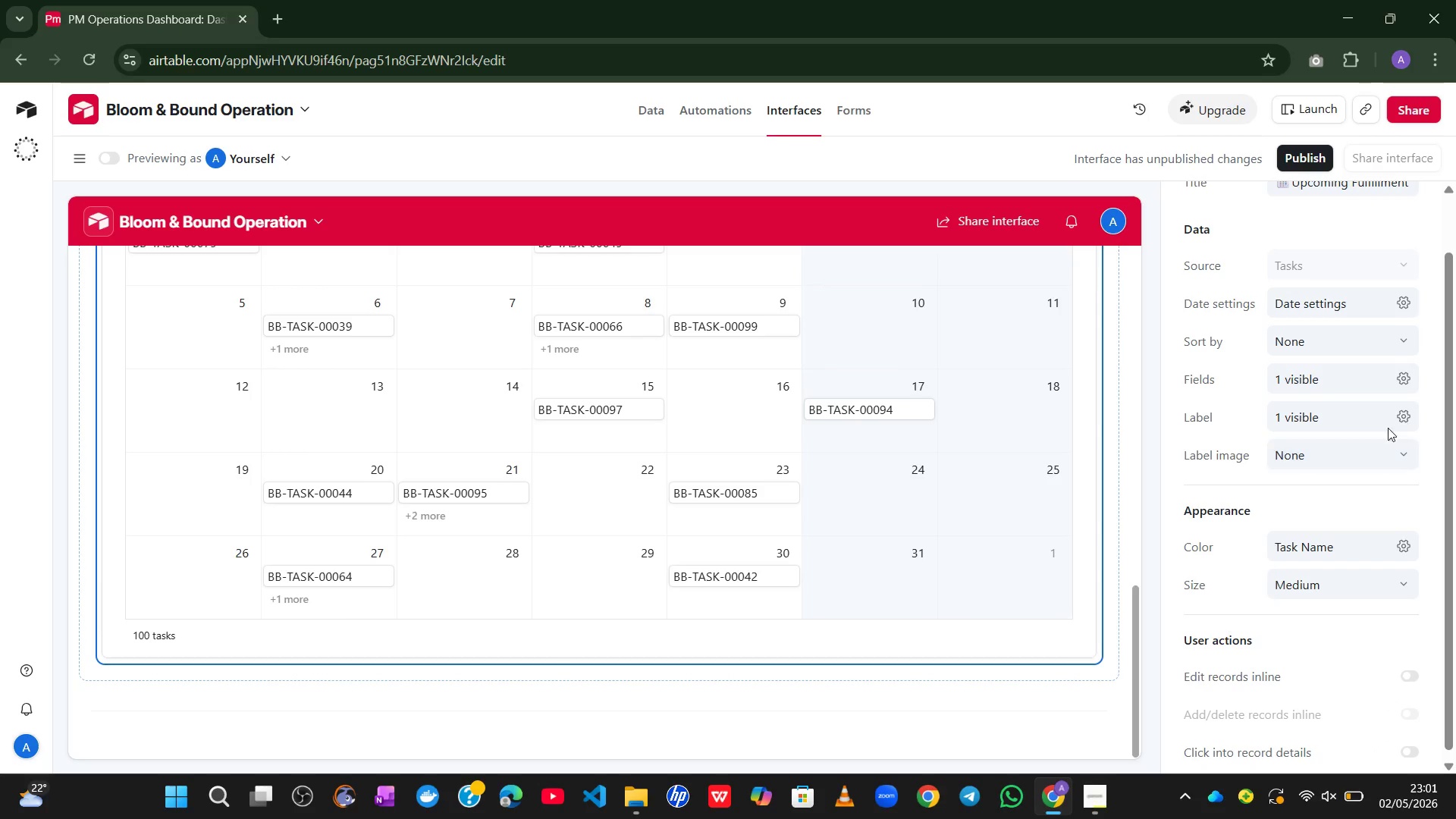 
left_click([1405, 415])
 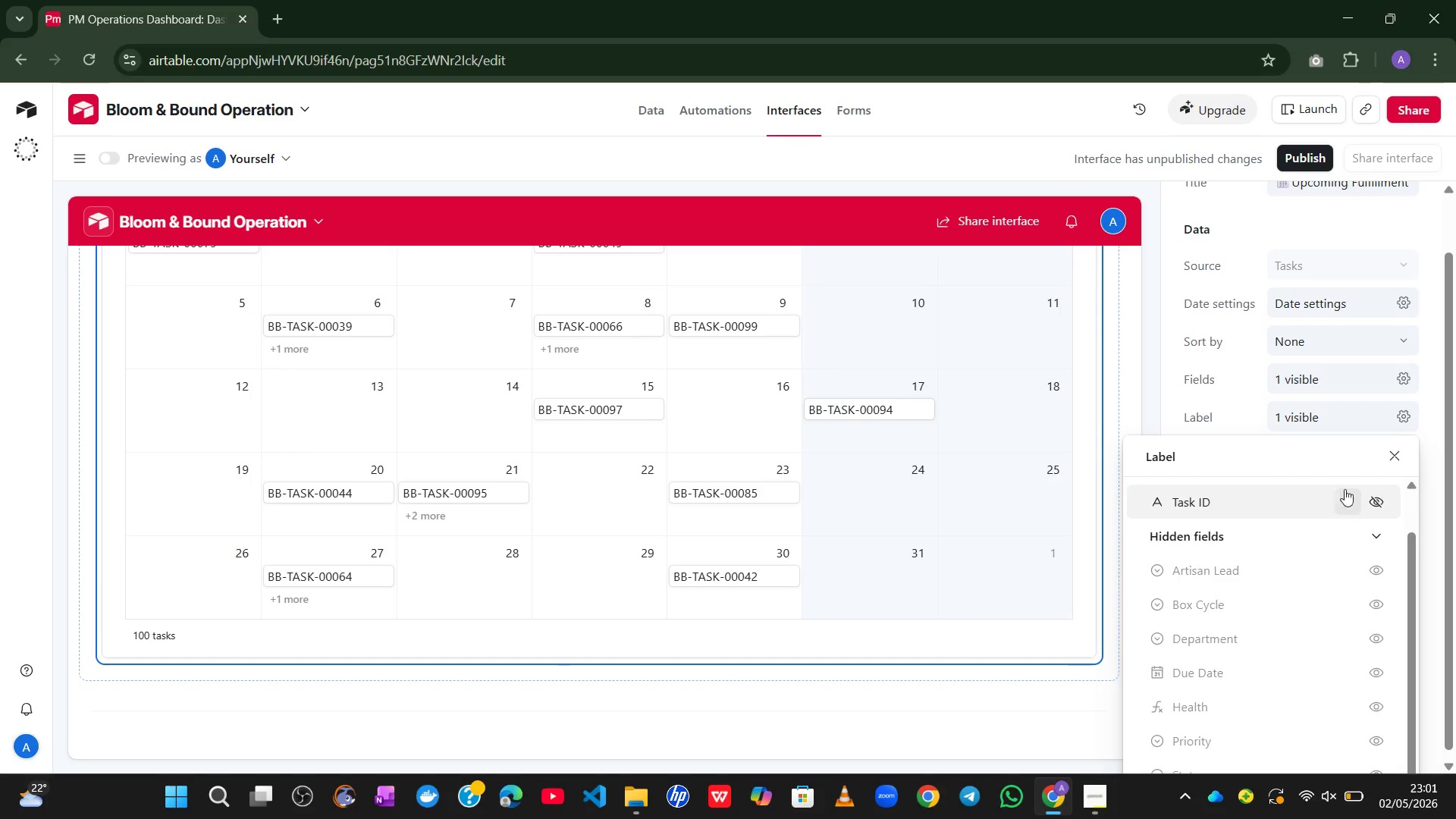 
left_click([1392, 456])
 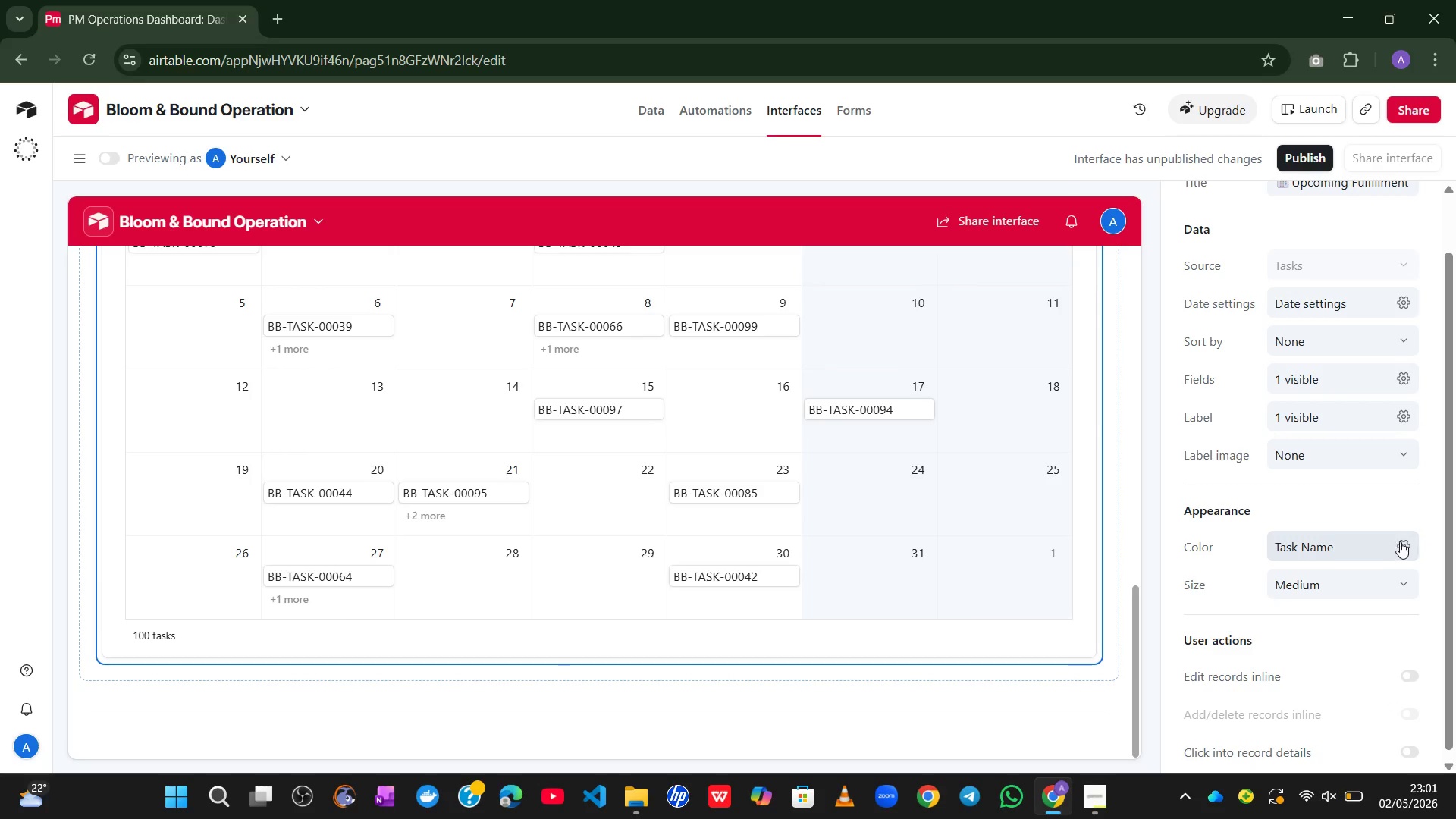 
left_click([1405, 540])
 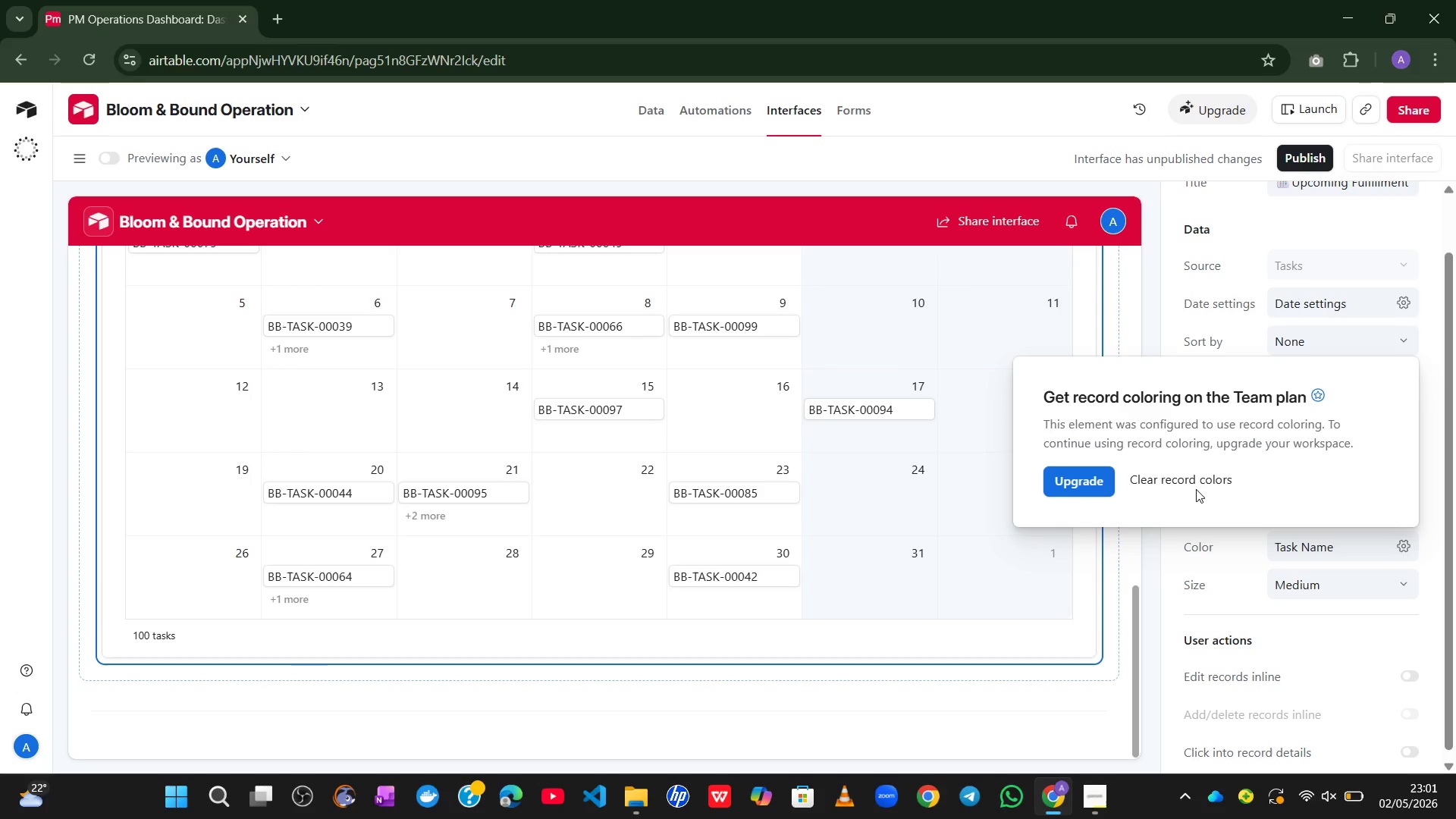 
left_click([1159, 587])
 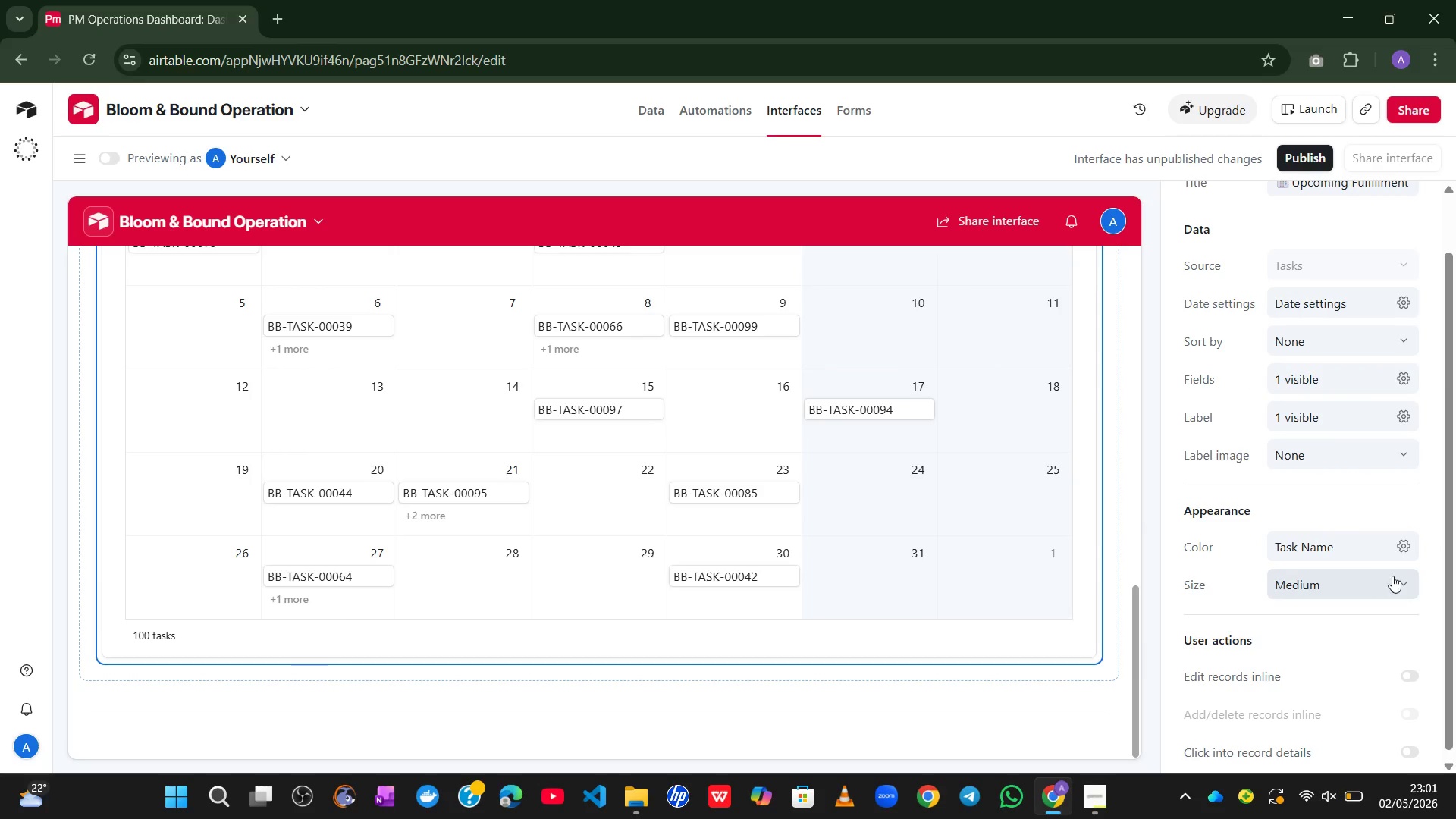 
left_click([1399, 572])
 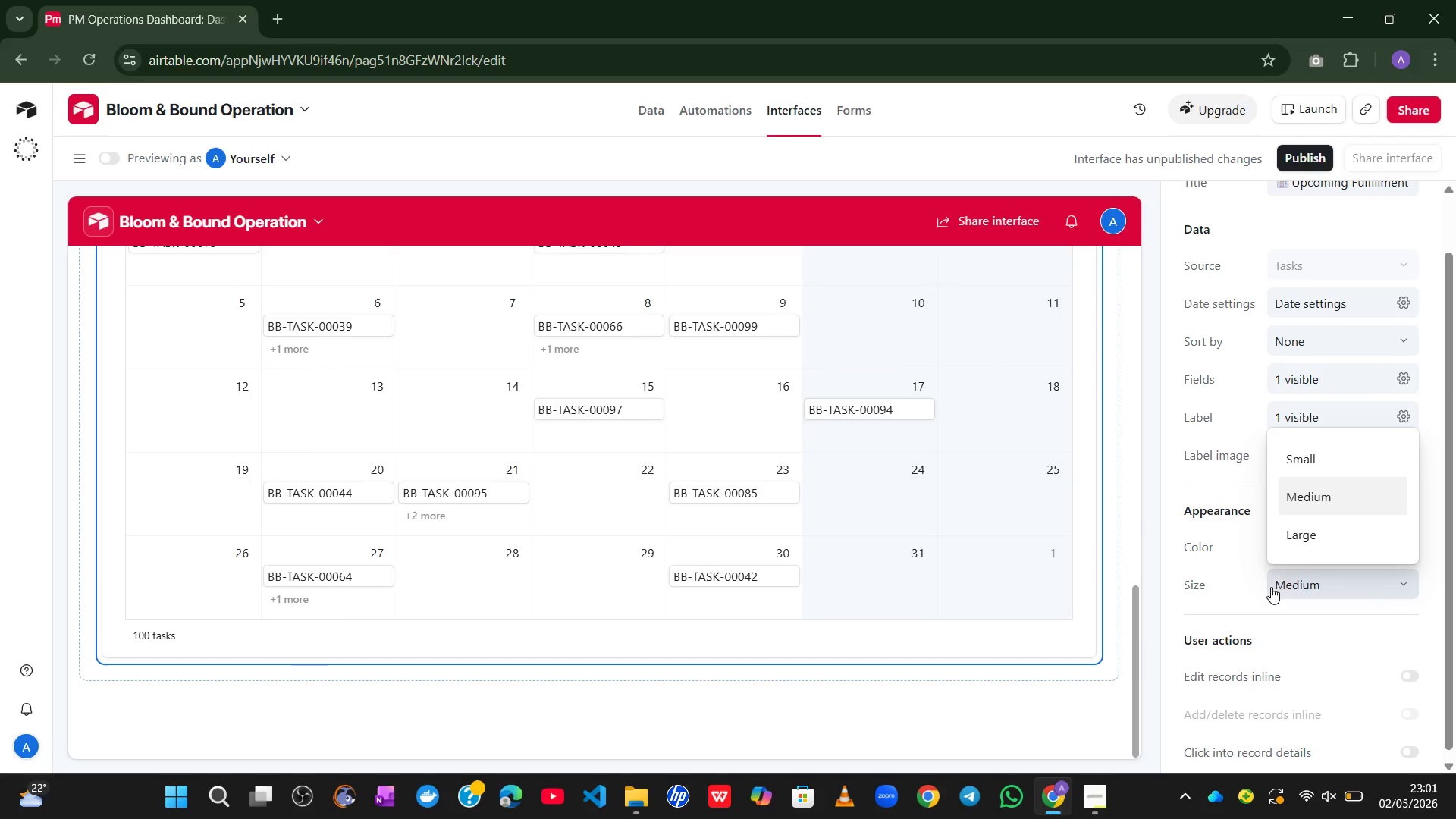 
left_click([1200, 613])
 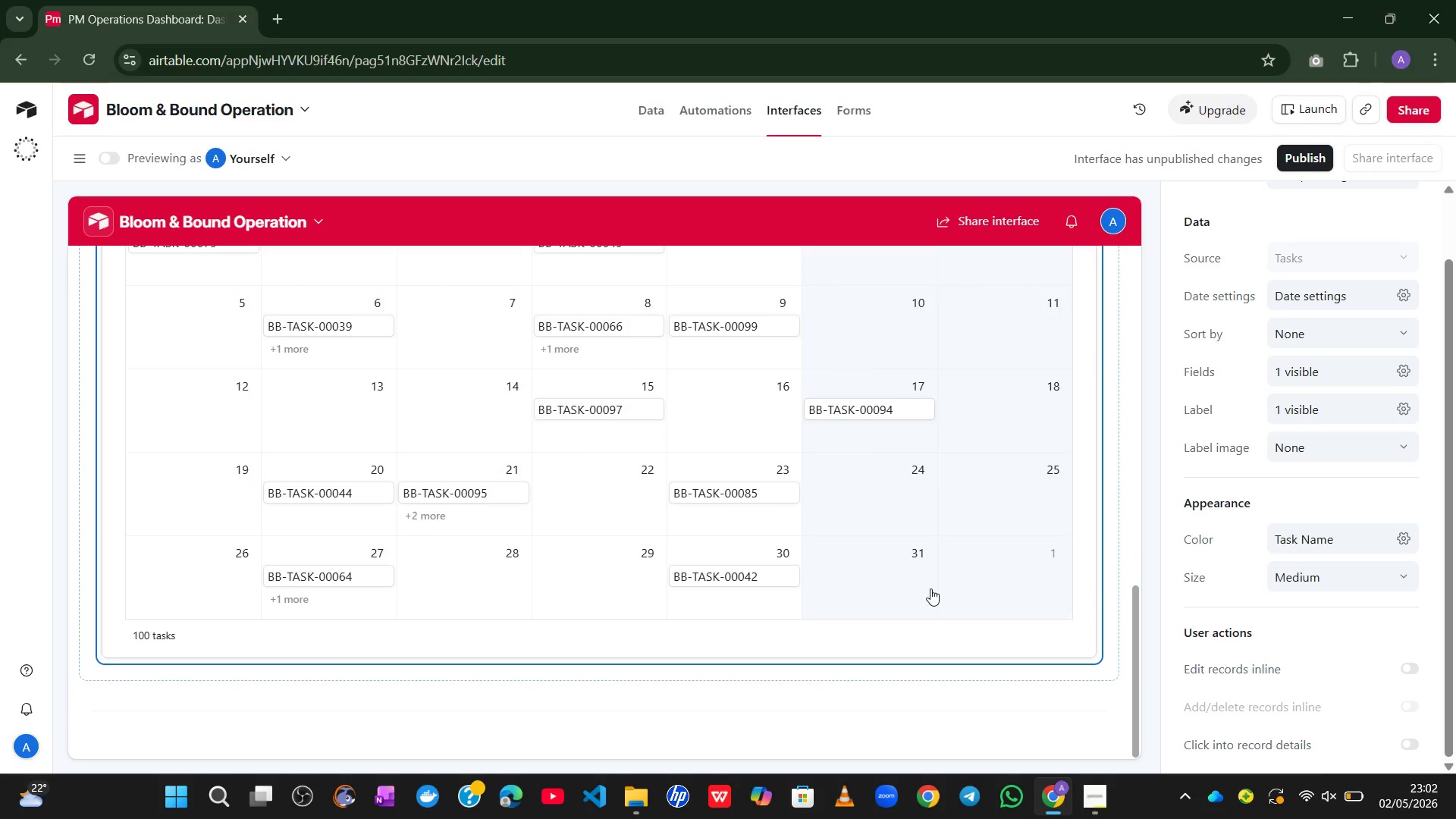 
wait(58.12)
 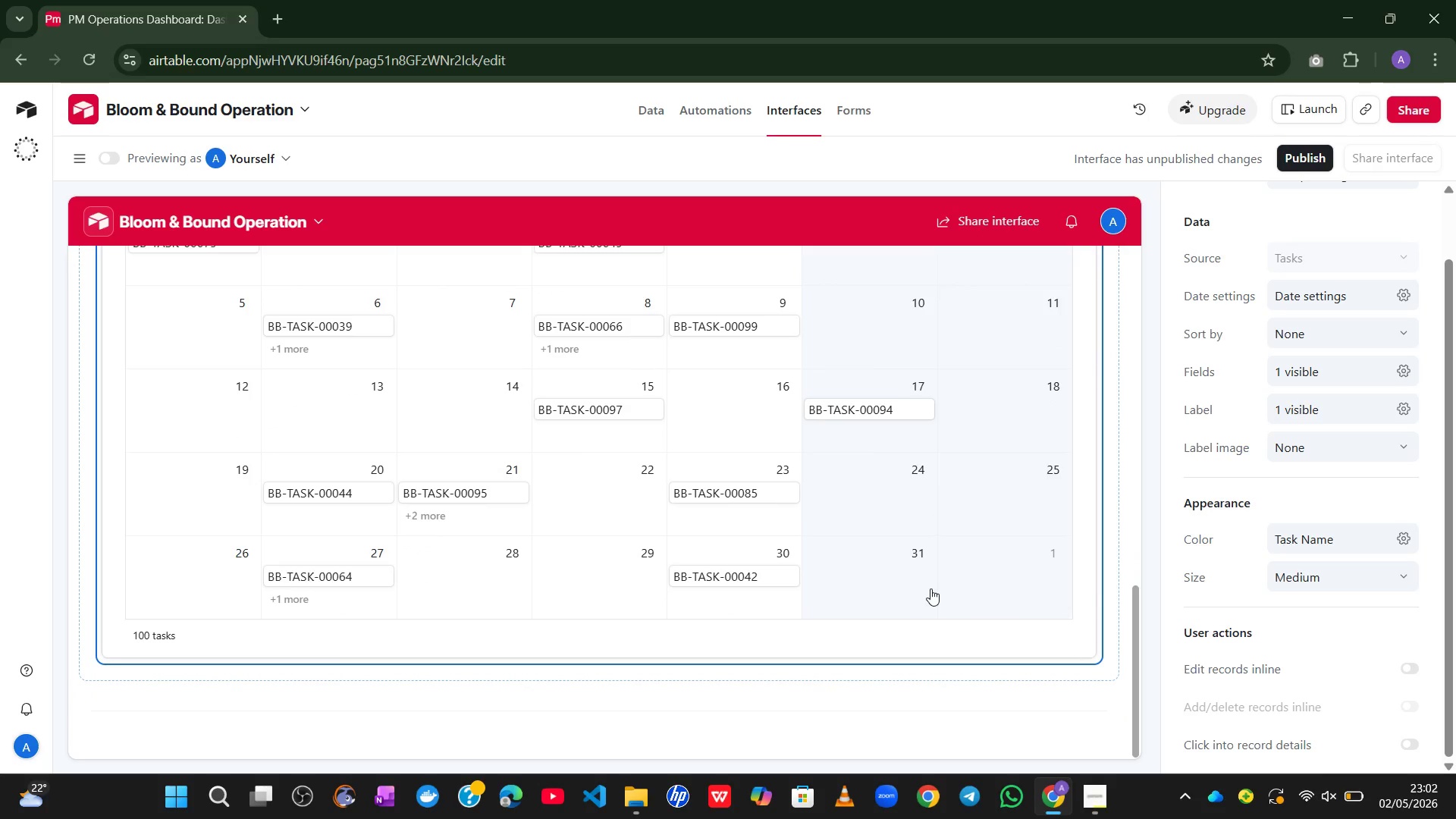 
left_click([604, 664])
 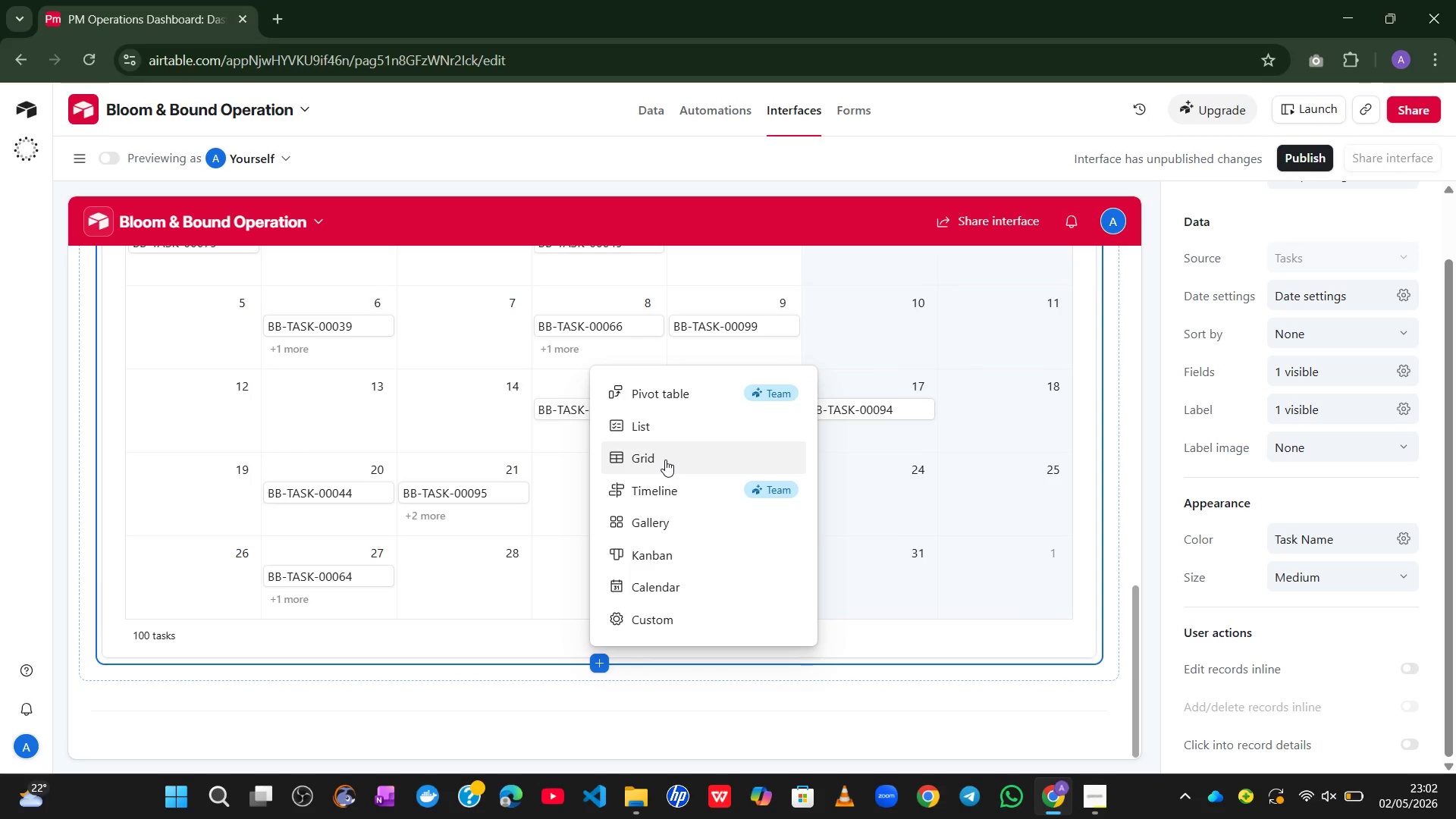 
left_click([665, 460])
 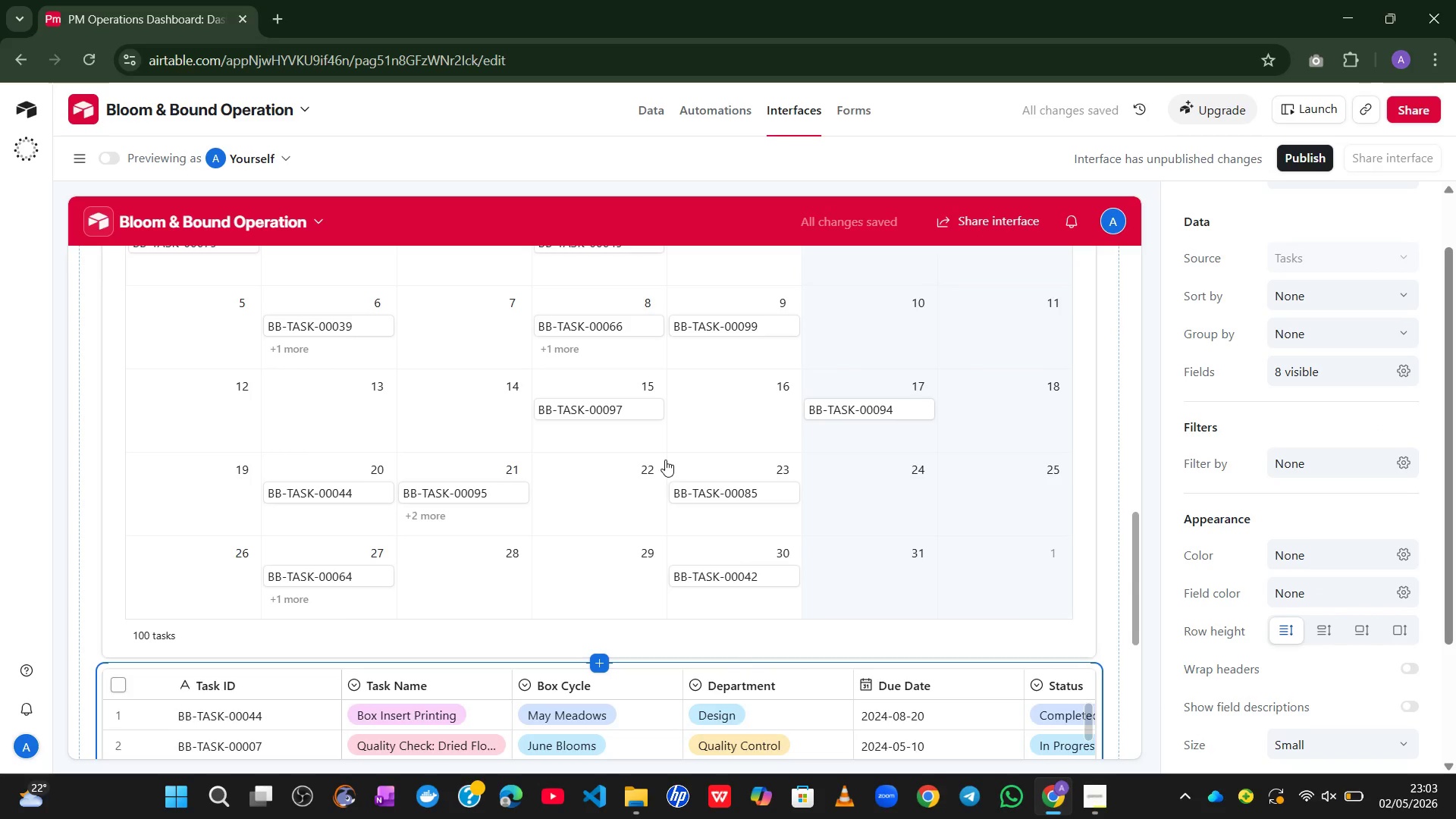 
wait(10.17)
 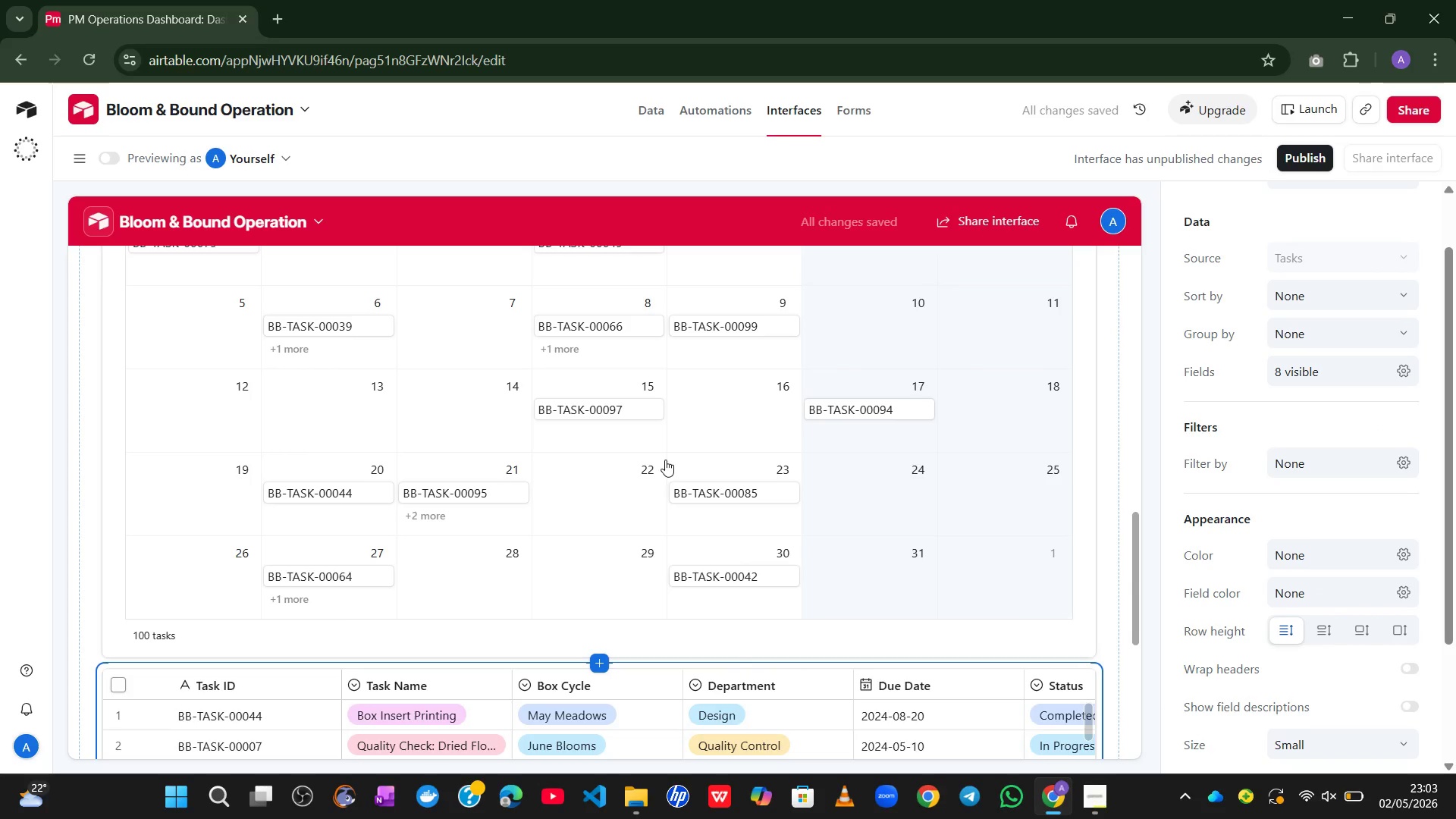 
mouse_move([697, 497])
 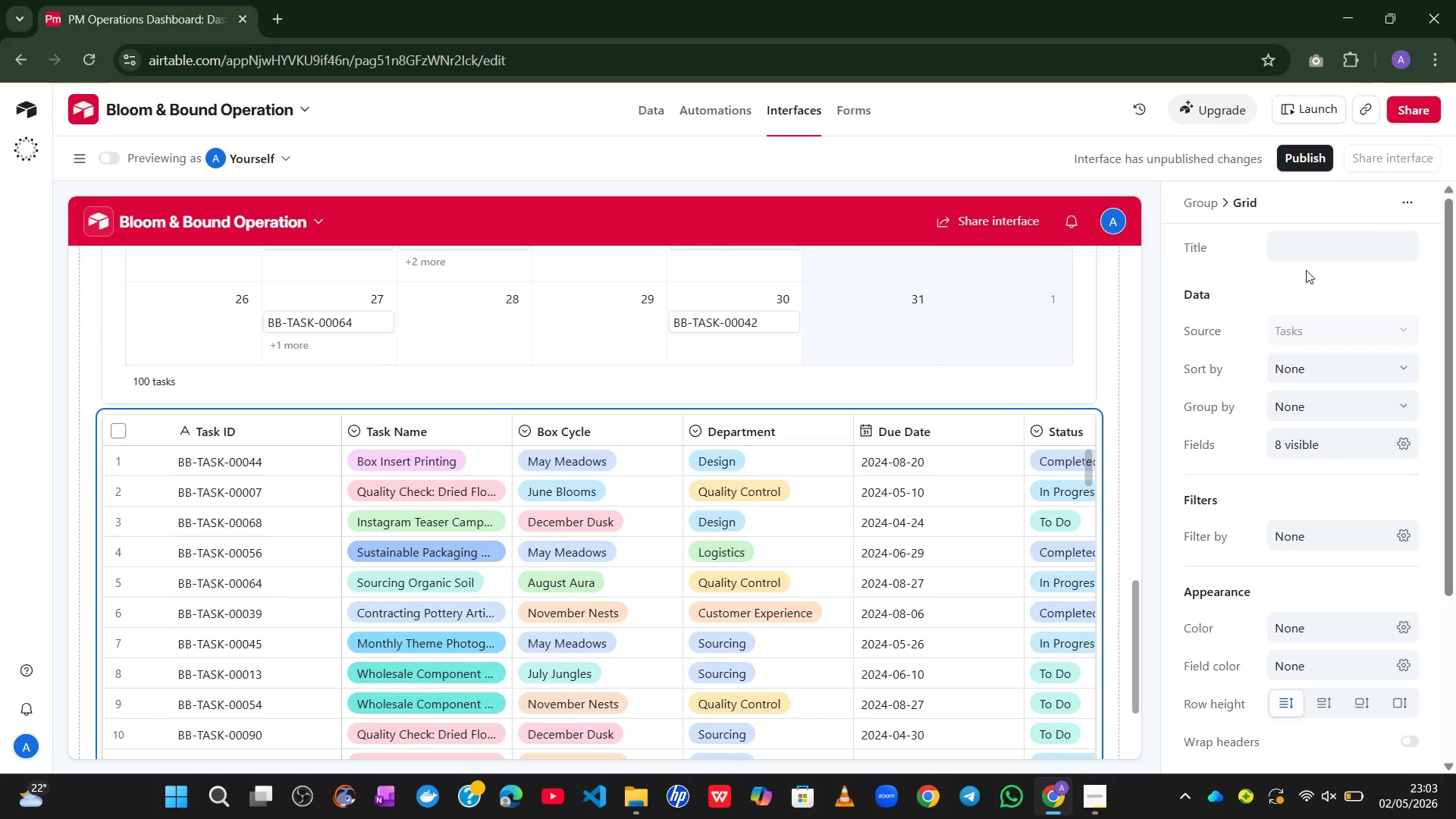 
left_click([1304, 239])
 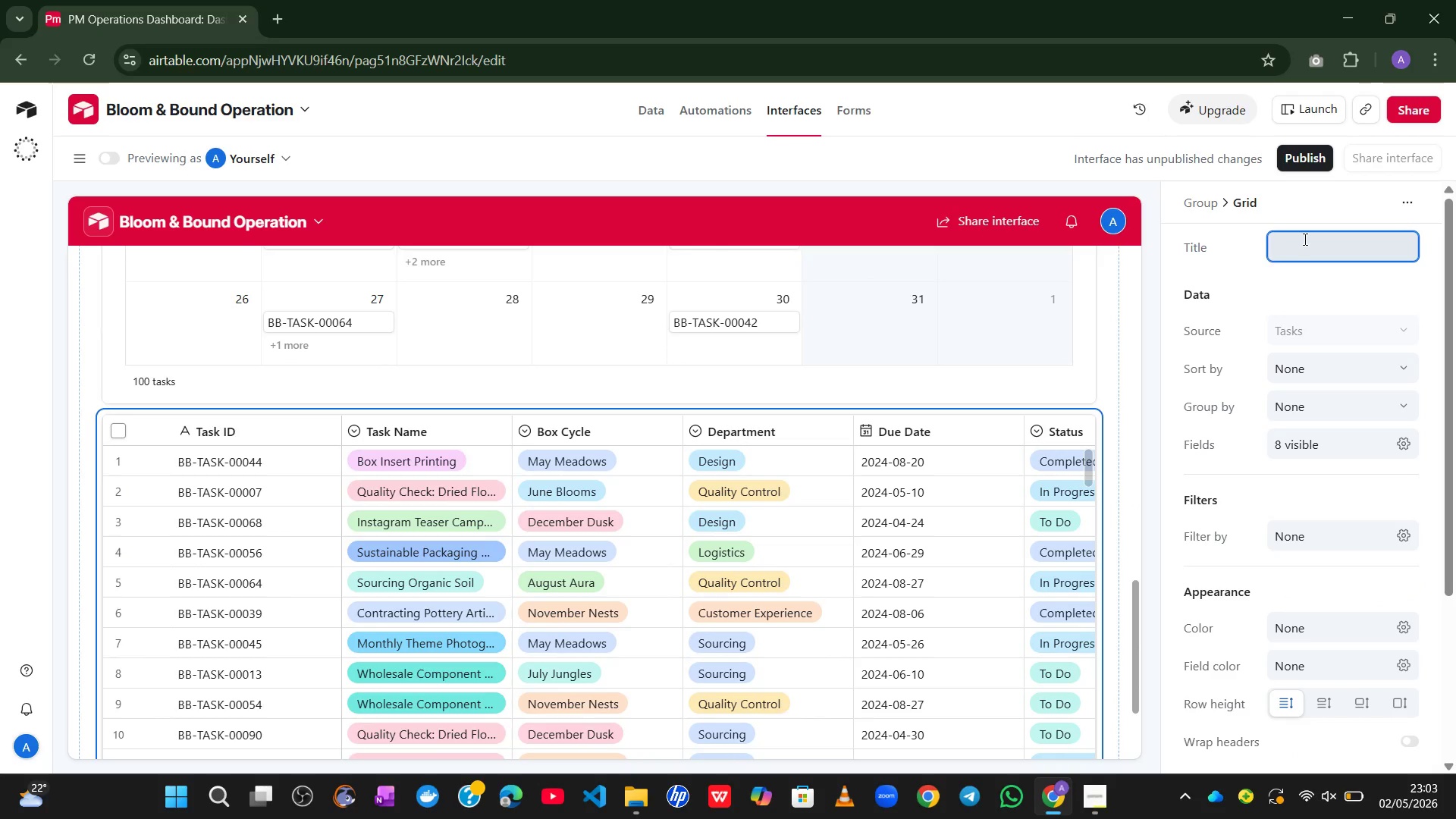 
key(Control+Meta+ControlLeft)
 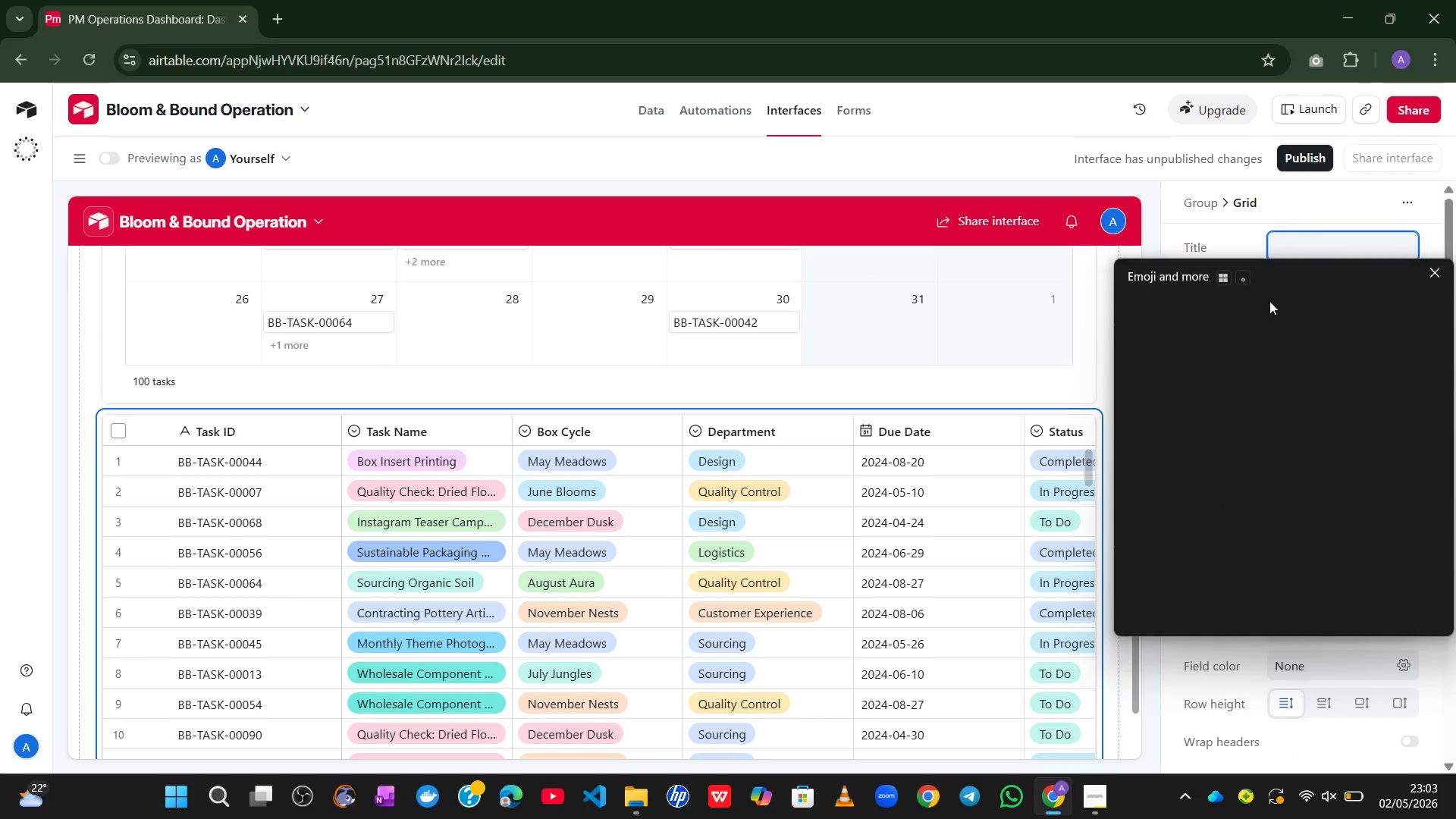 
key(Meta+MetaLeft)
 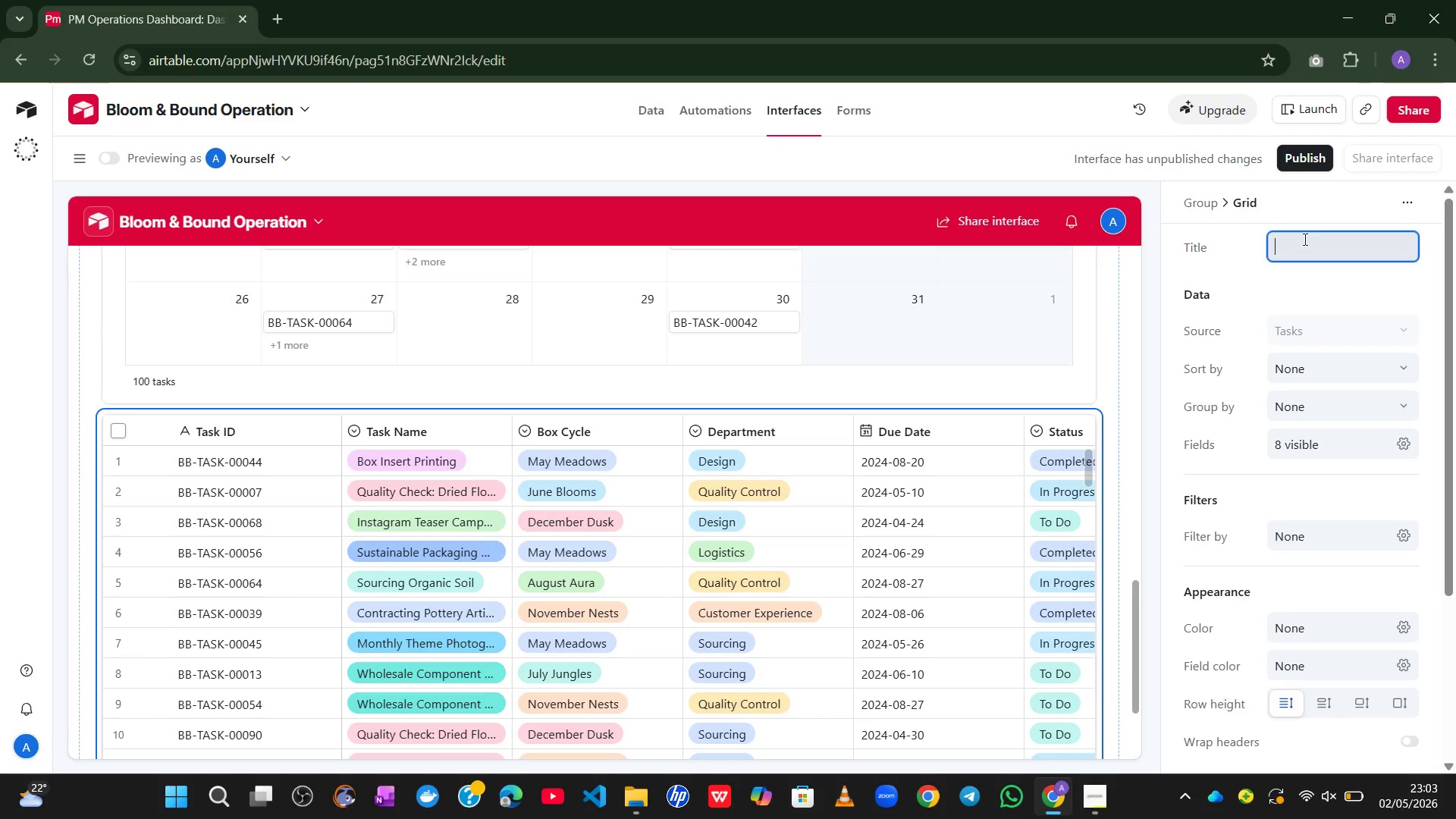 
key(Alt+Control+Meta+Shift+Space)
 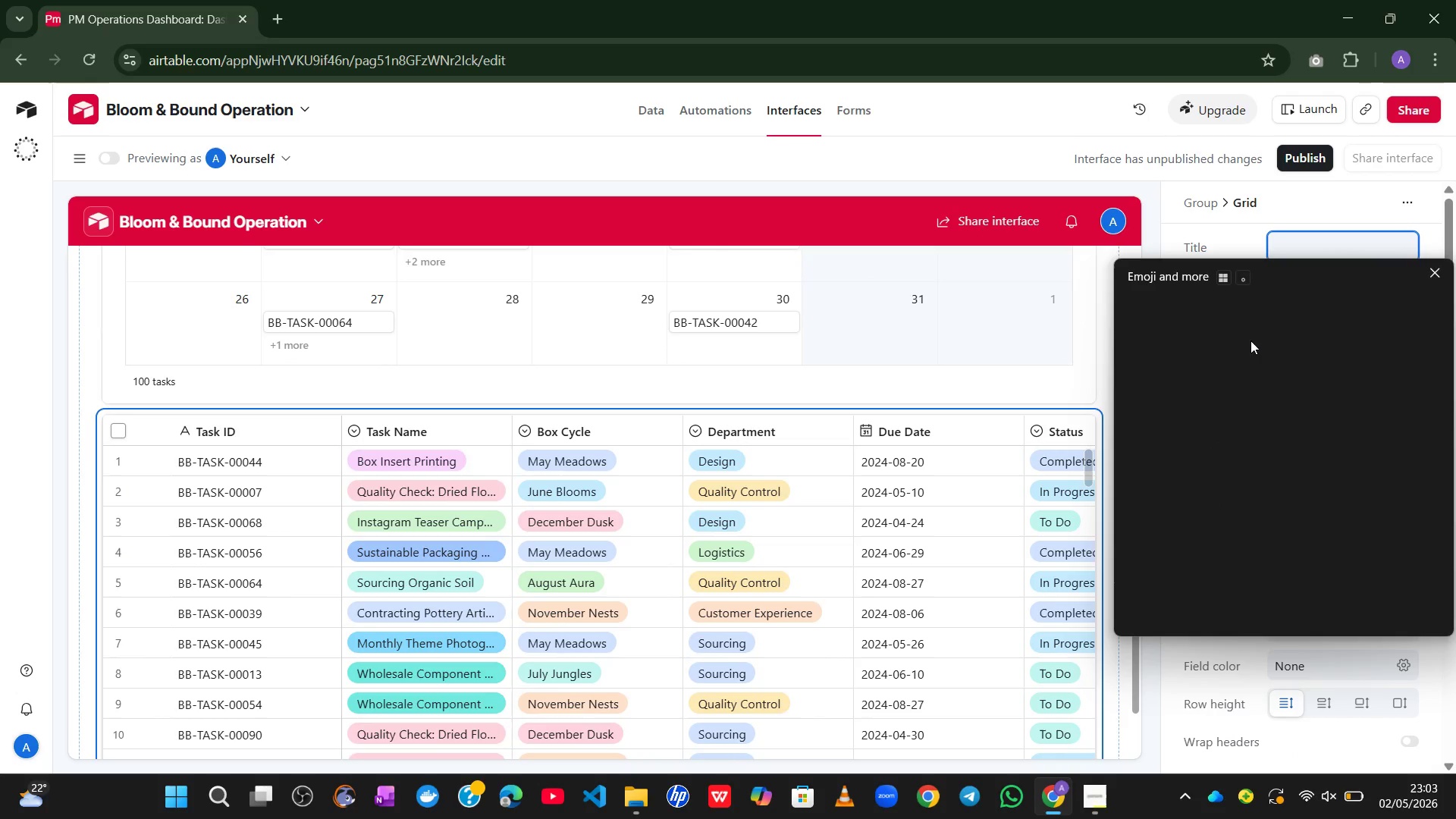 
key(Alt+Control+Meta+AltLeft)
 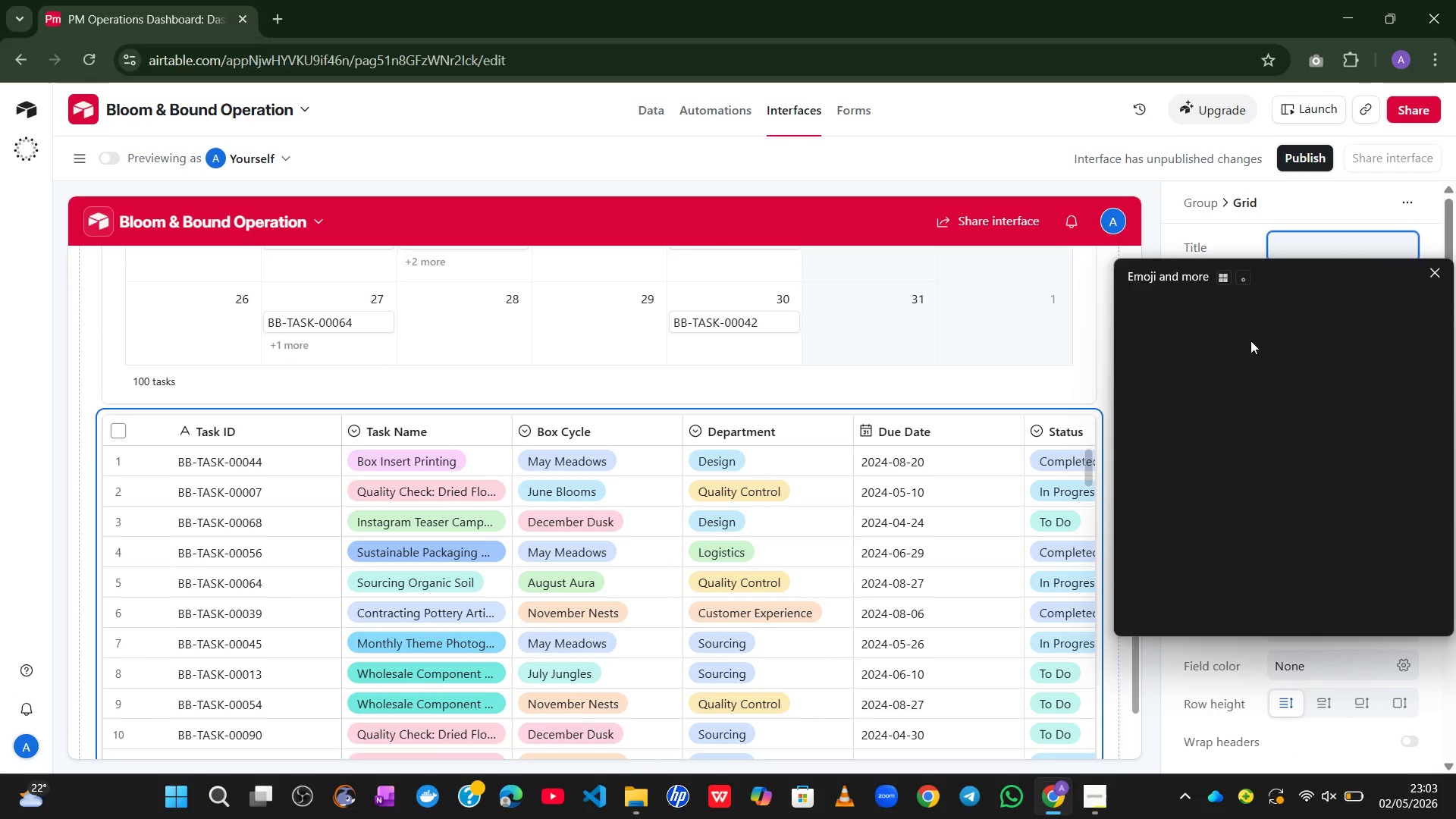 
key(Alt+Control+Meta+Shift+ShiftLeft)
 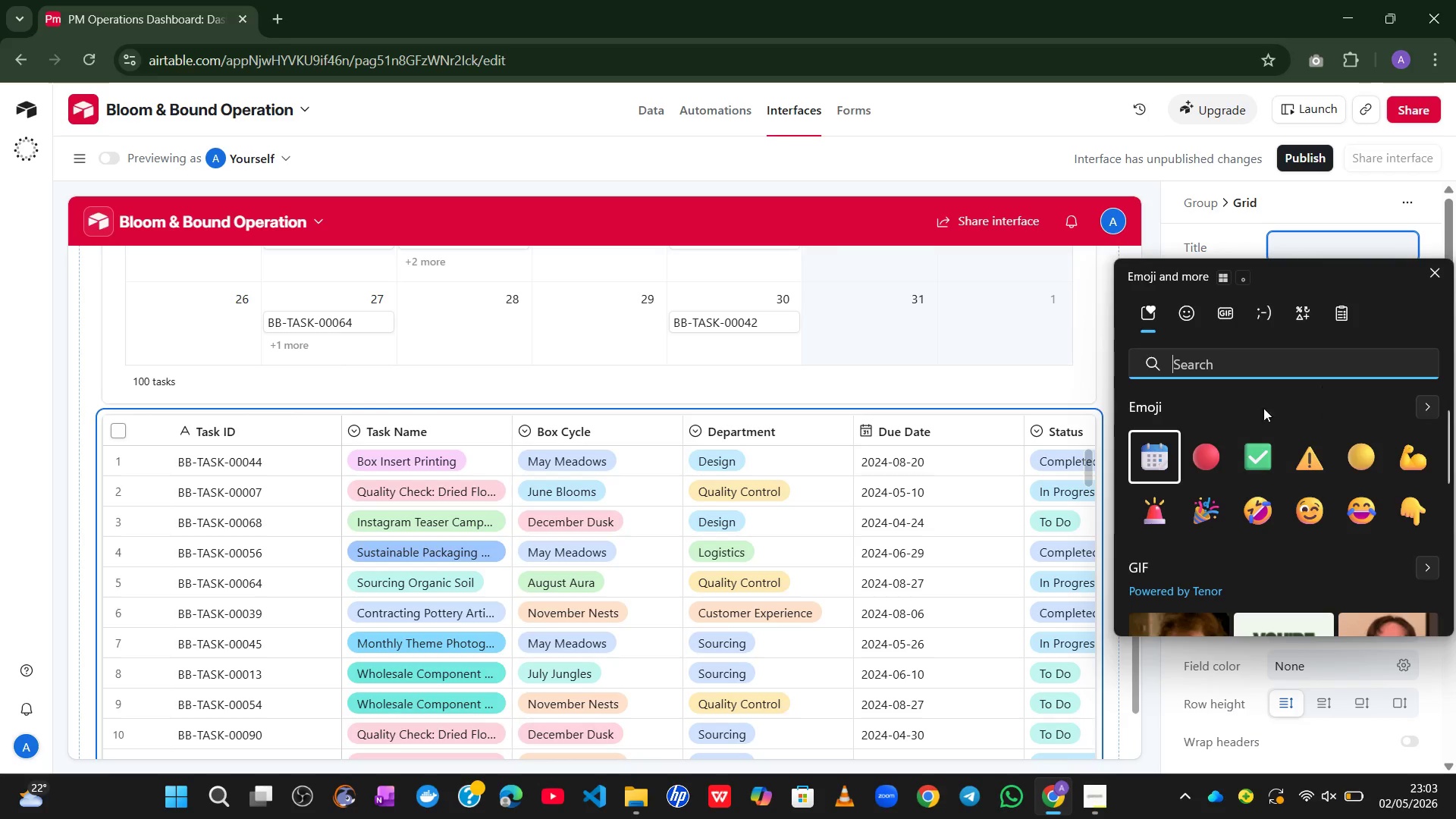 
left_click([1216, 447])
 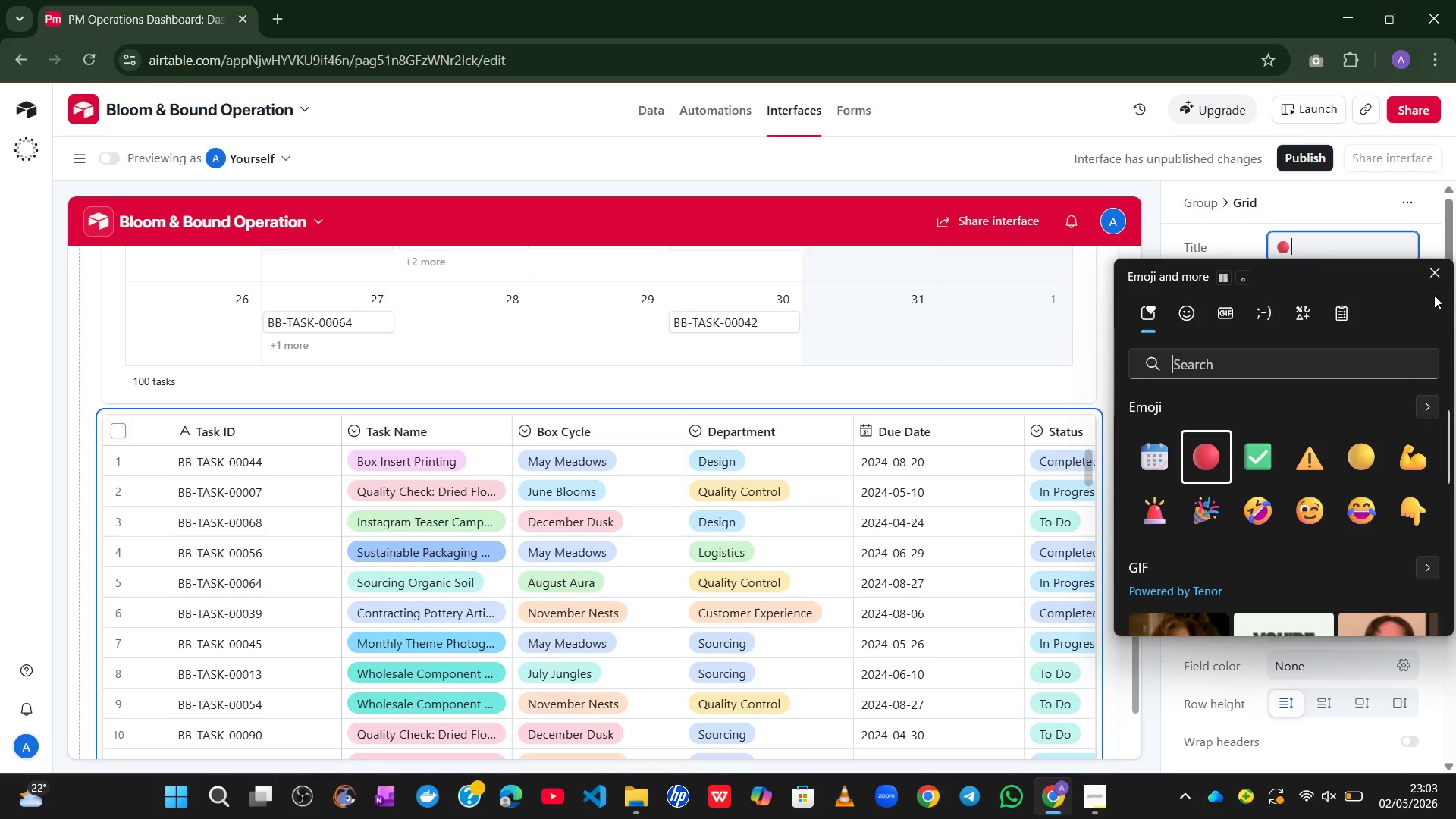 
left_click([1434, 281])
 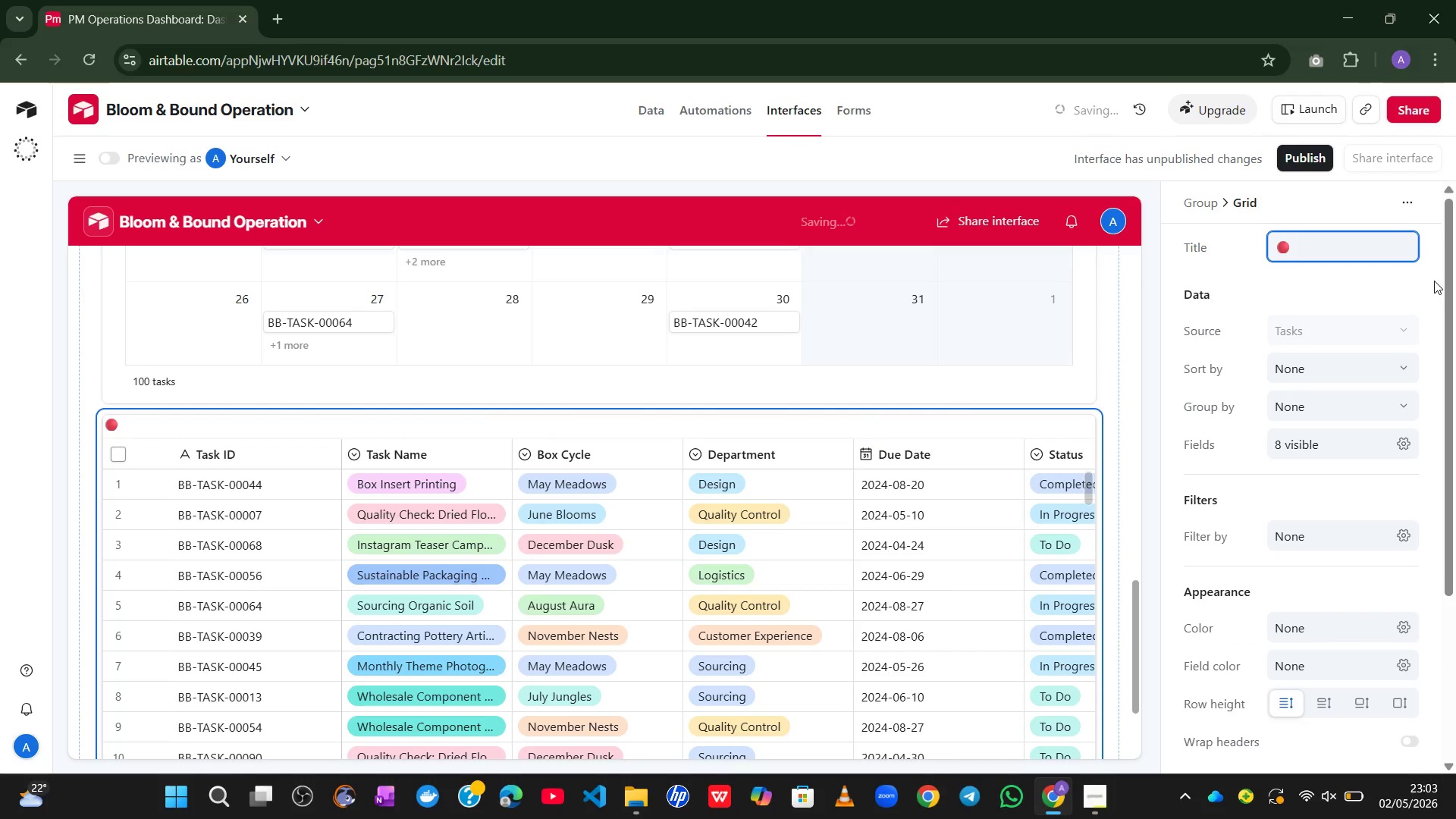 
type(Overview Taks)
key(Backspace)
key(Backspace)
type(sk Details)
 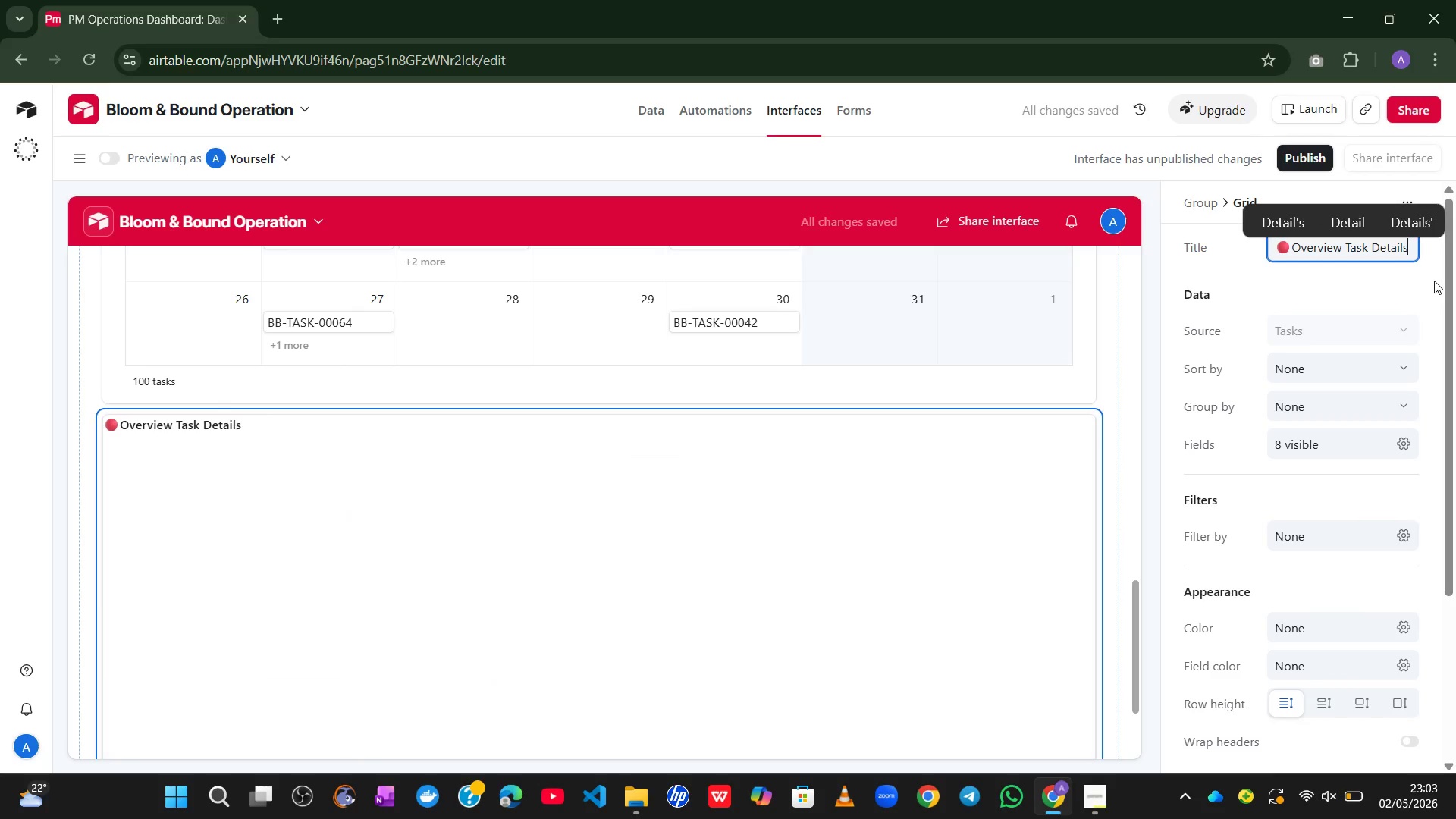 
wait(6.52)
 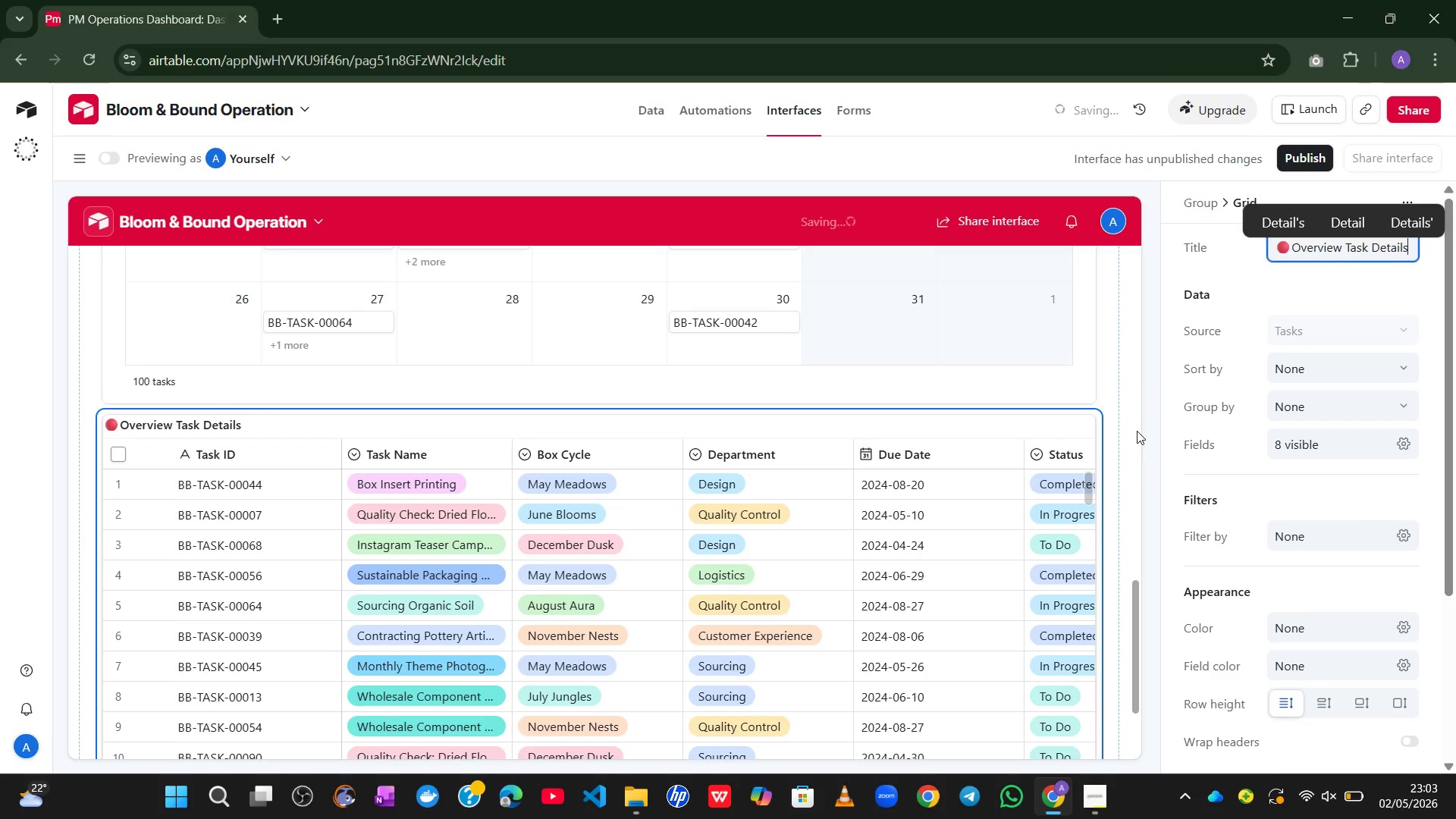 
left_click([1267, 281])
 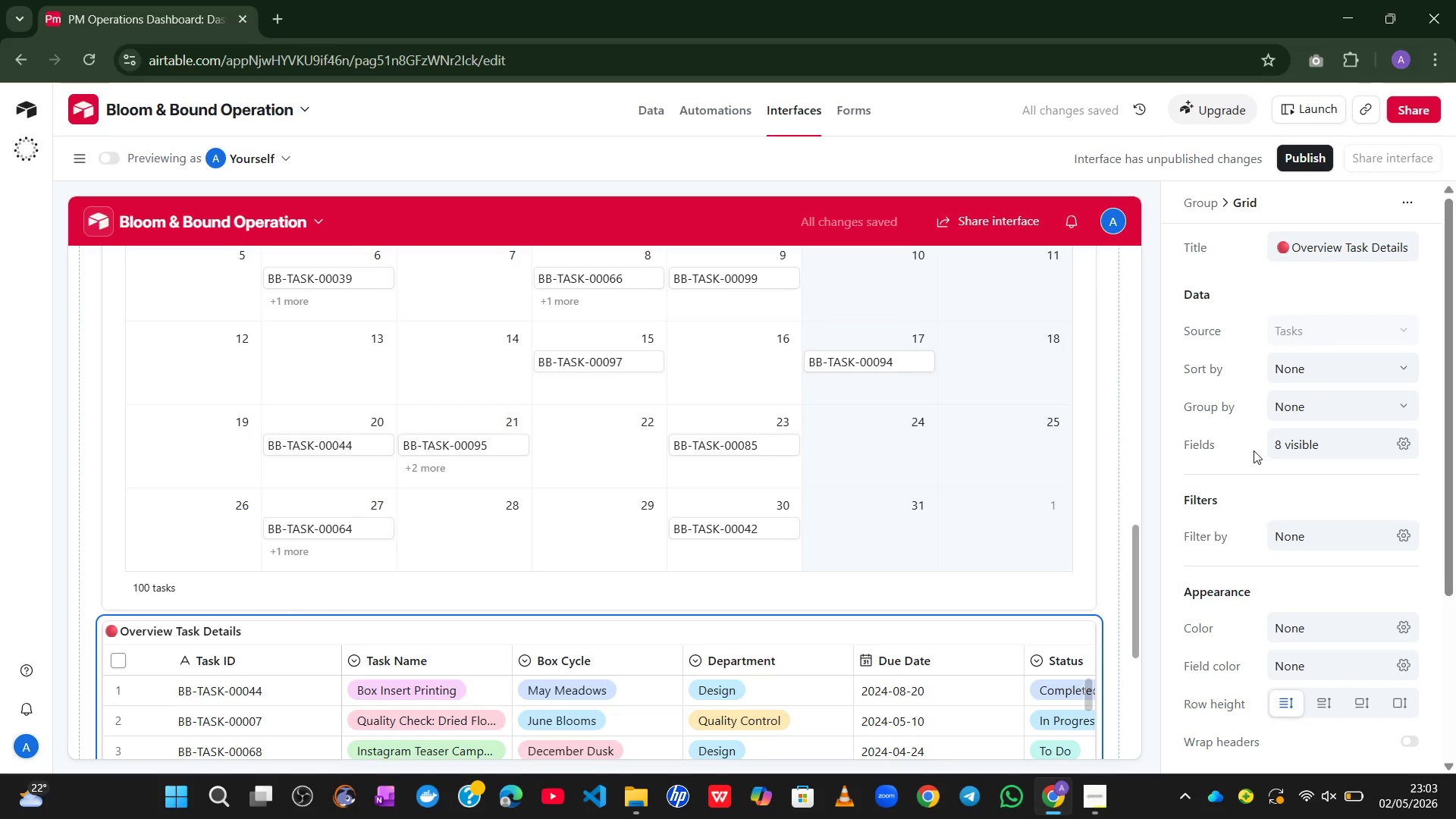 
wait(6.59)
 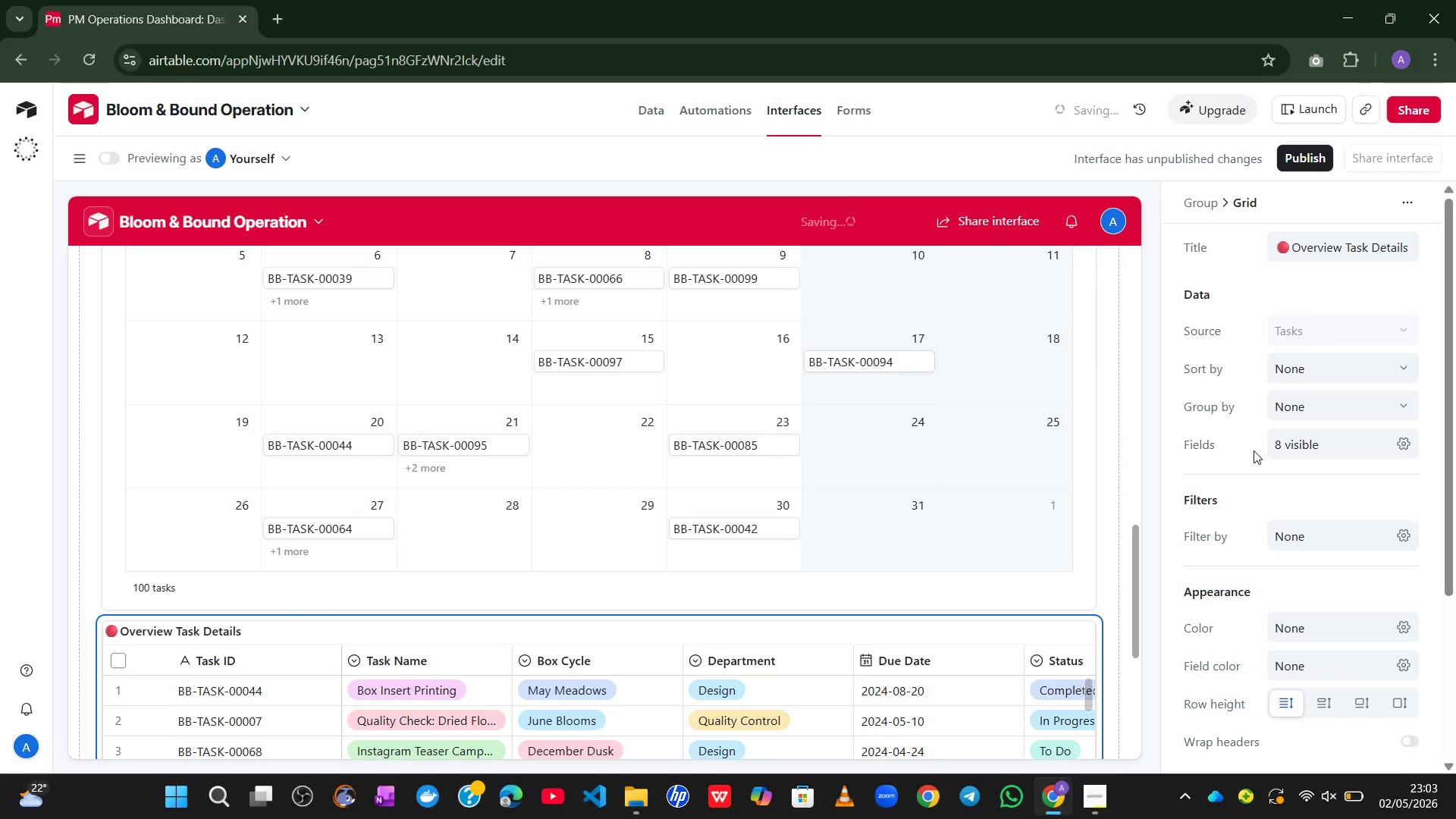 
left_click([1337, 246])
 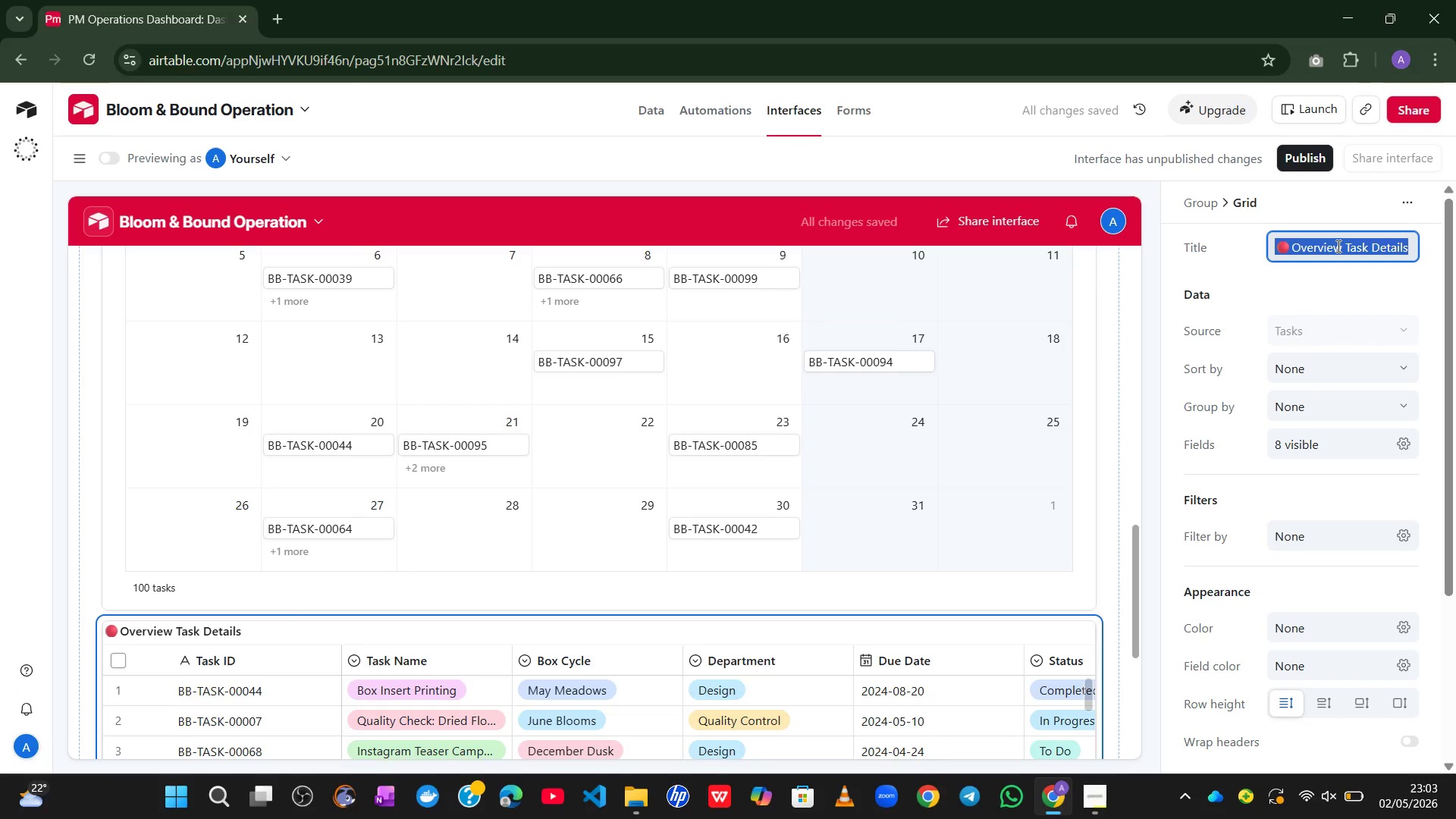 
left_click([1337, 246])
 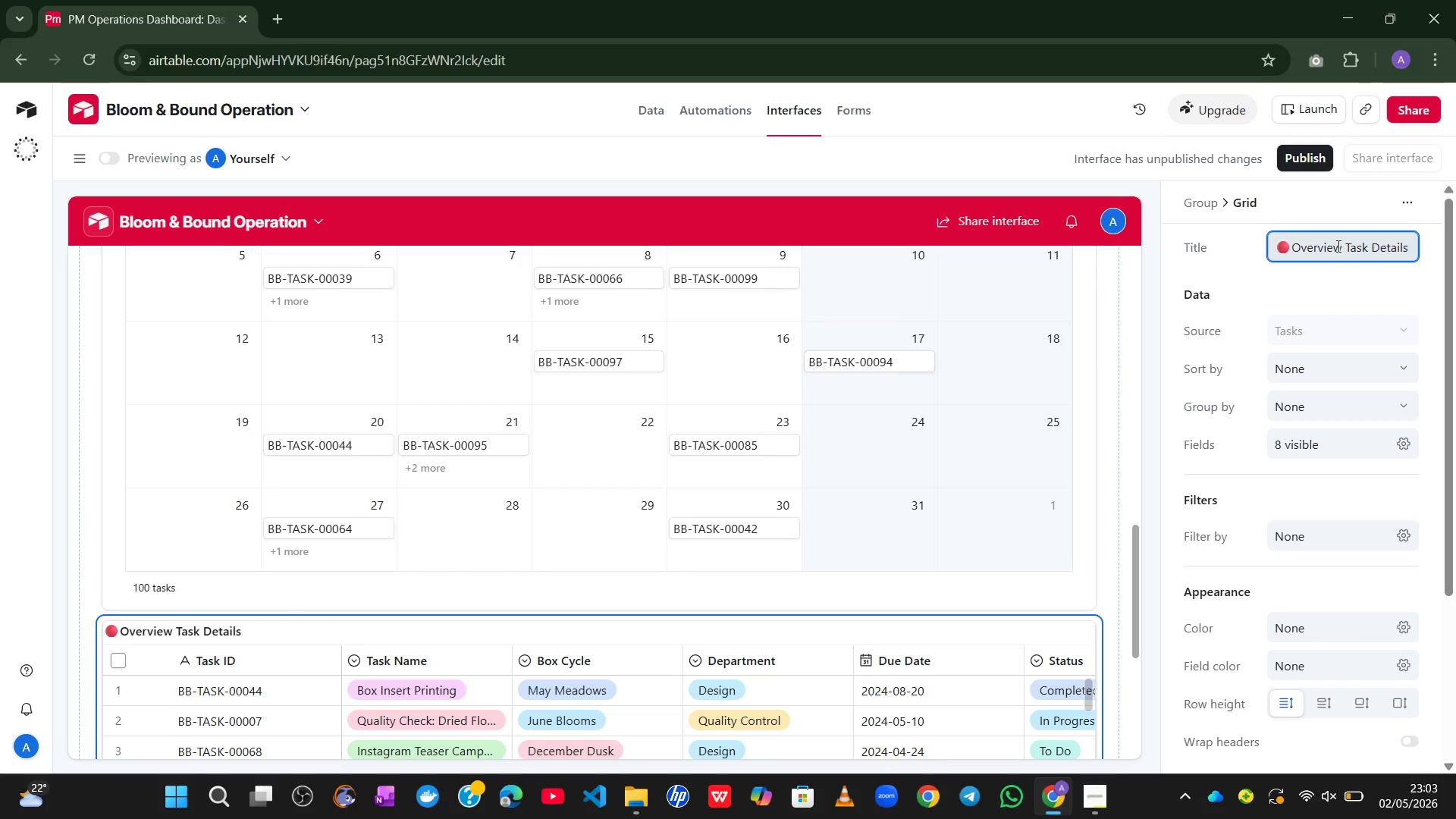 
key(ArrowRight)
 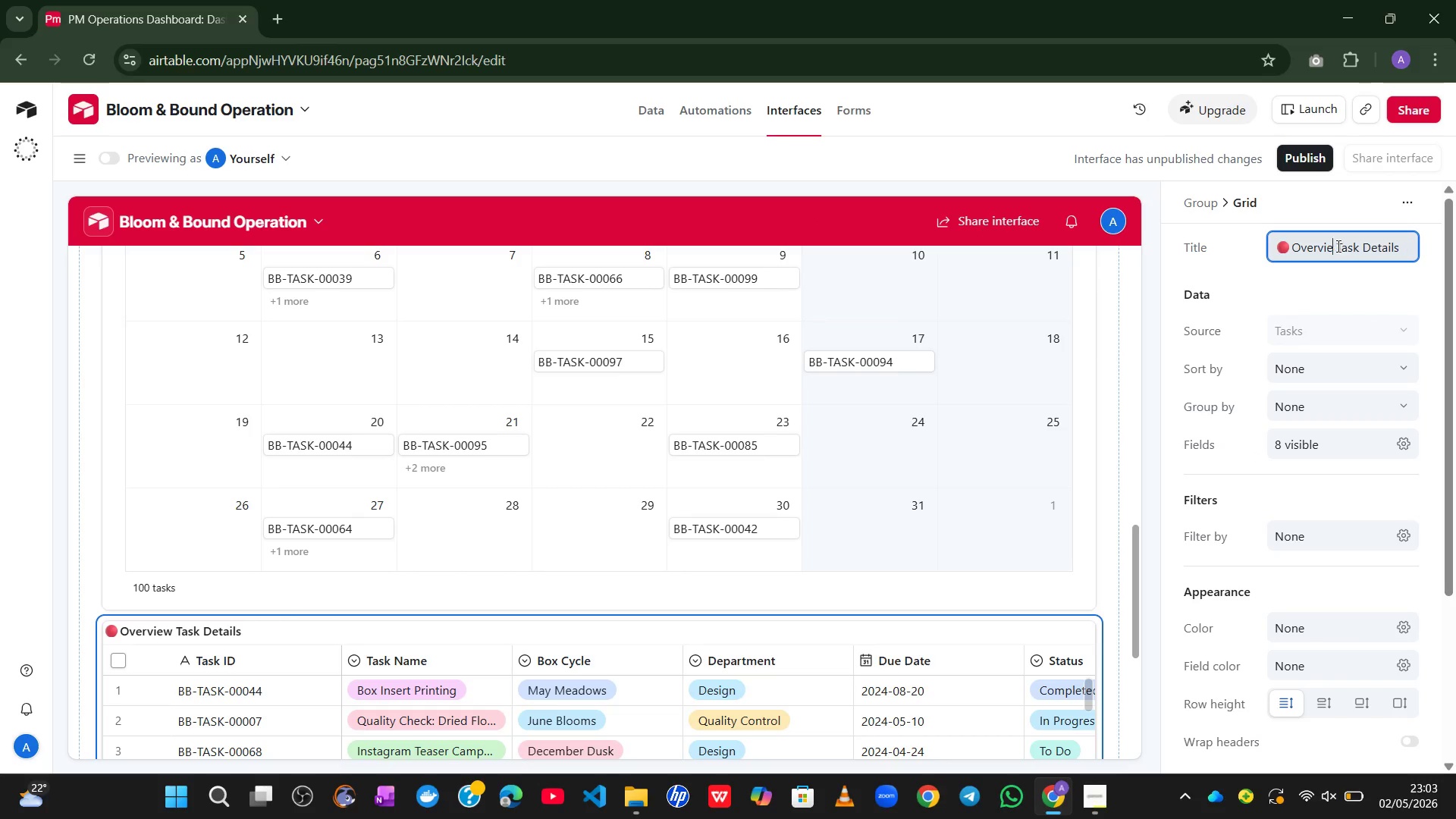 
key(Backspace)
key(Backspace)
key(Backspace)
key(Backspace)
type(due)
 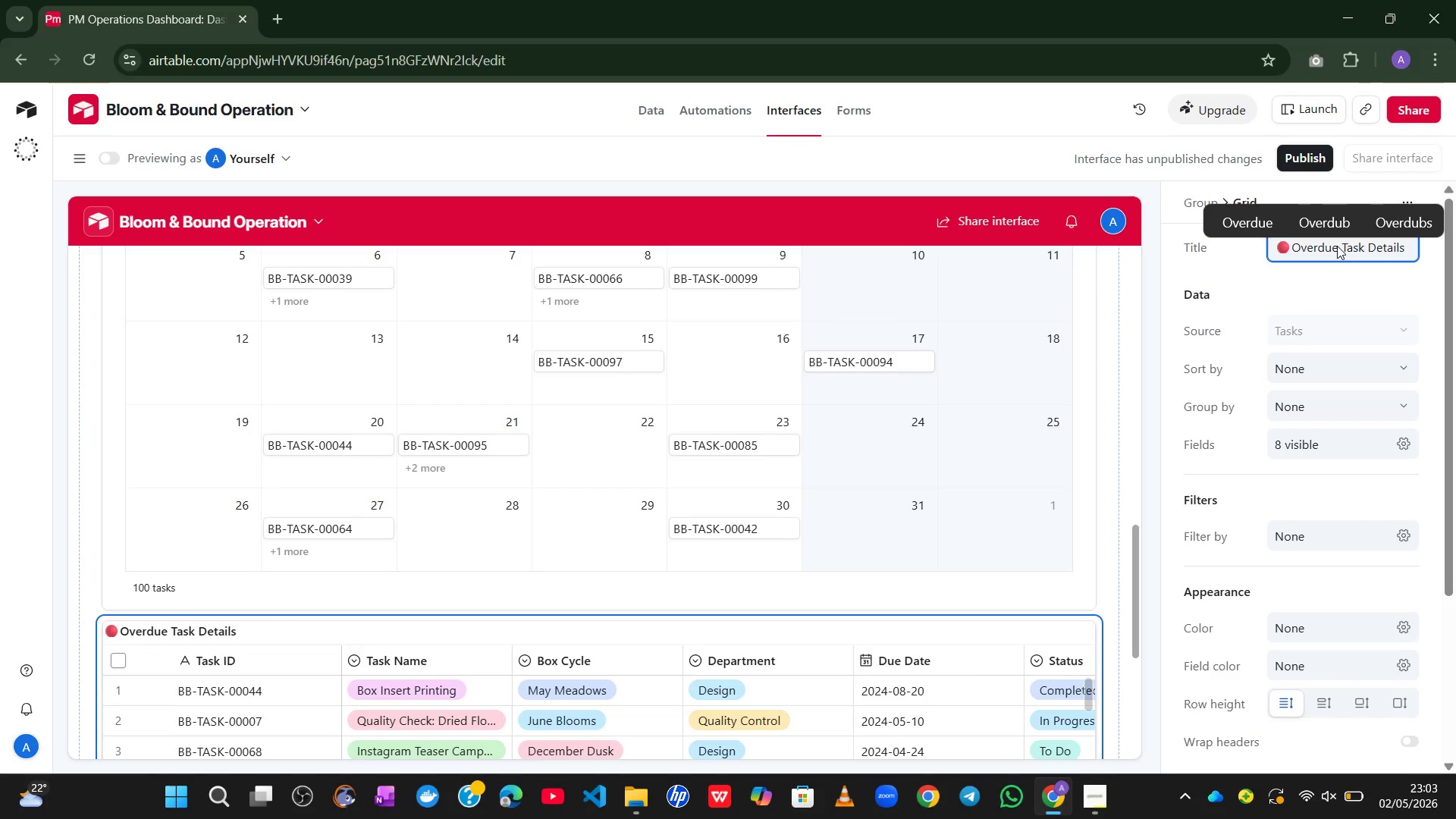 
wait(15.66)
 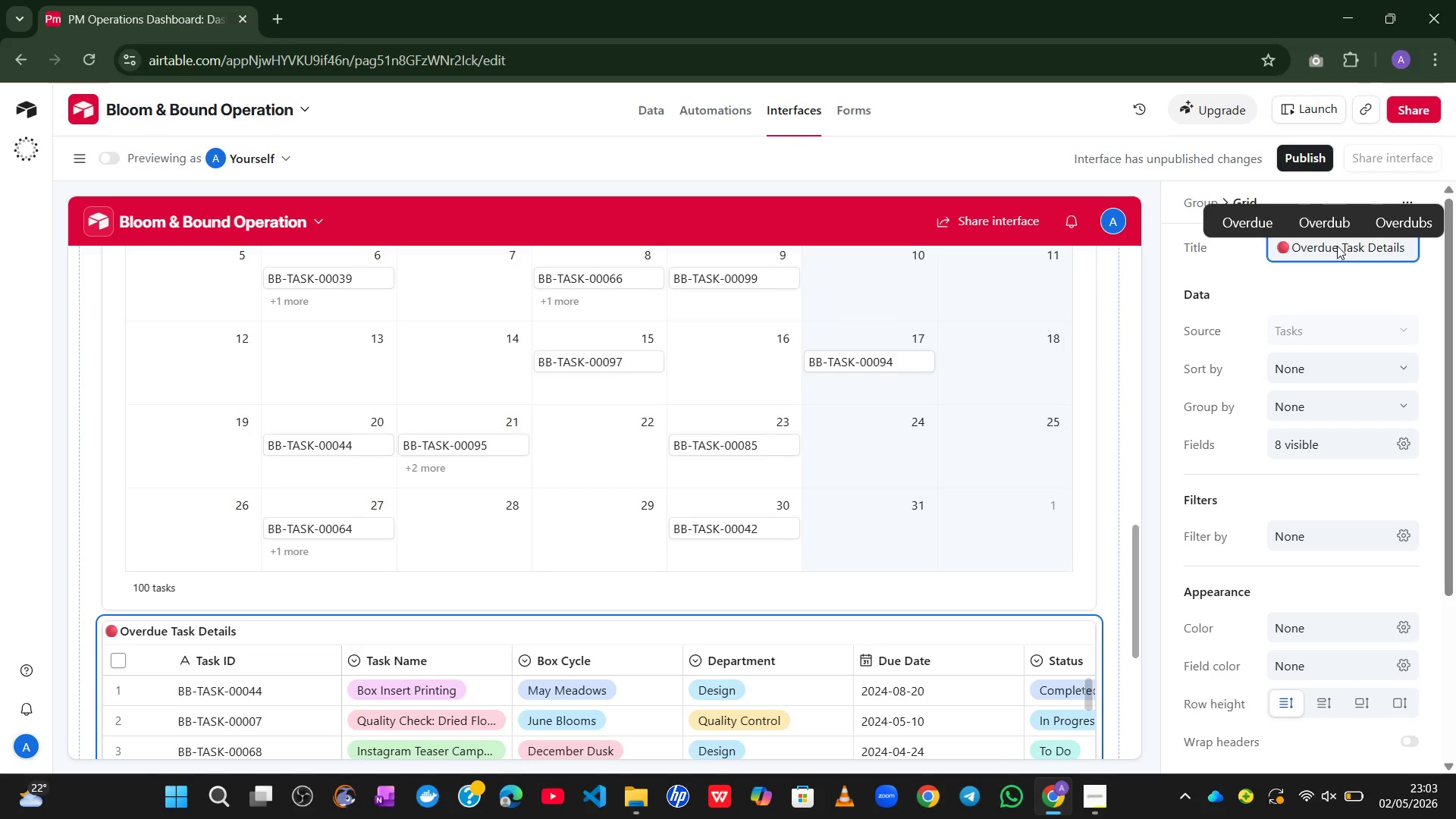 
left_click([1294, 247])
 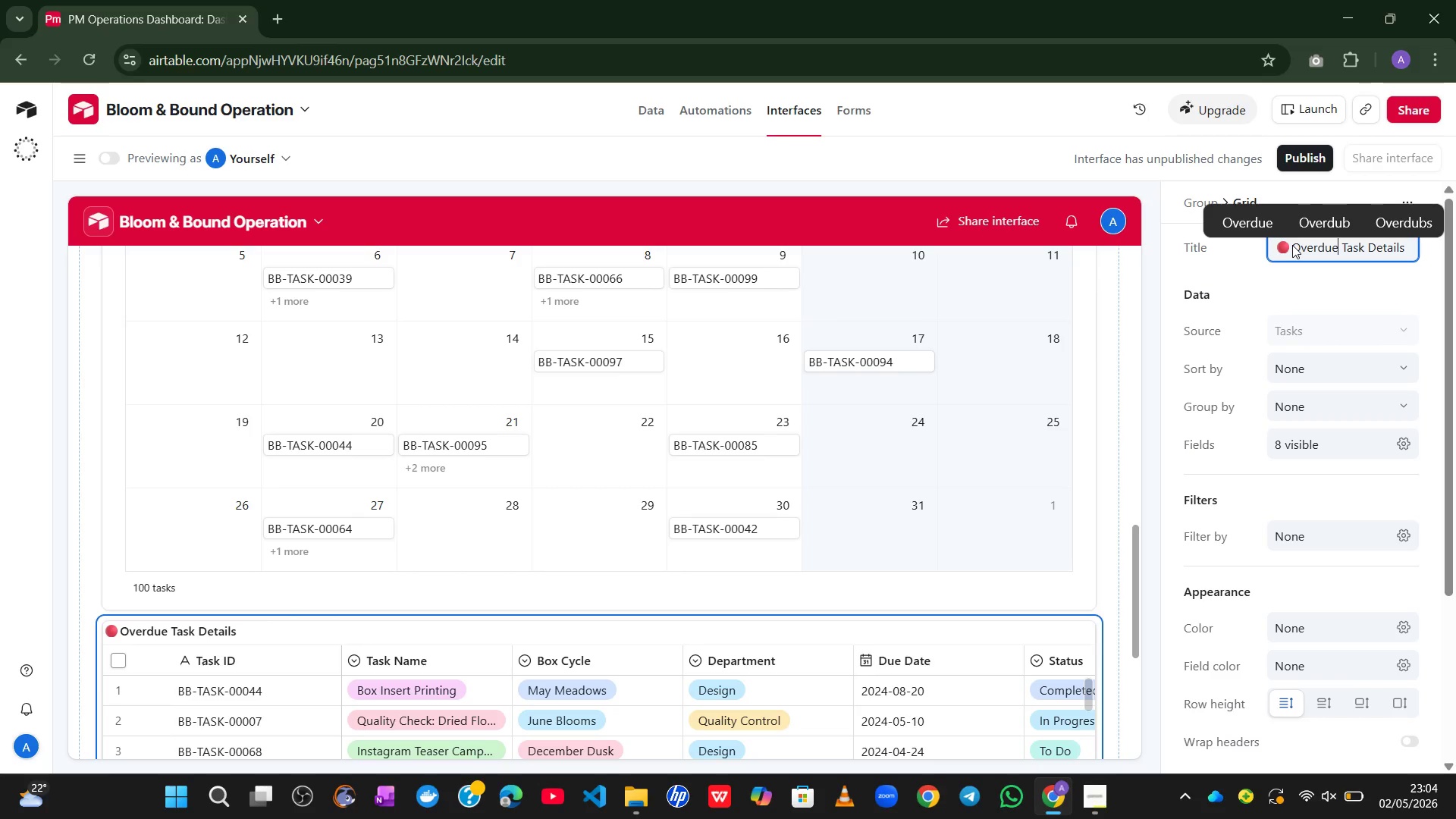 
left_click([1301, 259])
 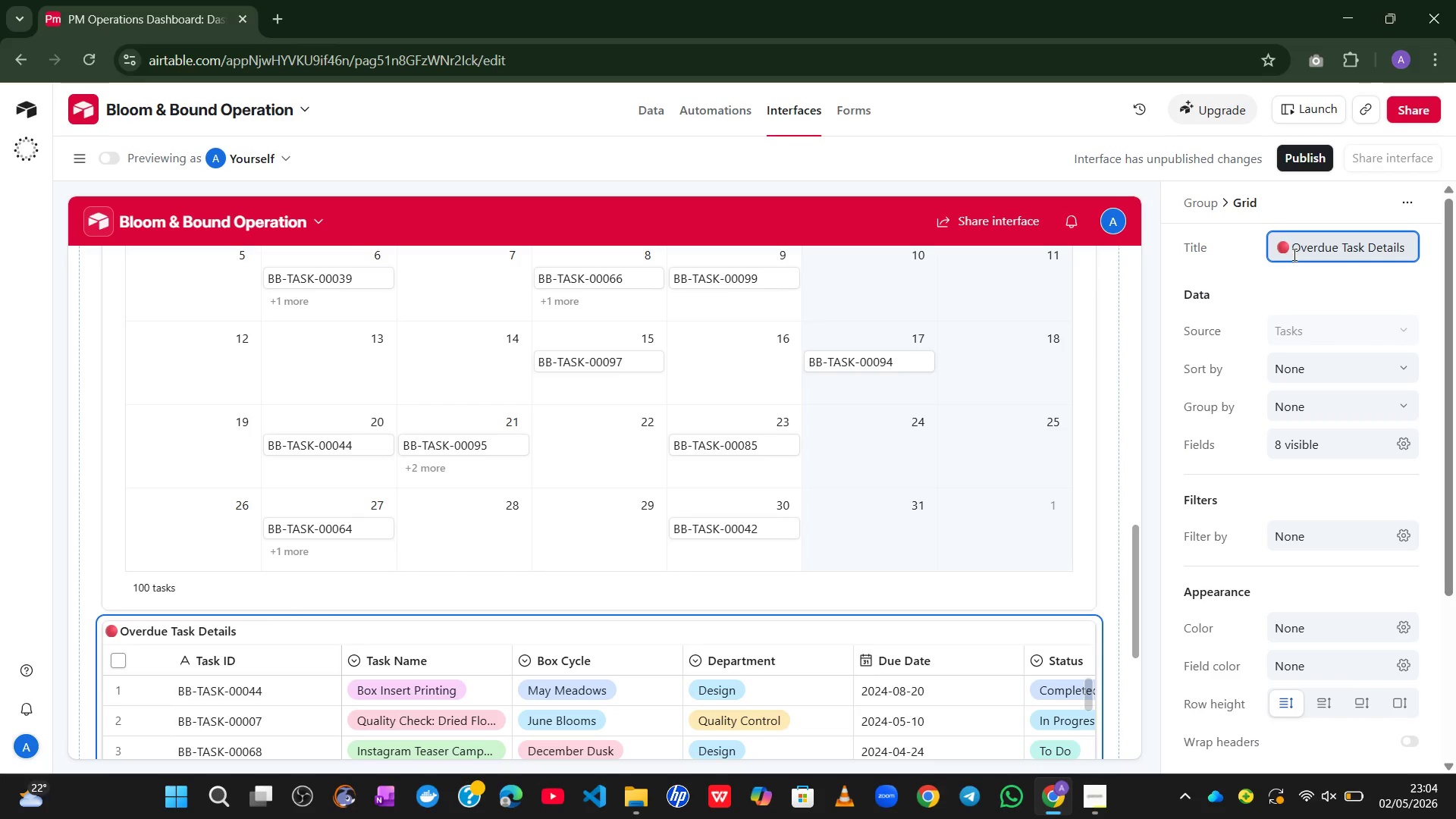 
left_click([1292, 253])
 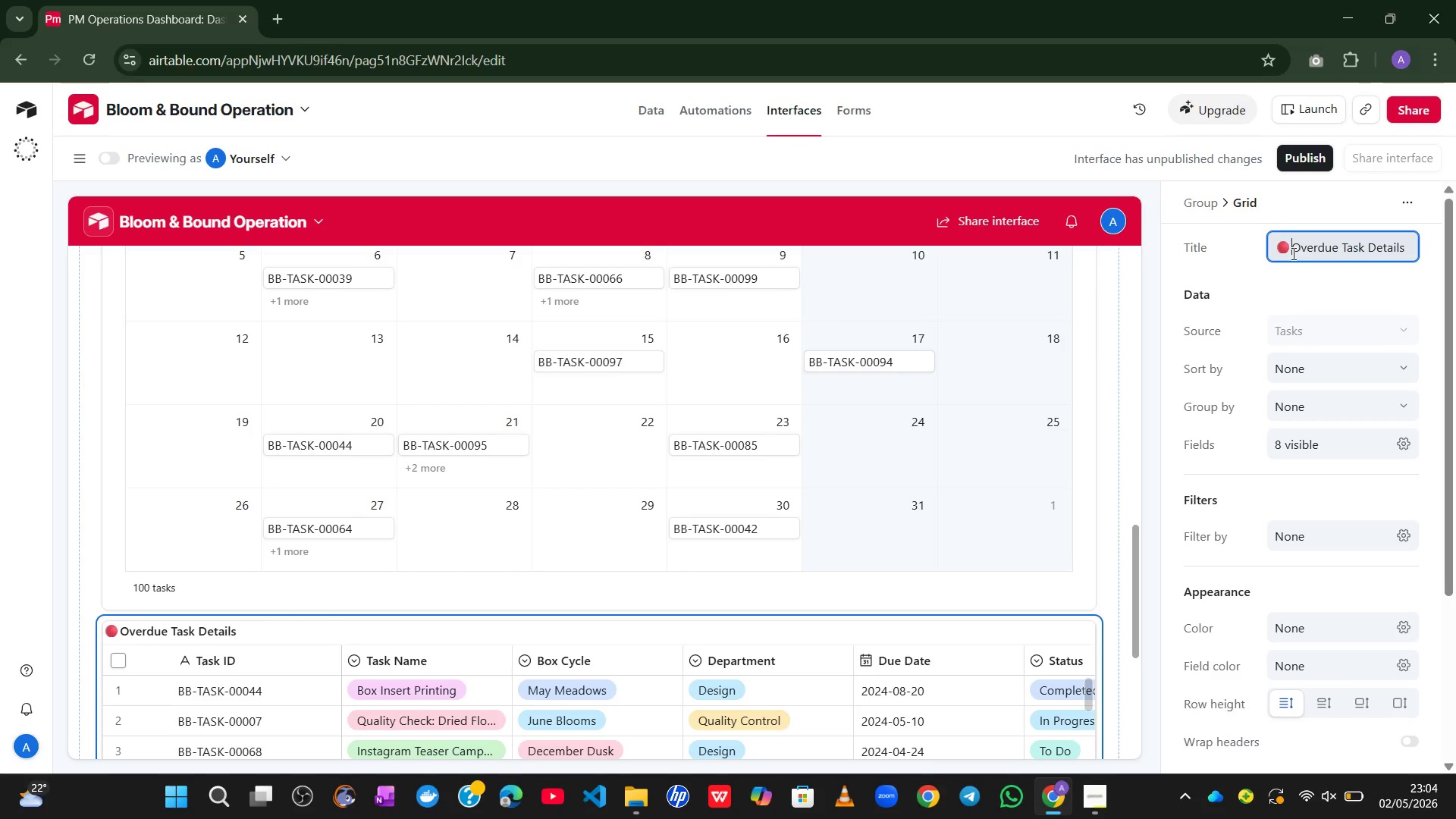 
key(Space)
 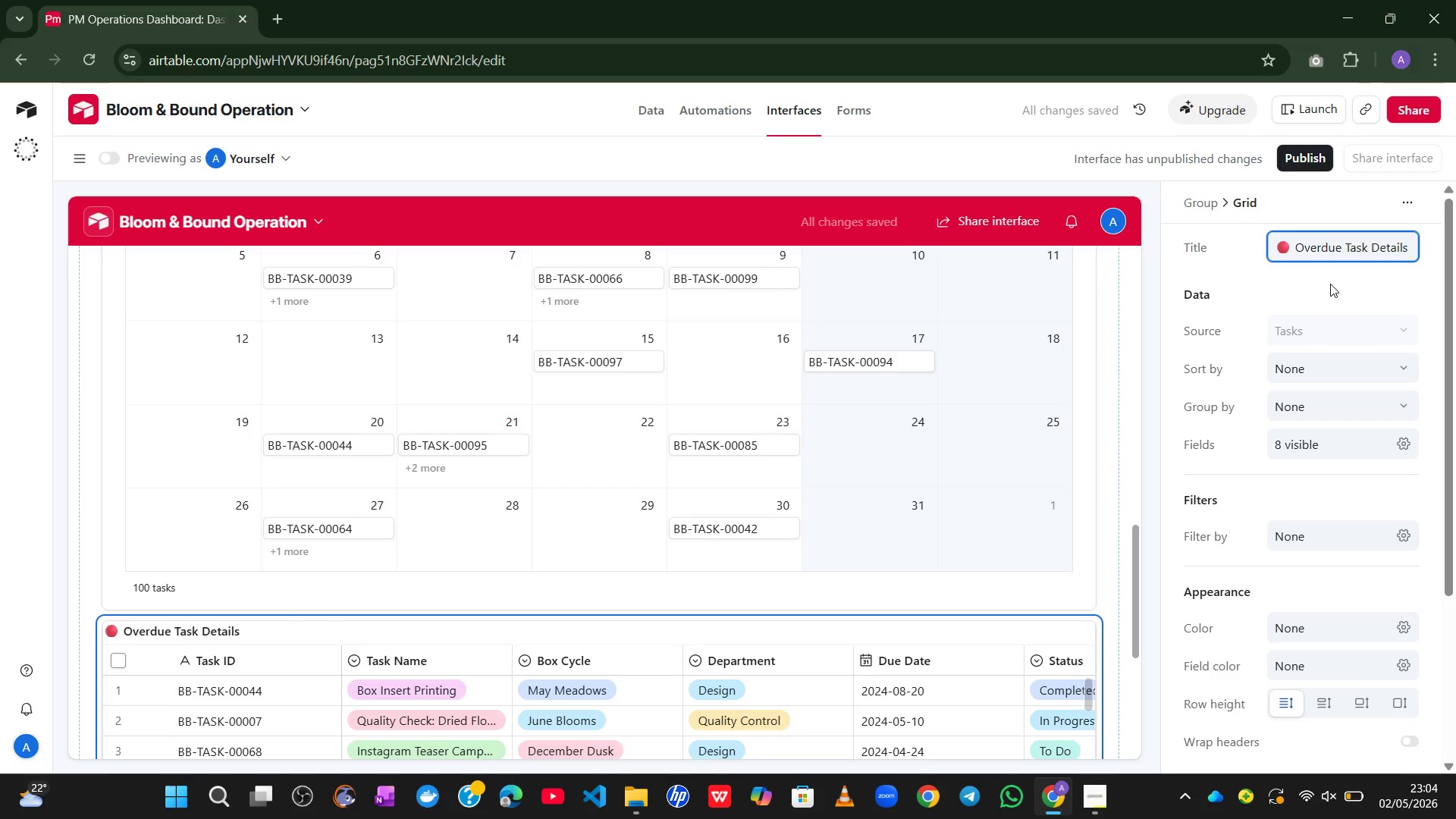 
wait(10.91)
 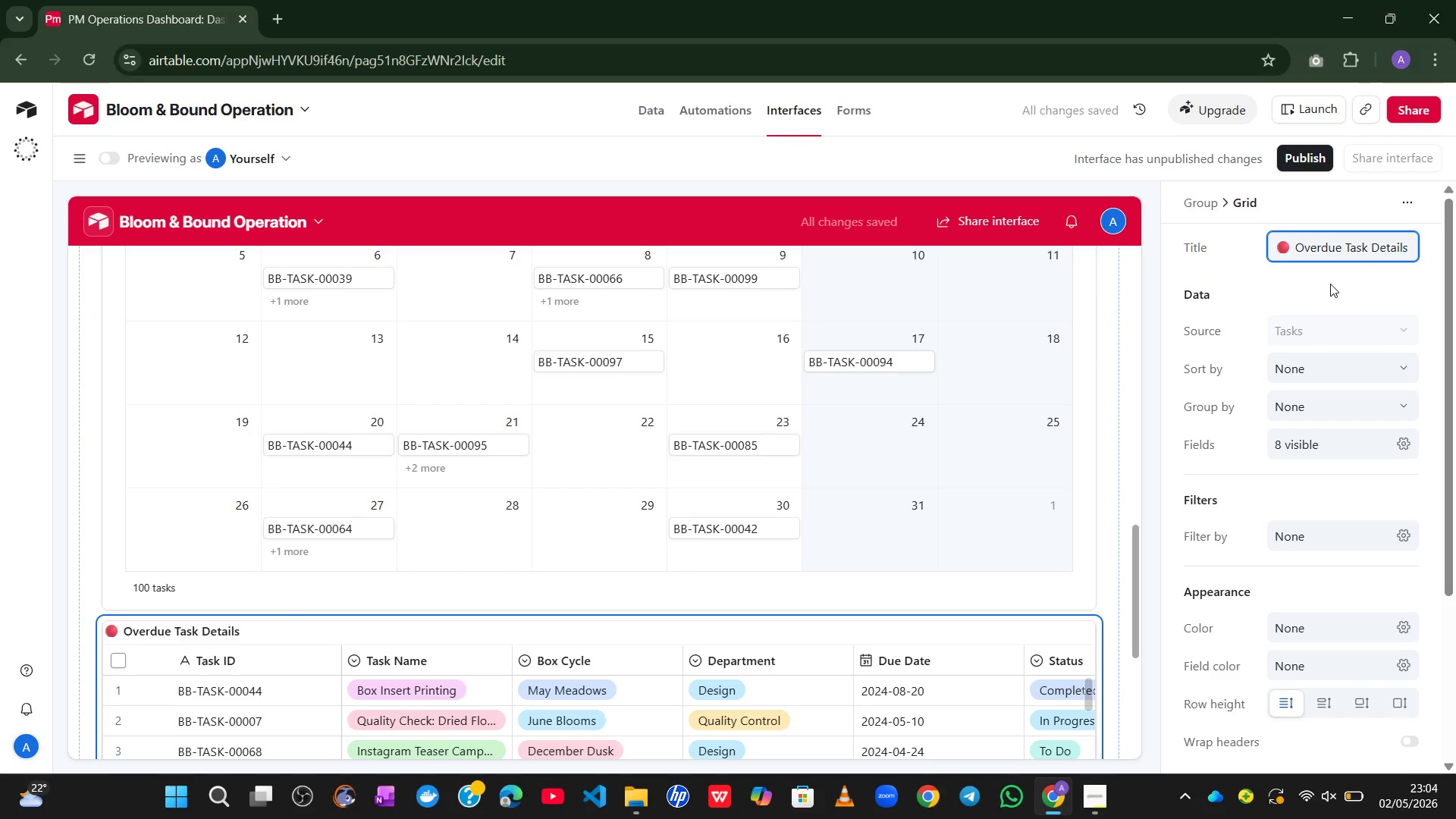 
left_click([1413, 532])
 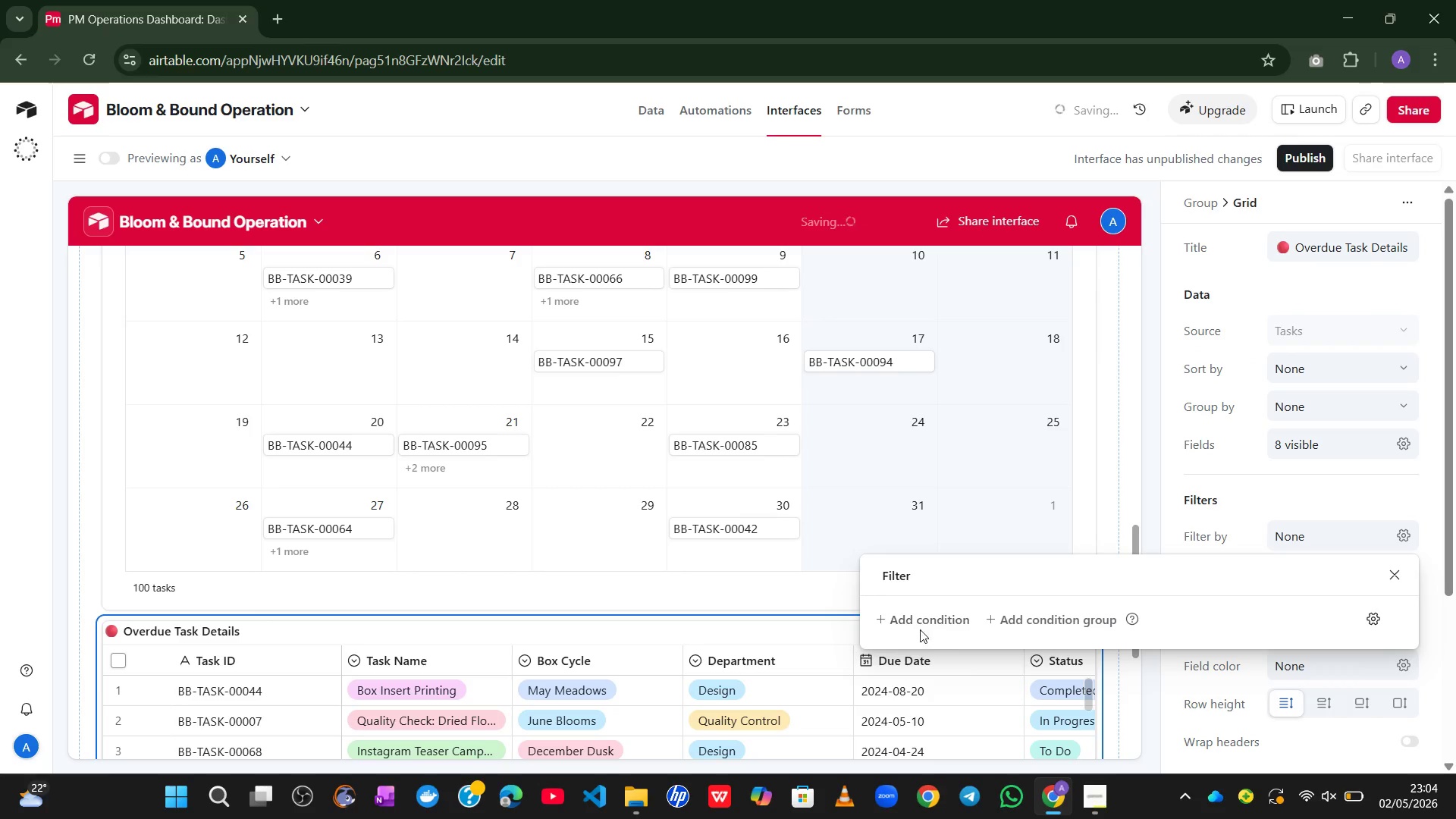 
left_click([915, 624])
 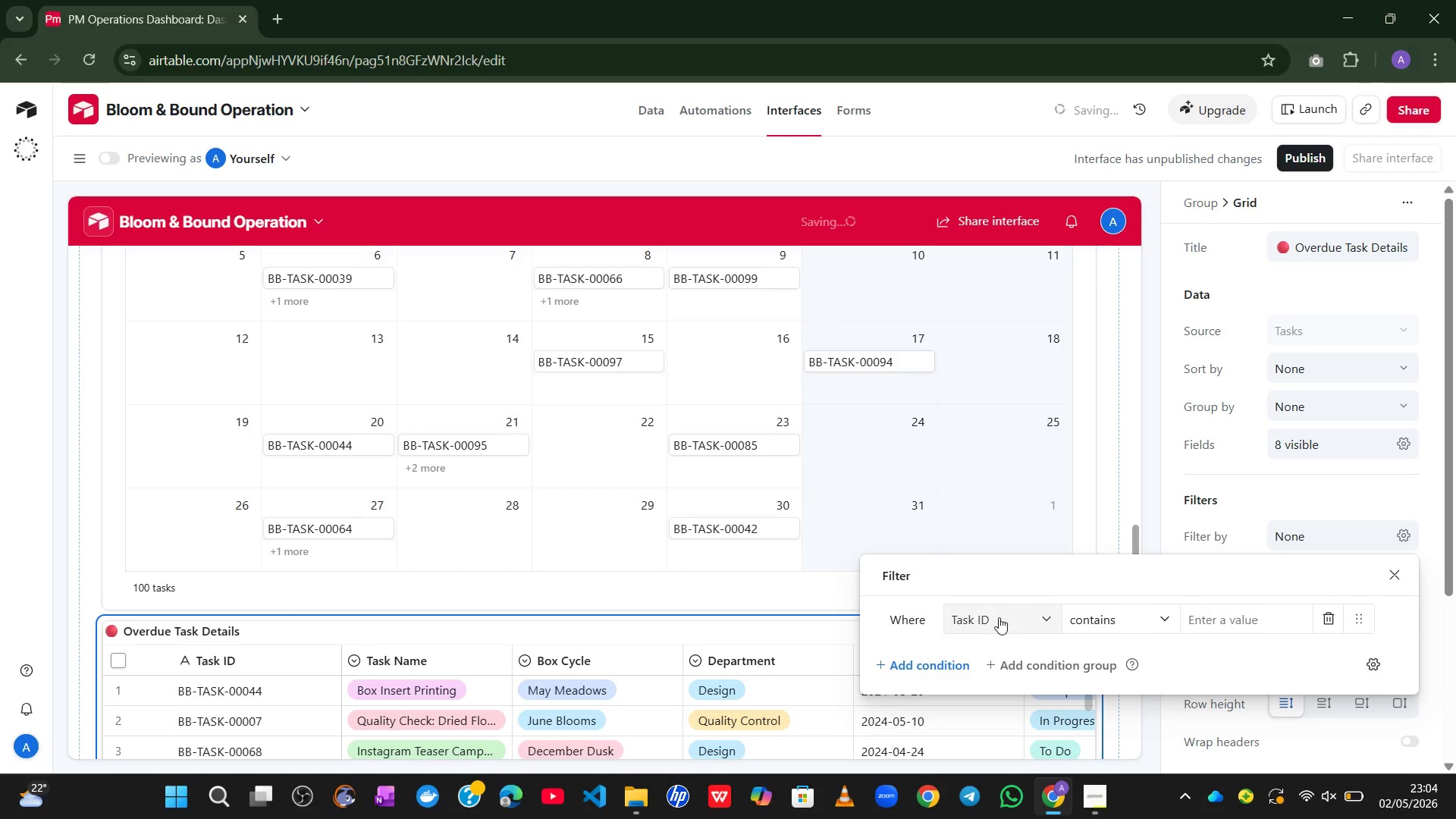 
left_click([1040, 623])
 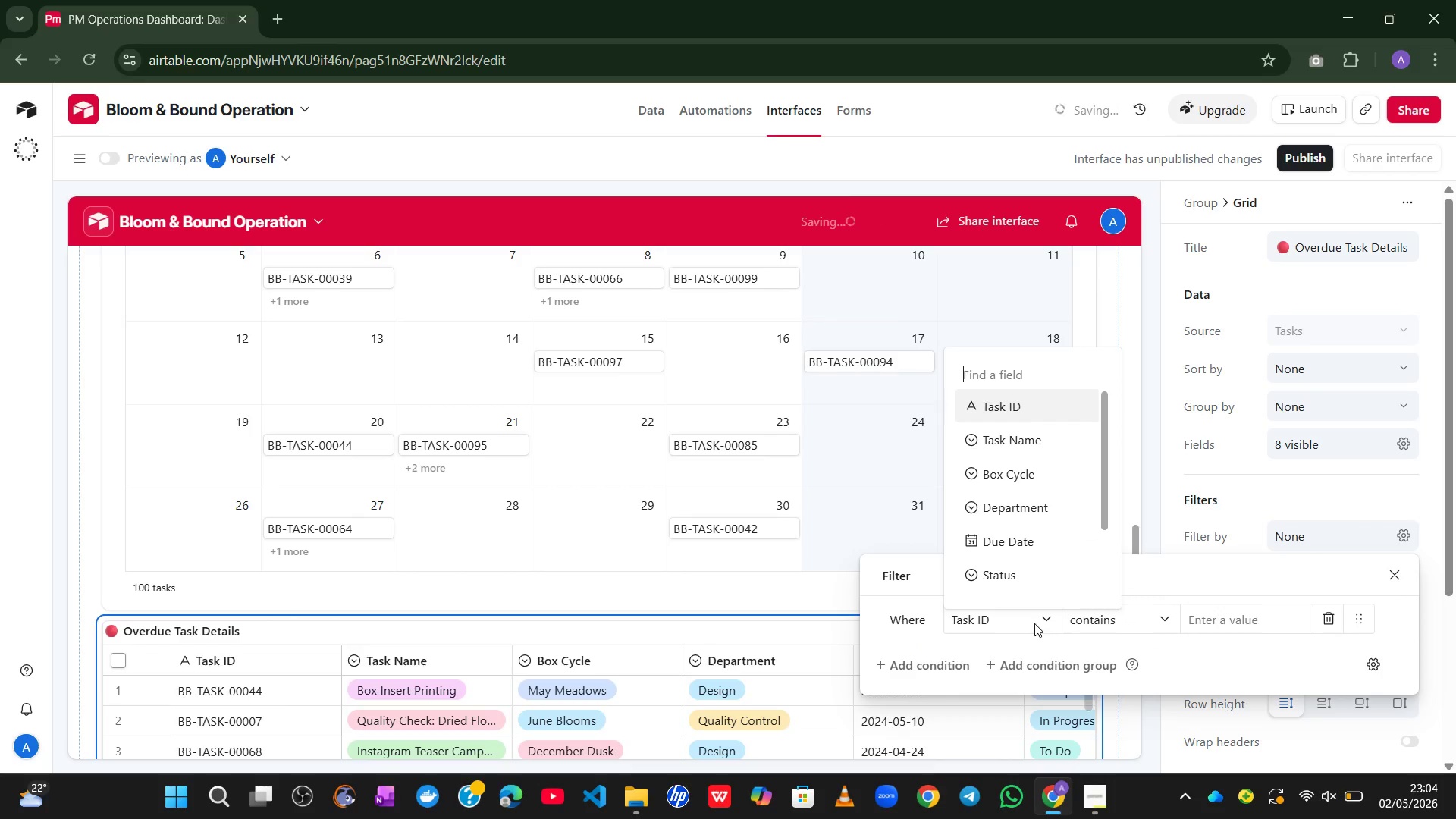 
mouse_move([1017, 573])
 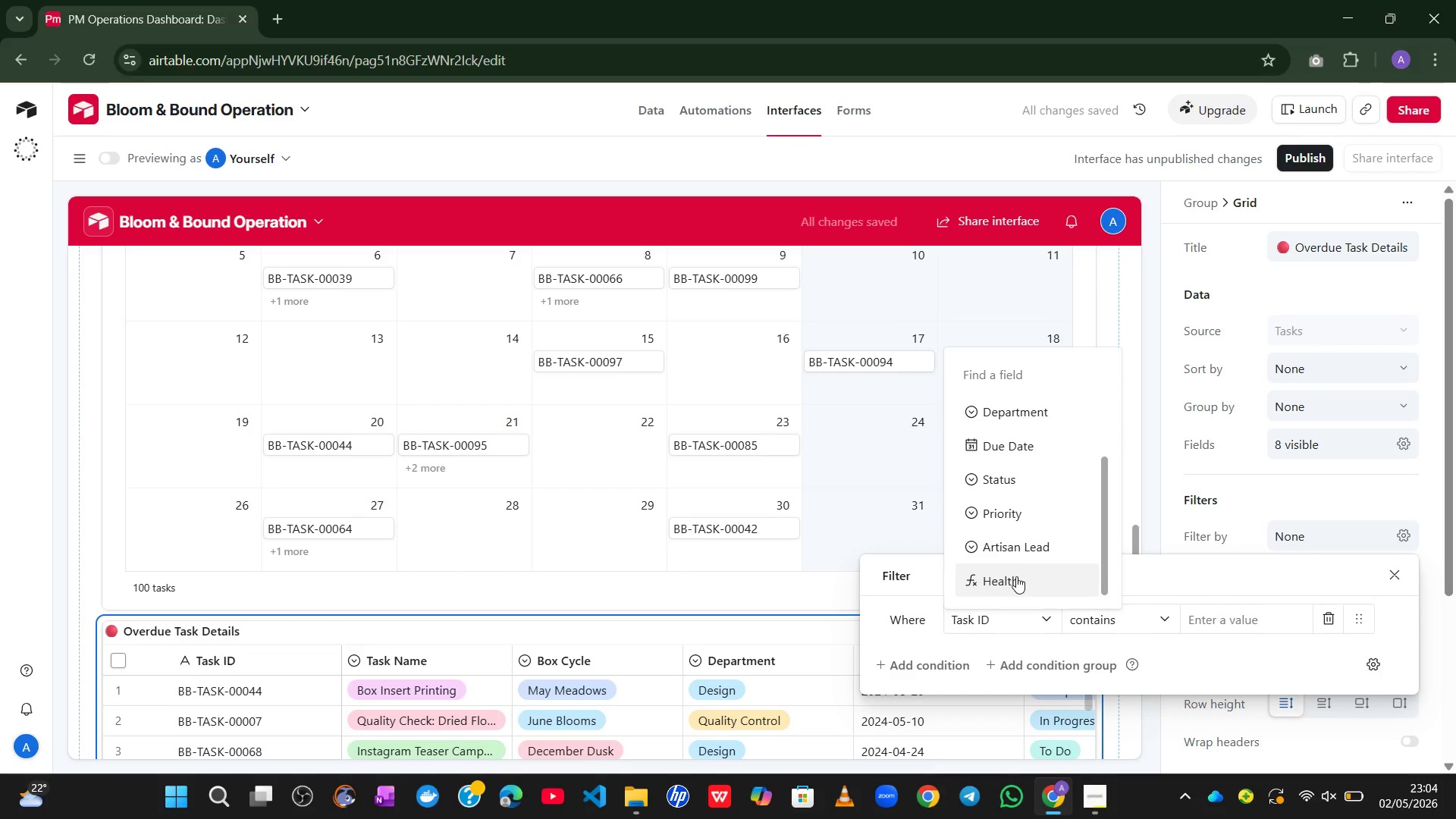 
left_click([1016, 576])
 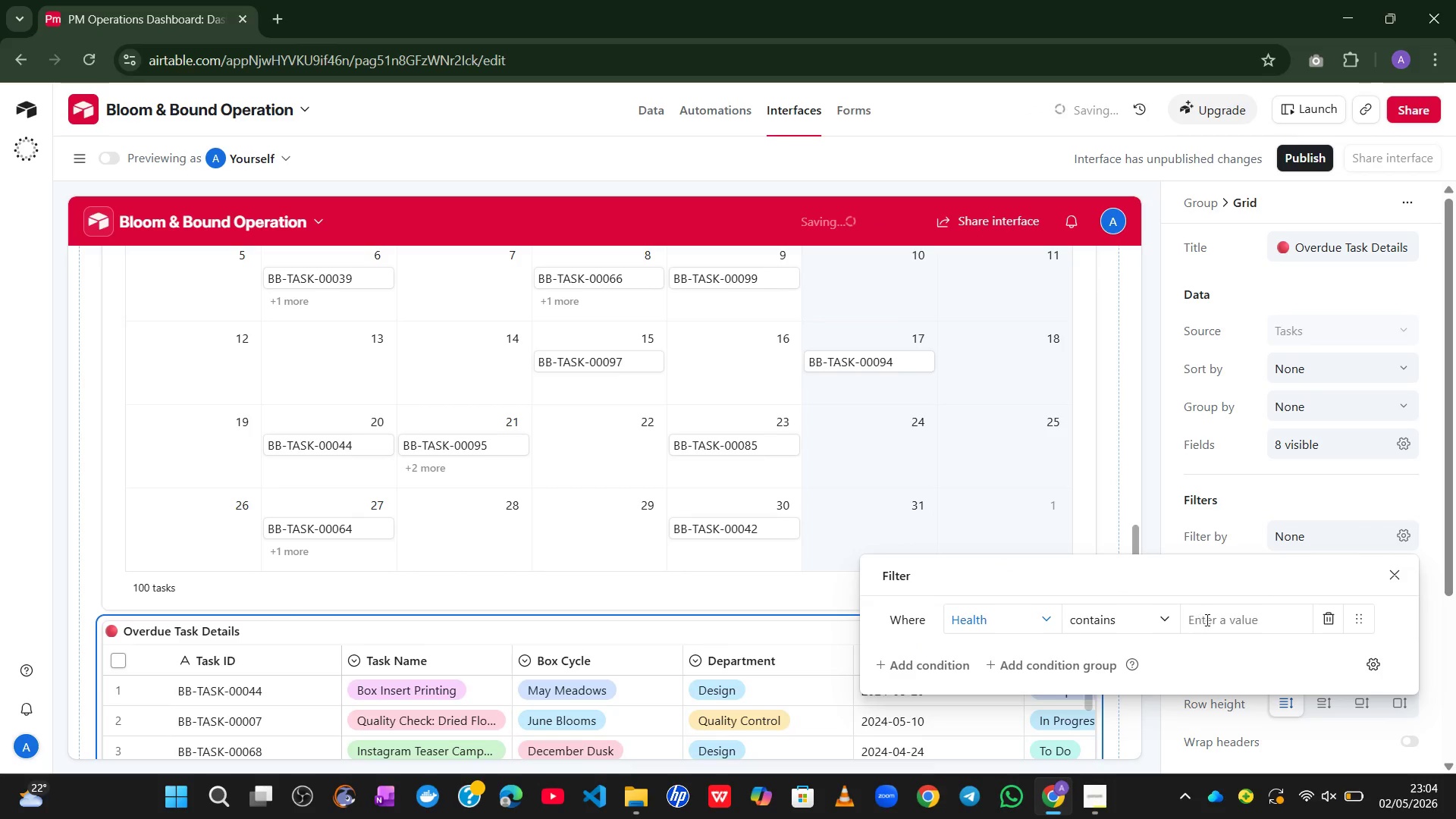 
left_click([1216, 619])
 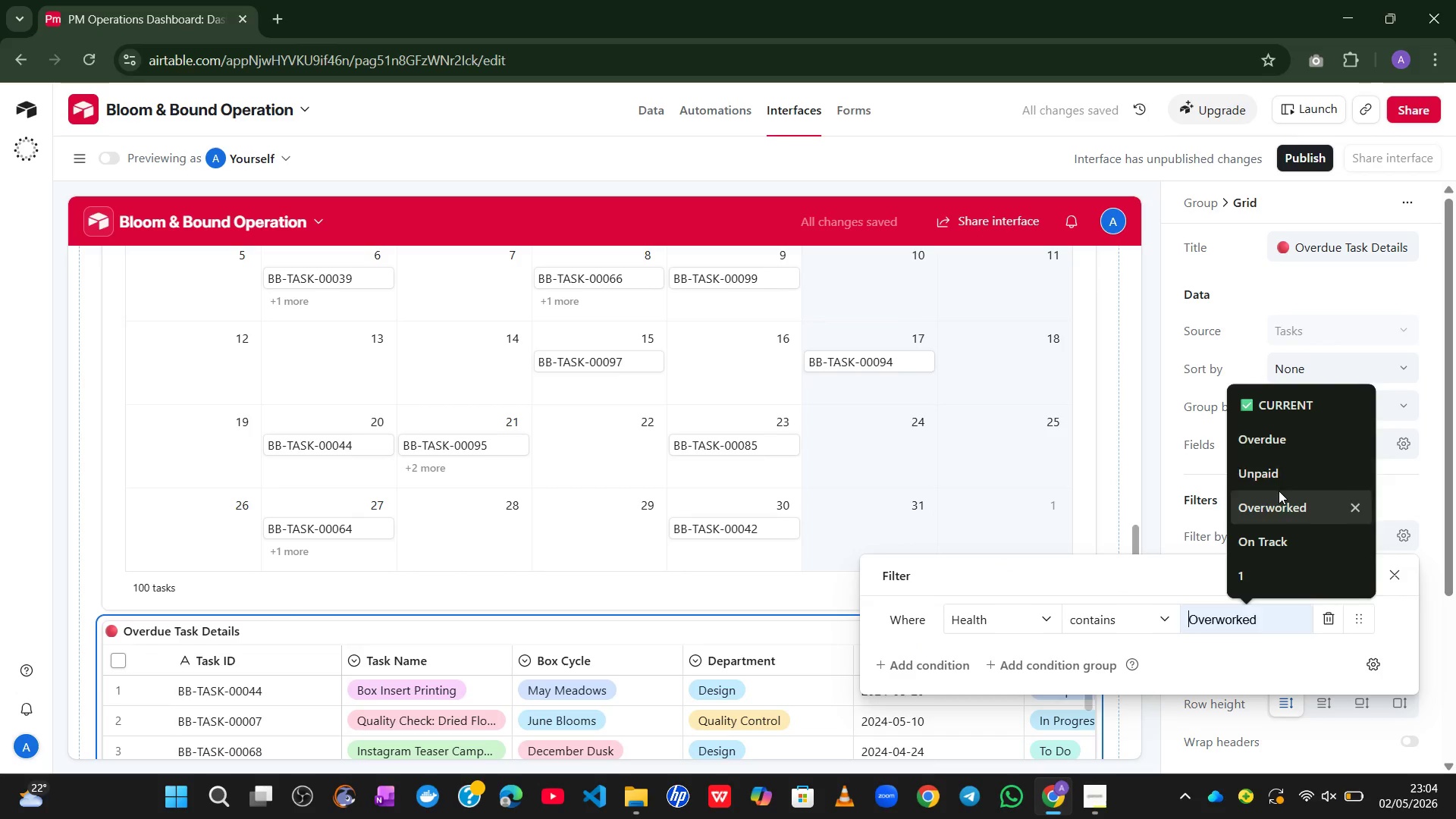 
left_click([1274, 450])
 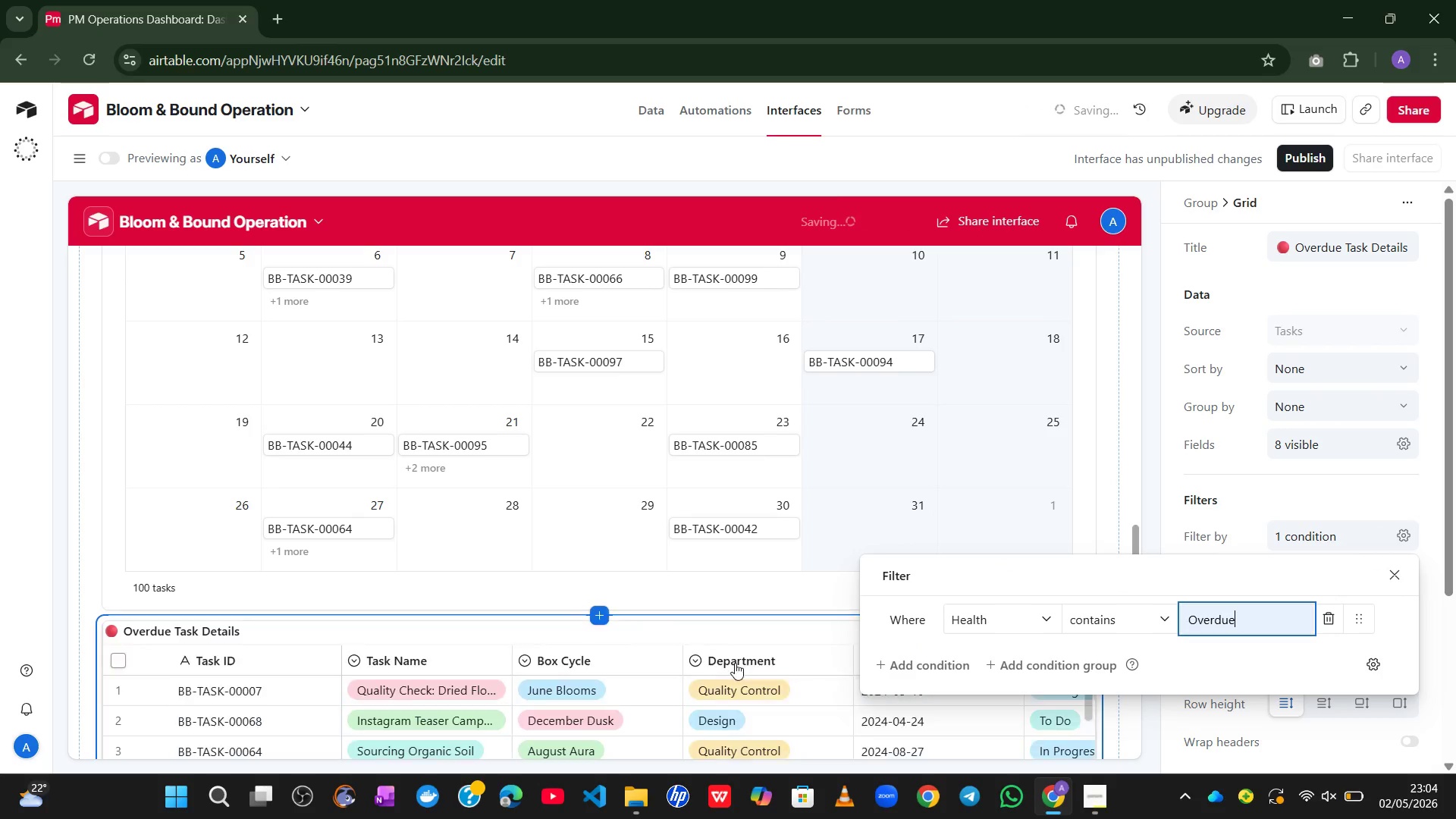 
mouse_move([748, 632])
 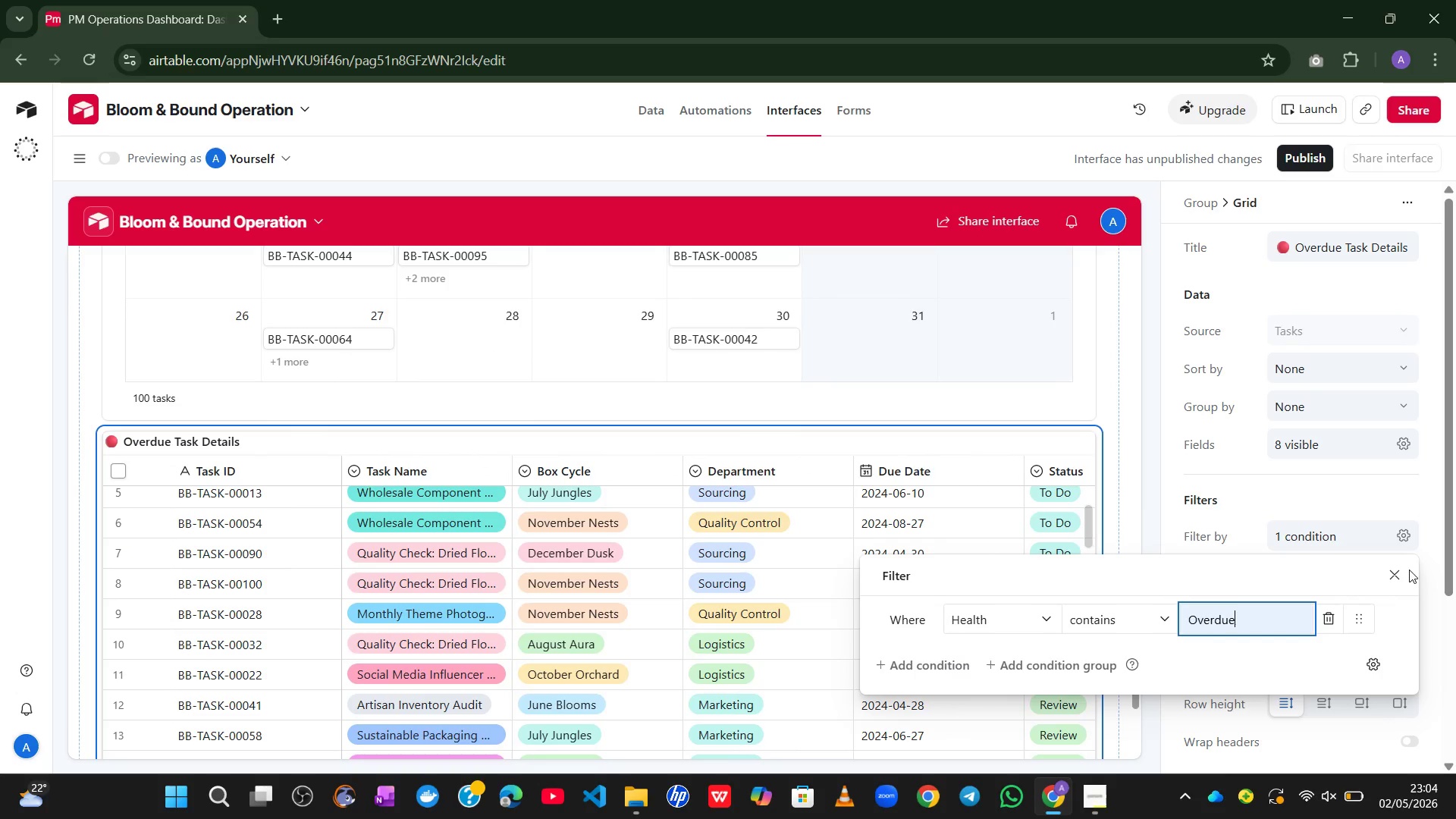 
left_click([1396, 576])
 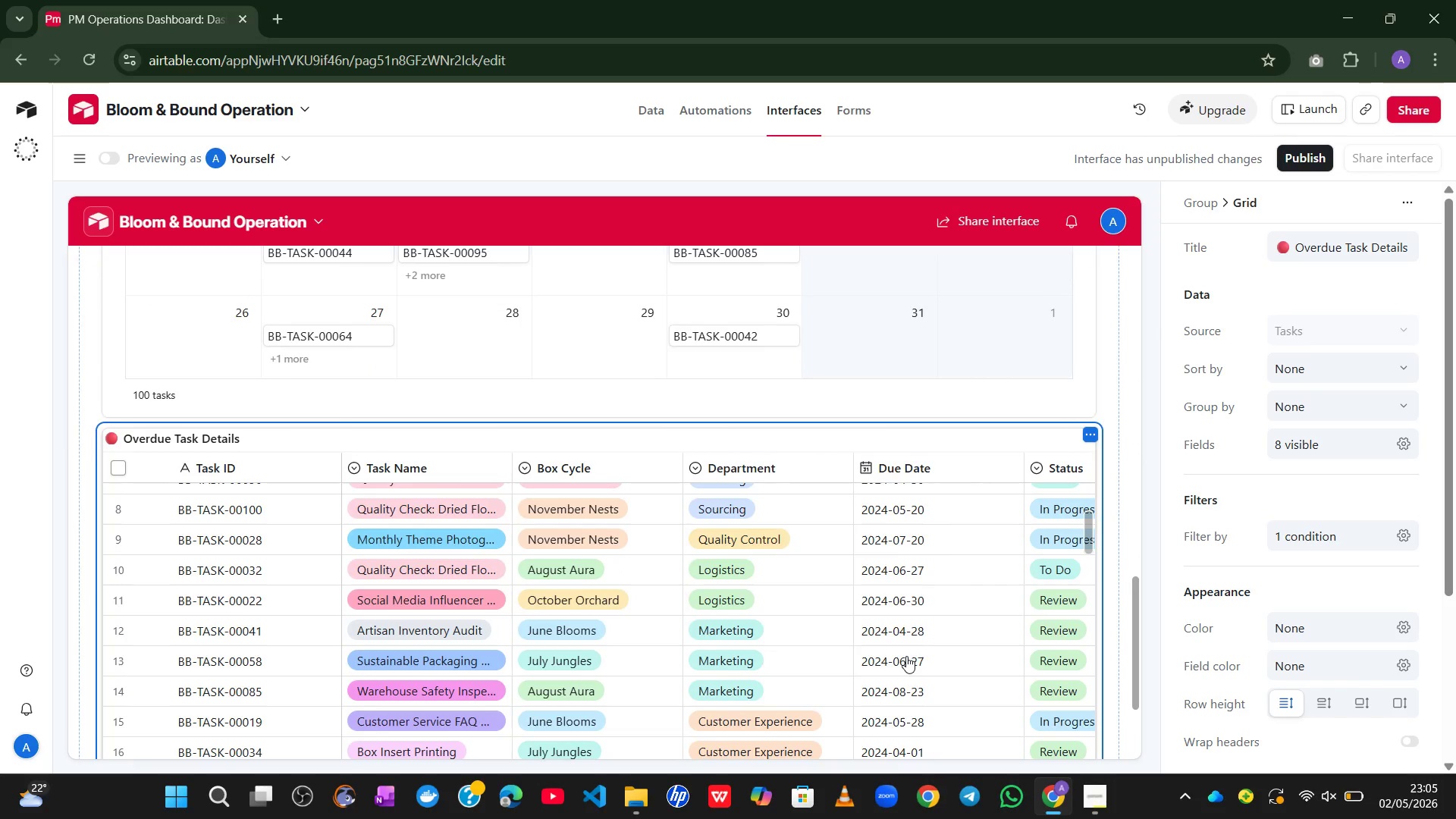 
wait(25.91)
 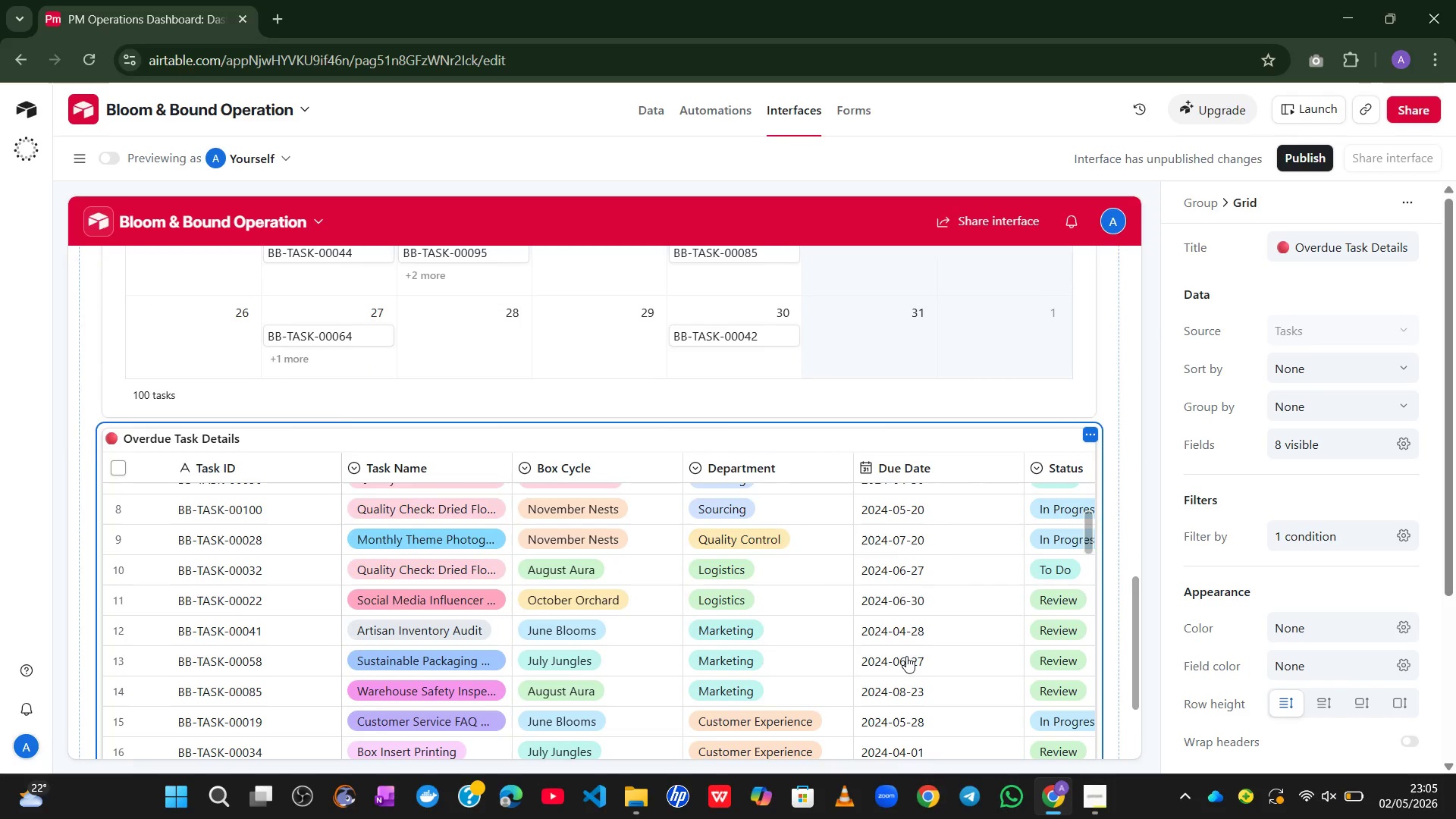 
left_click([1403, 444])
 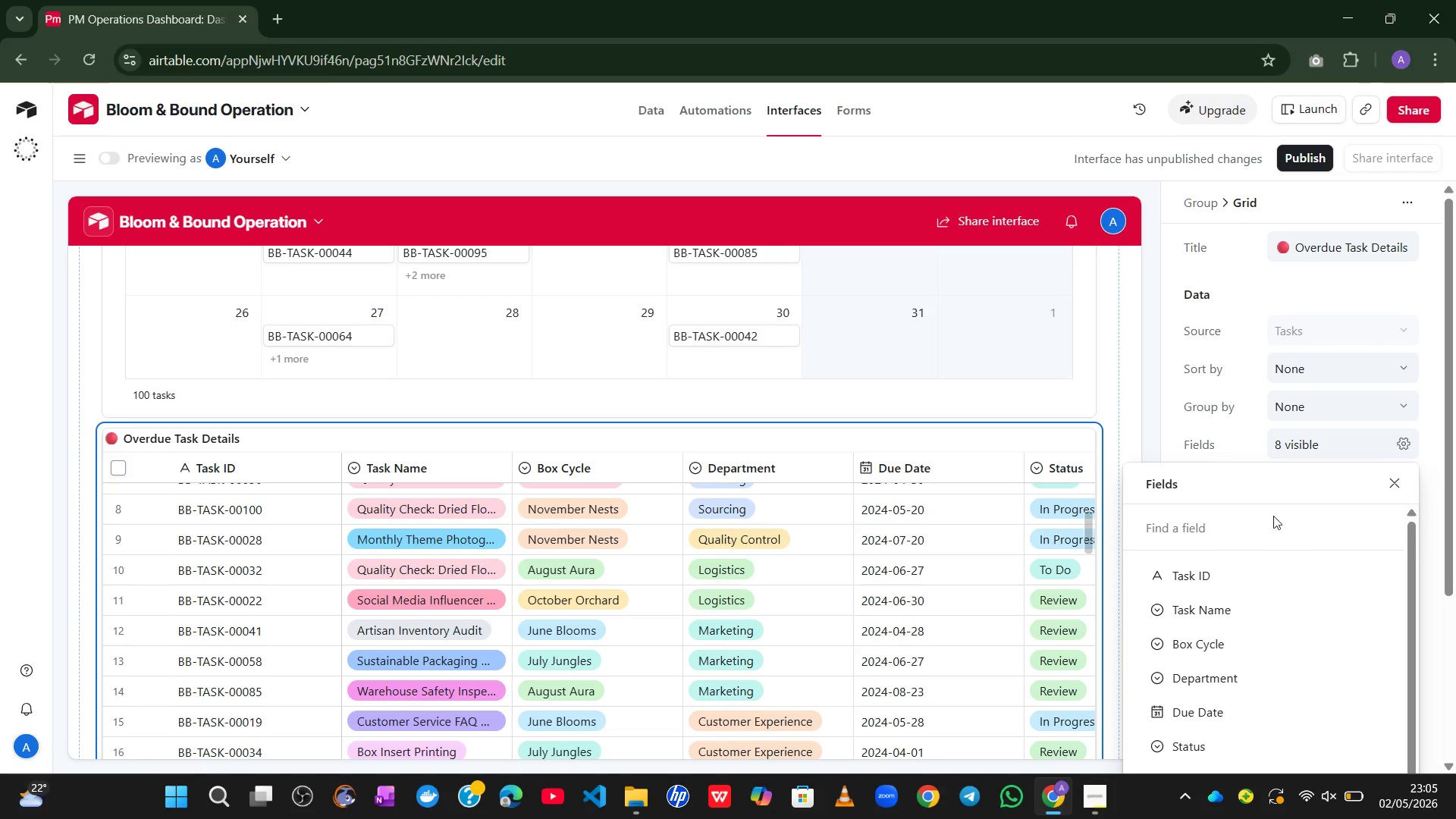 
mouse_move([1259, 579])
 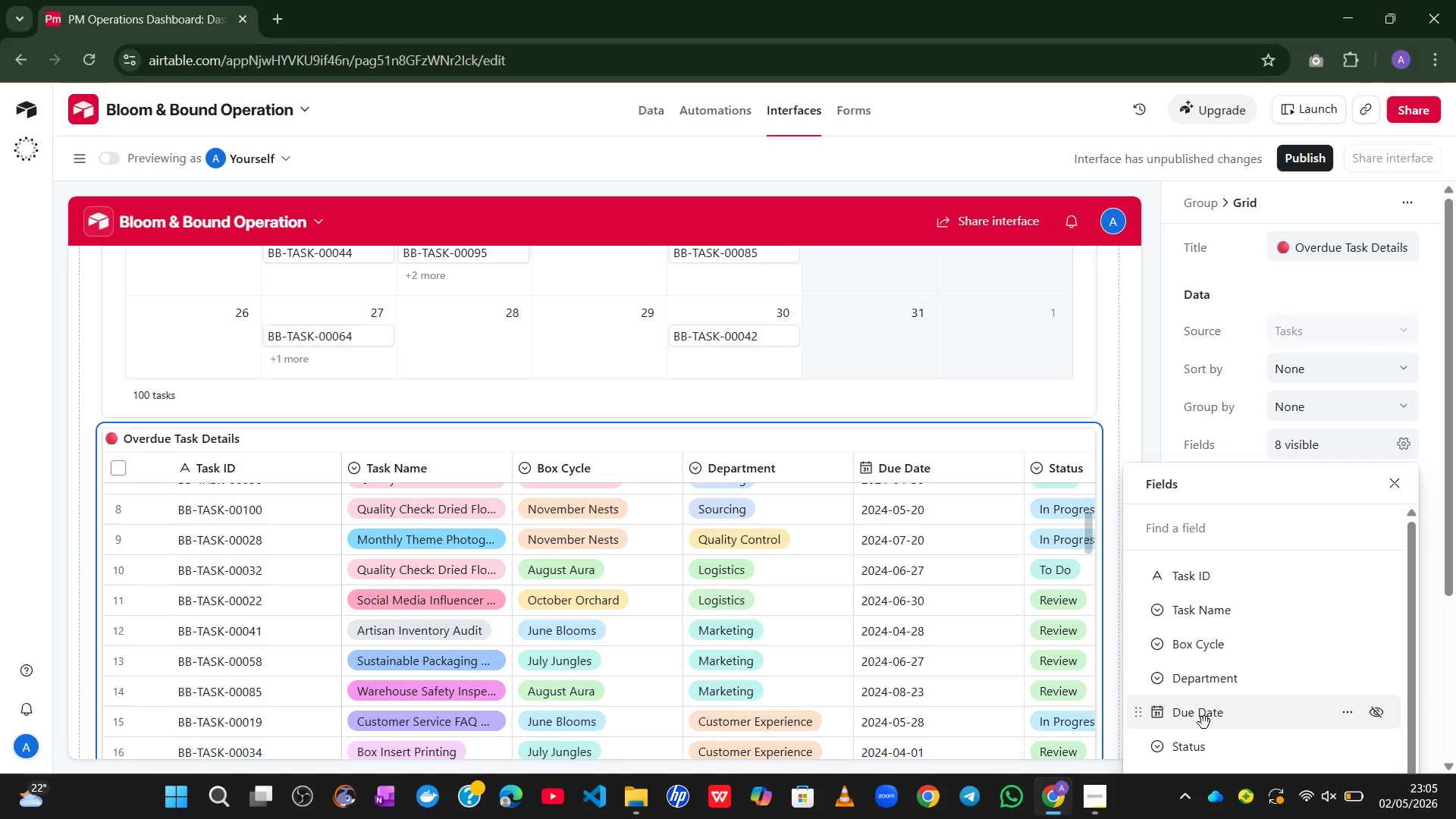 
wait(14.18)
 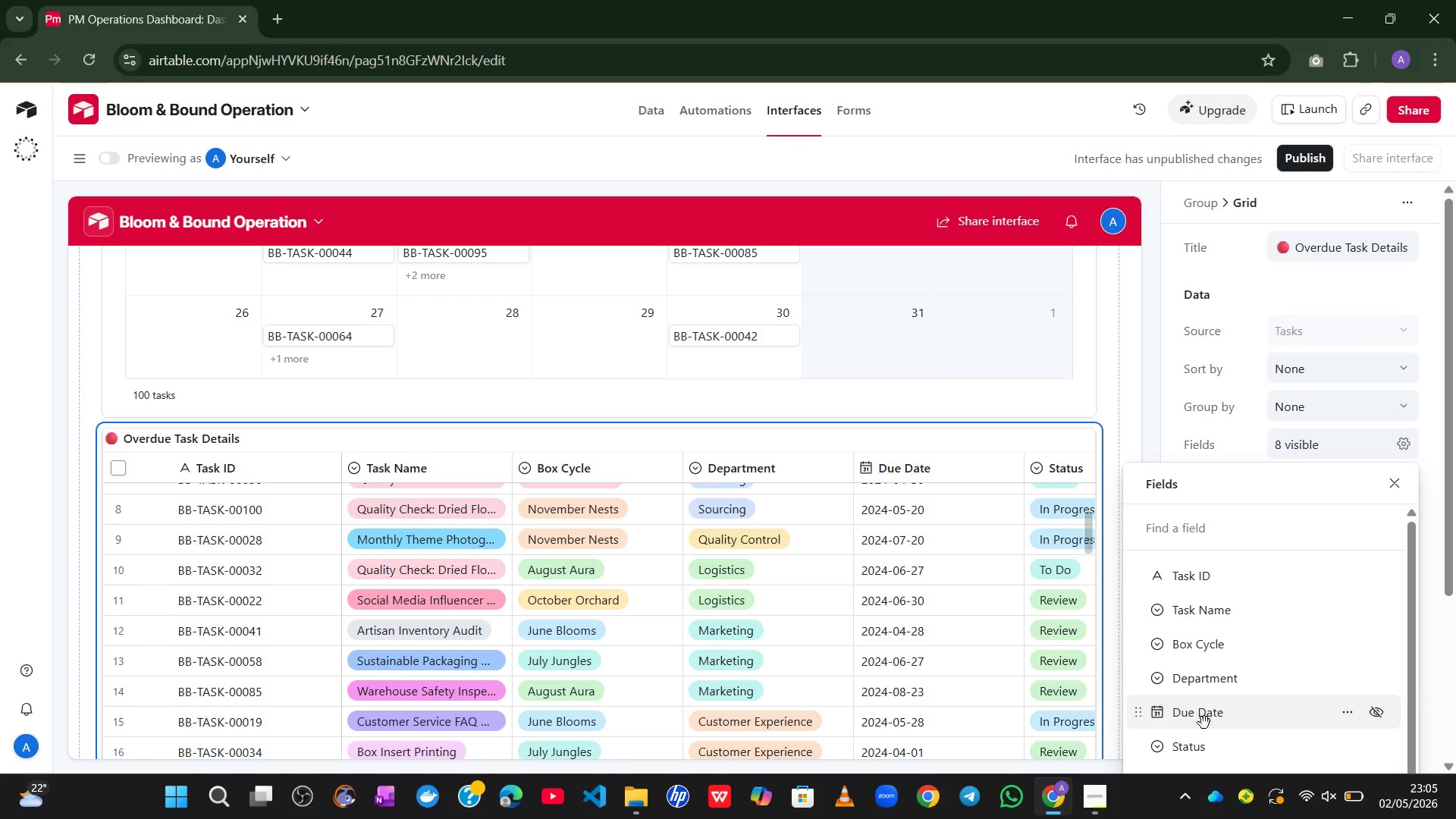 
left_click([1389, 739])
 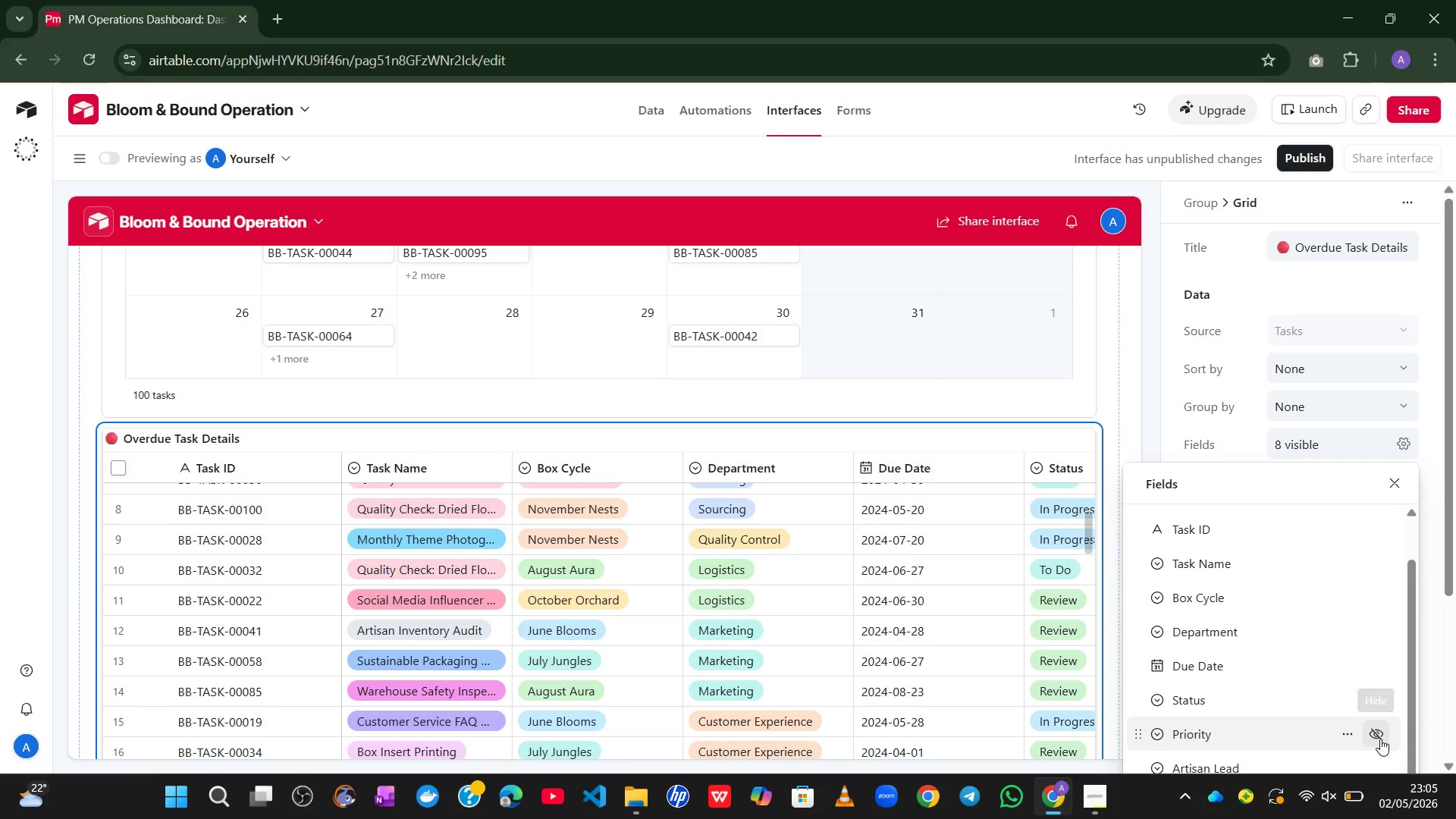 
left_click([1380, 738])
 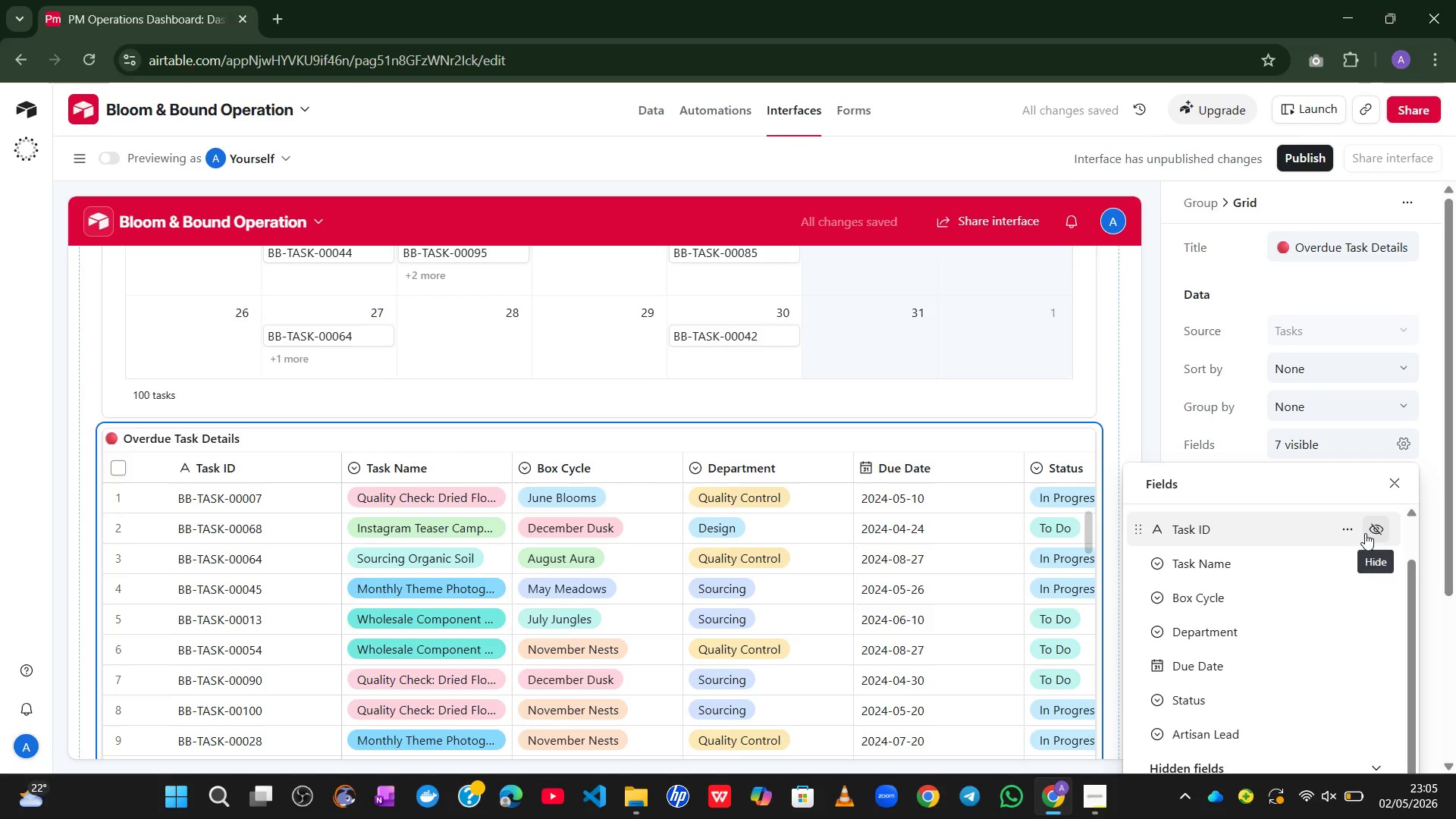 
left_click([1370, 533])
 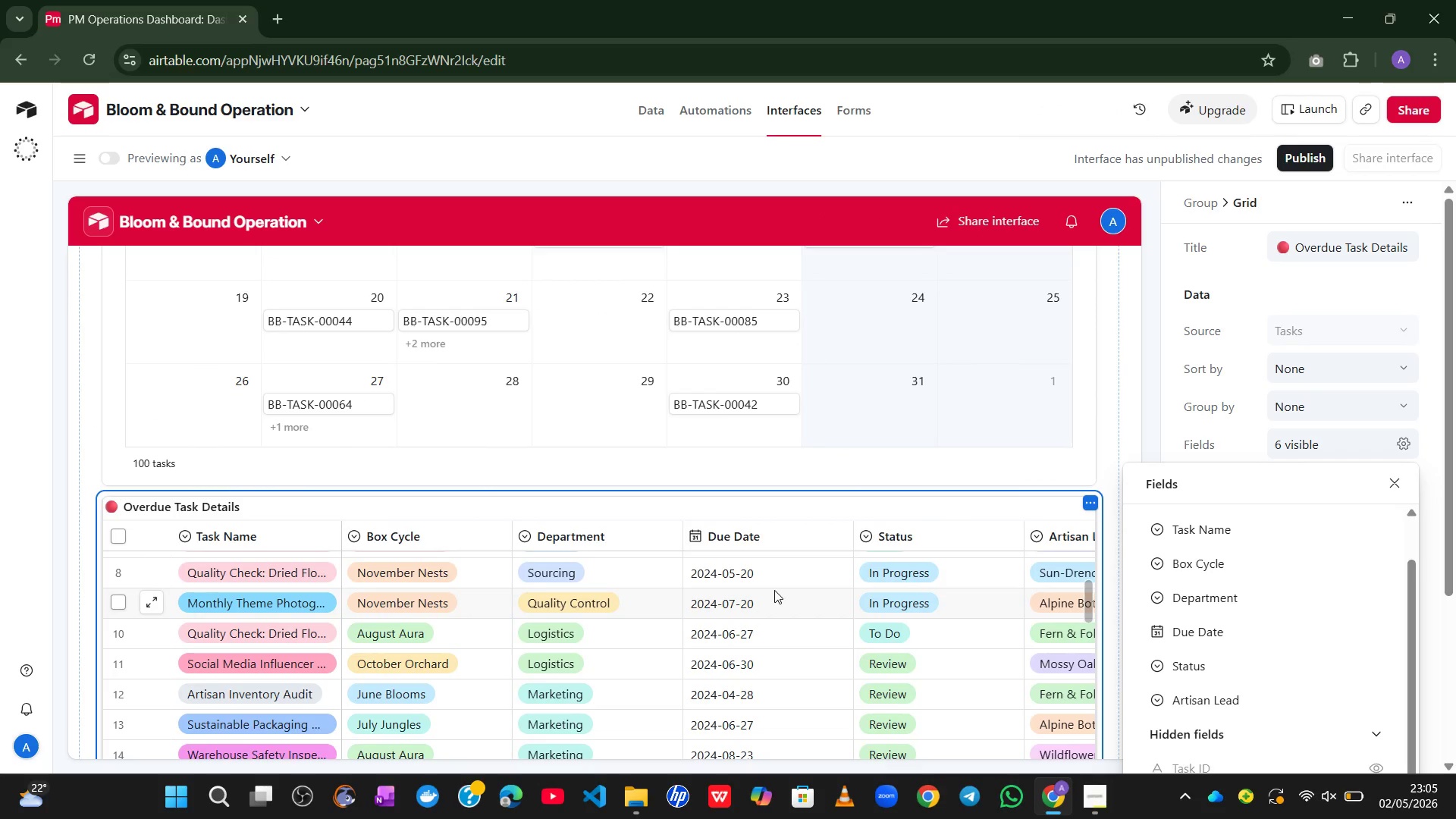 
wait(14.66)
 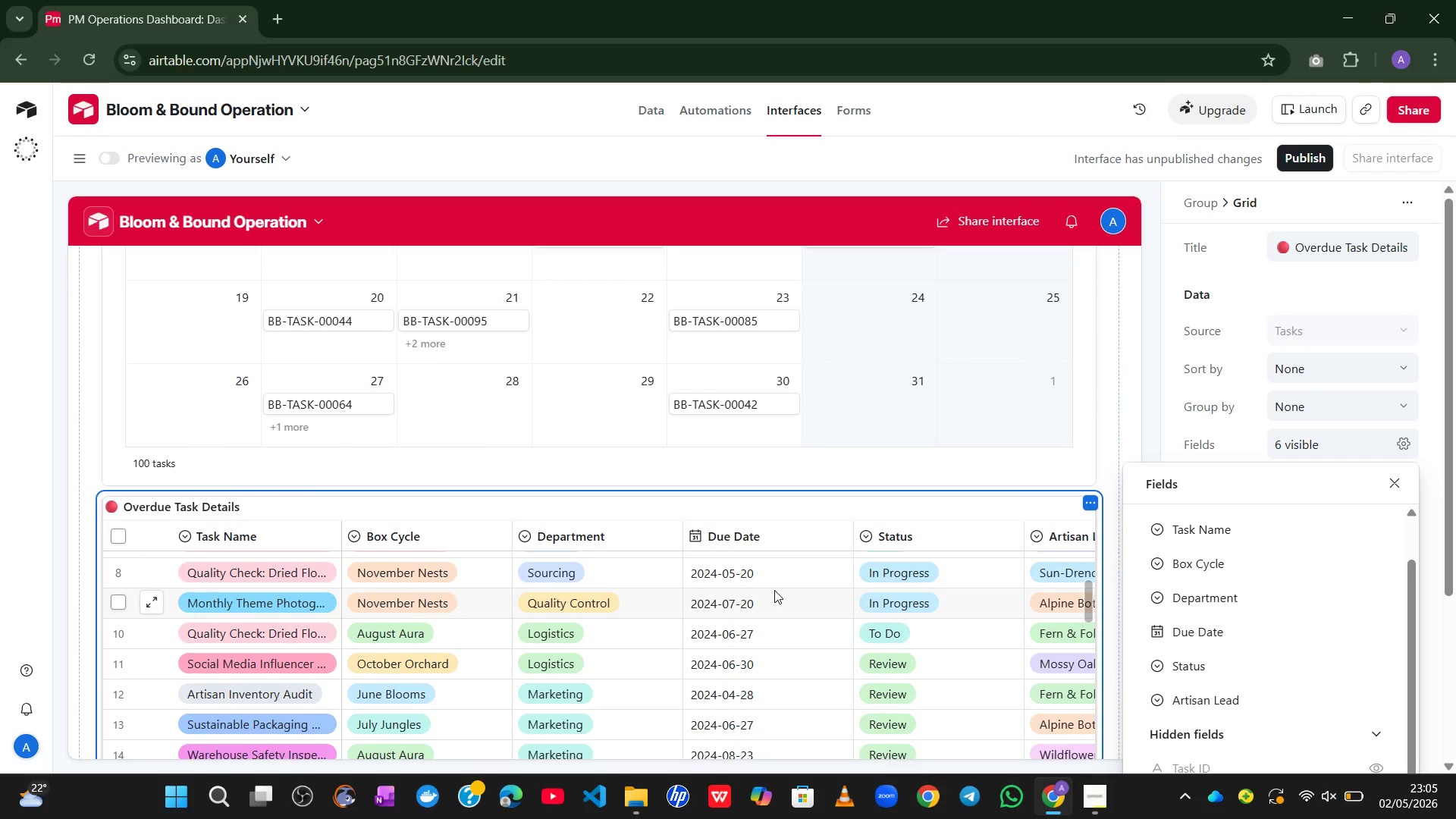 
left_click([1391, 484])
 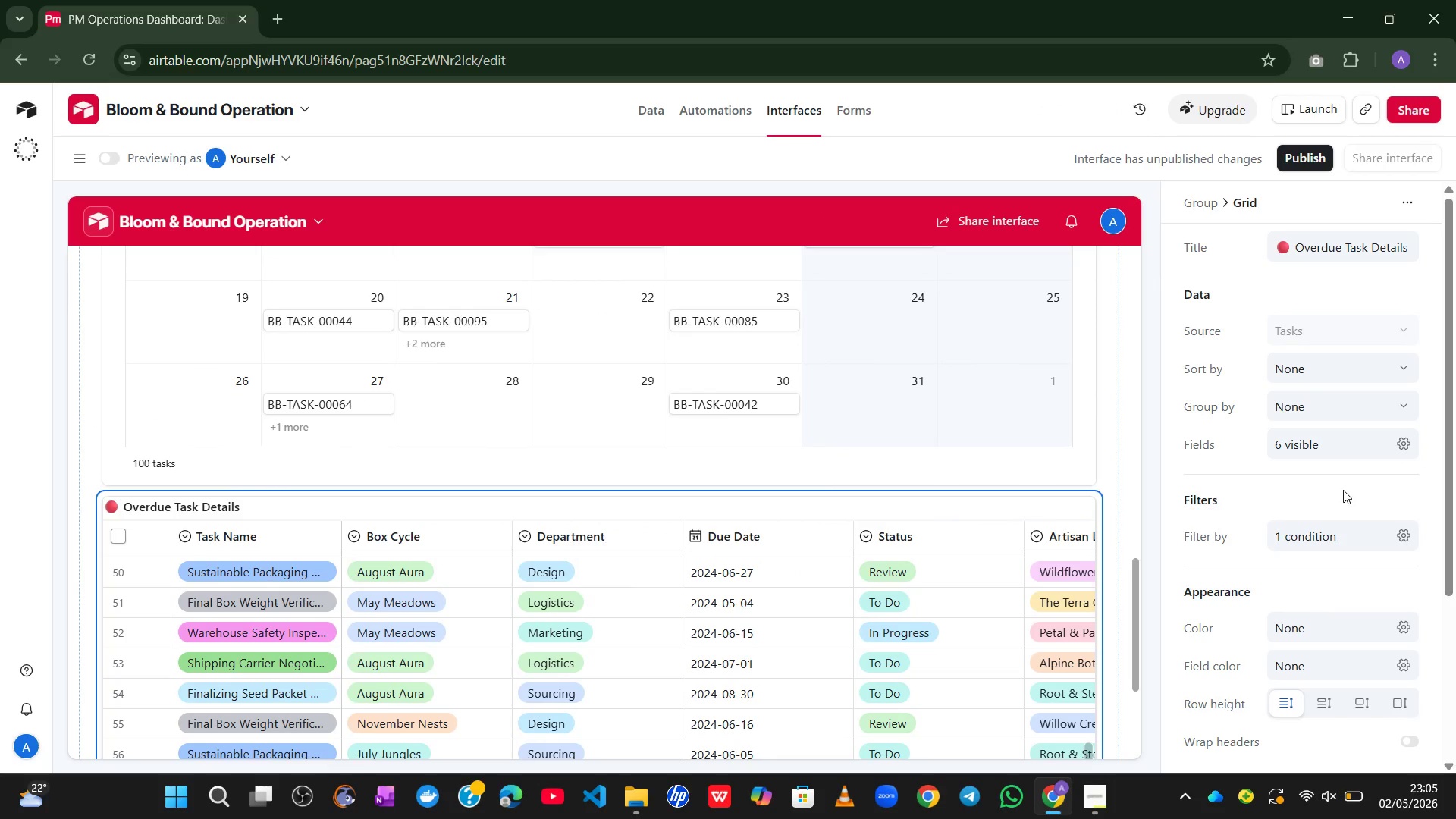 
wait(13.74)
 